 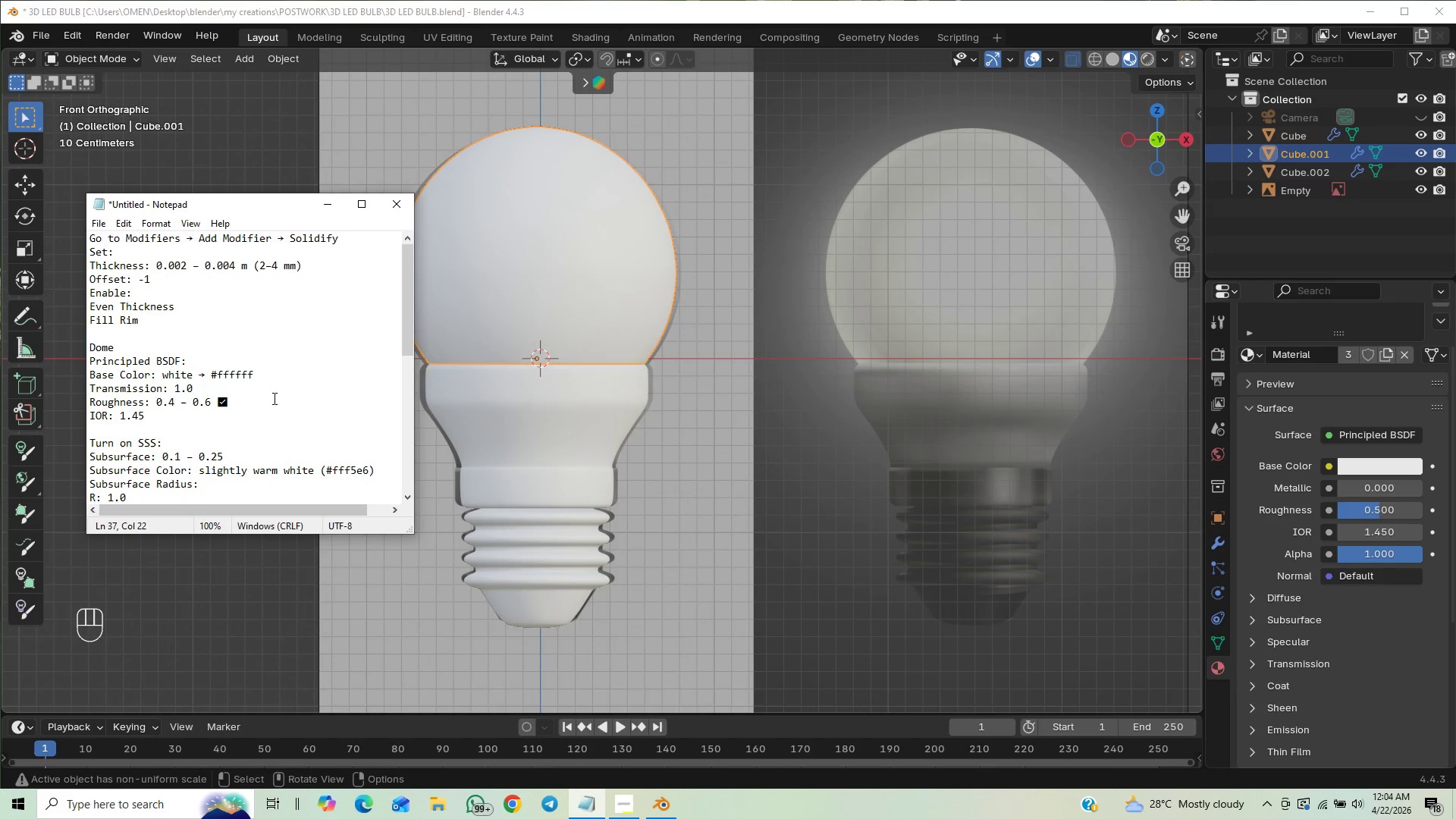 
left_click_drag(start_coordinate=[209, 373], to_coordinate=[259, 369])
 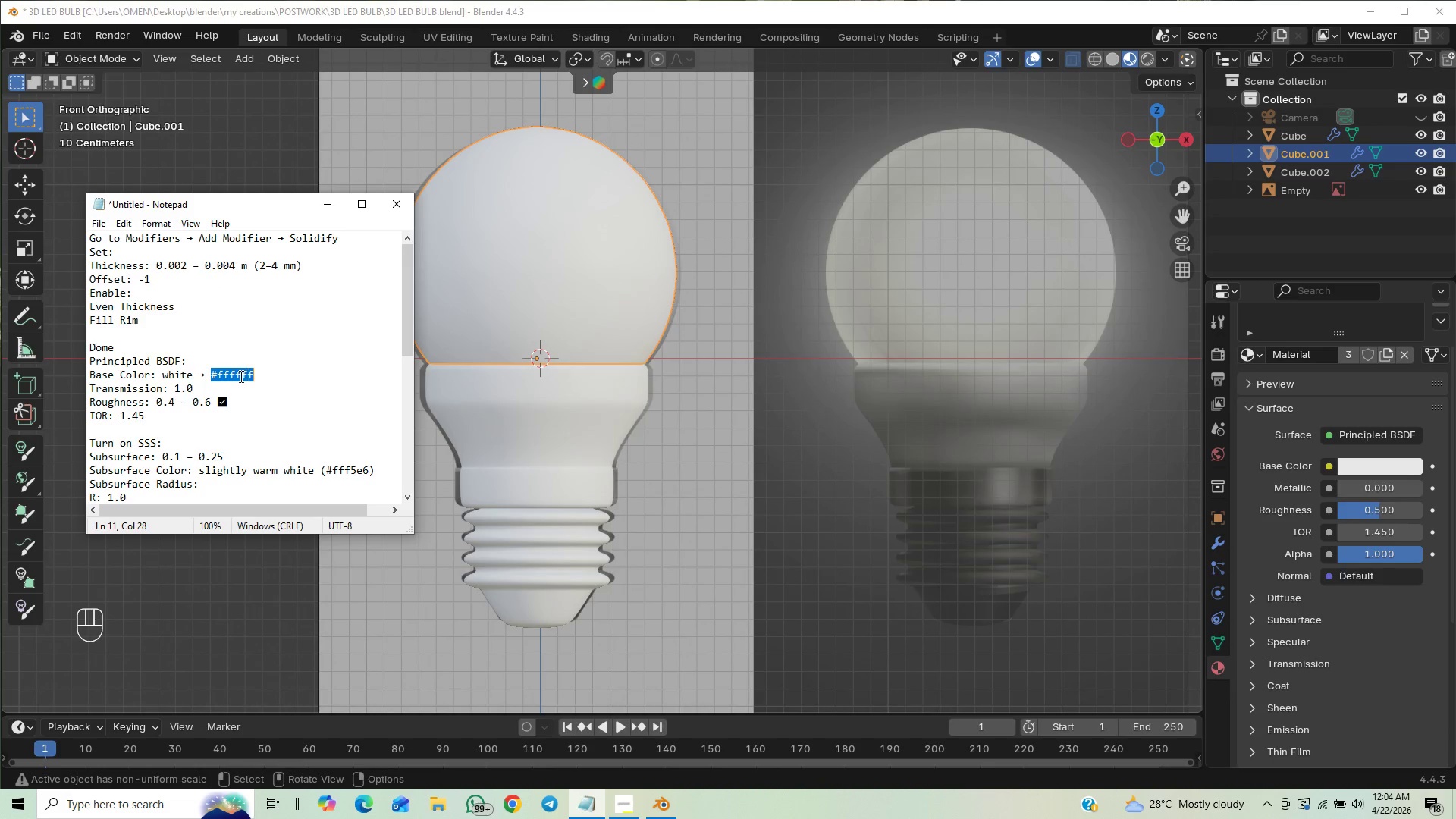 
key(Control+C)
 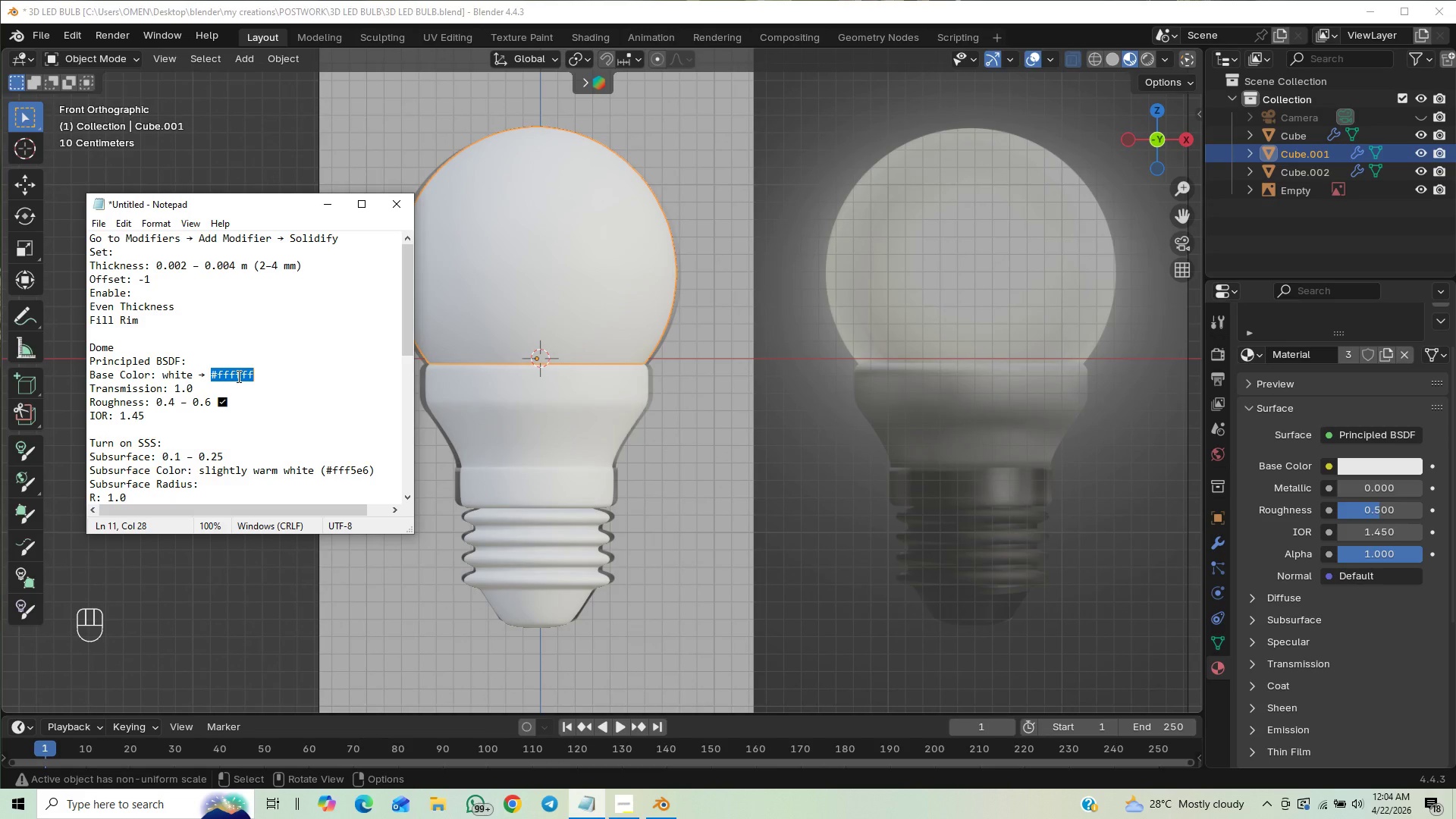 
key(Control+C)
 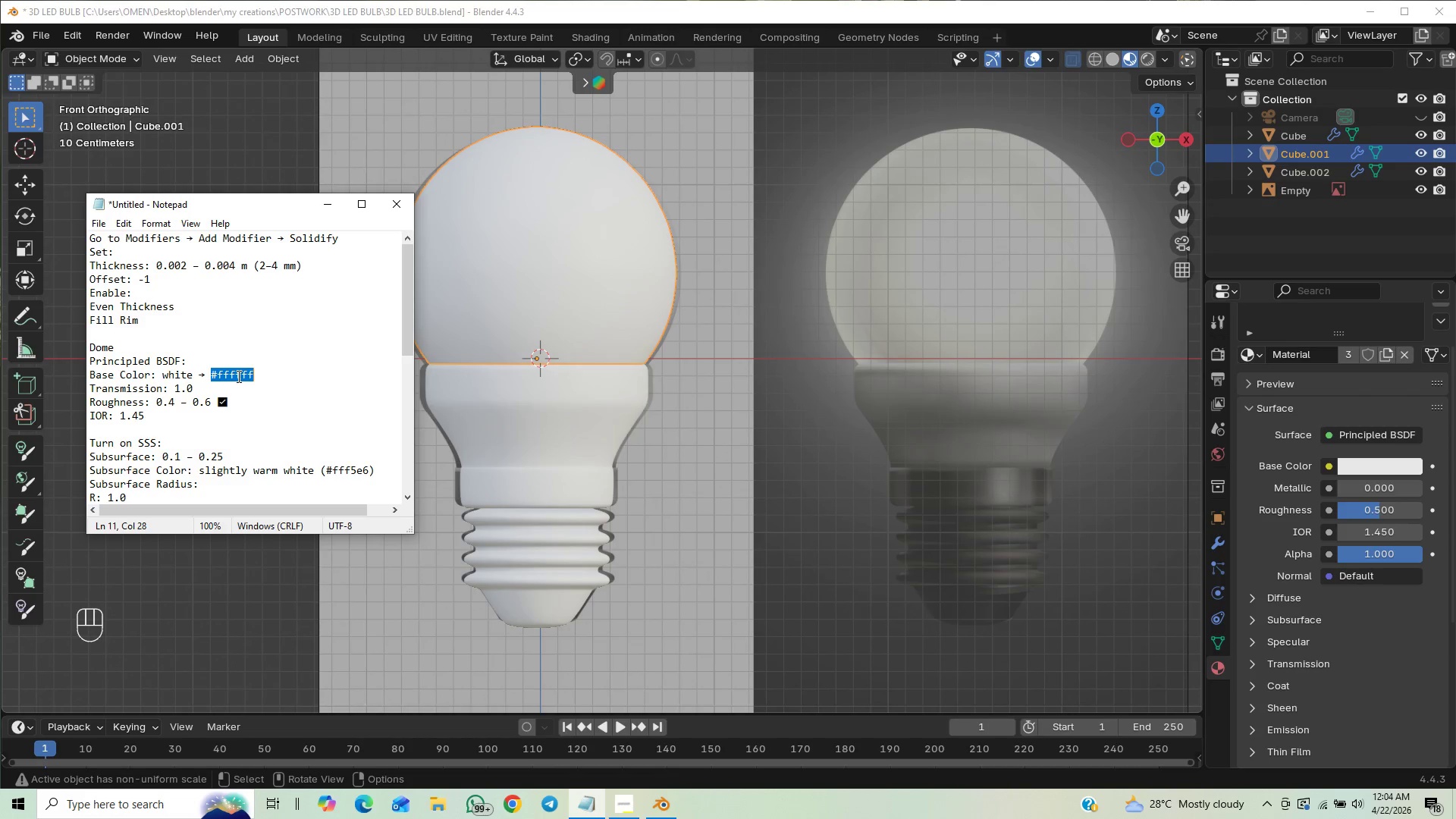 
key(Control+C)
 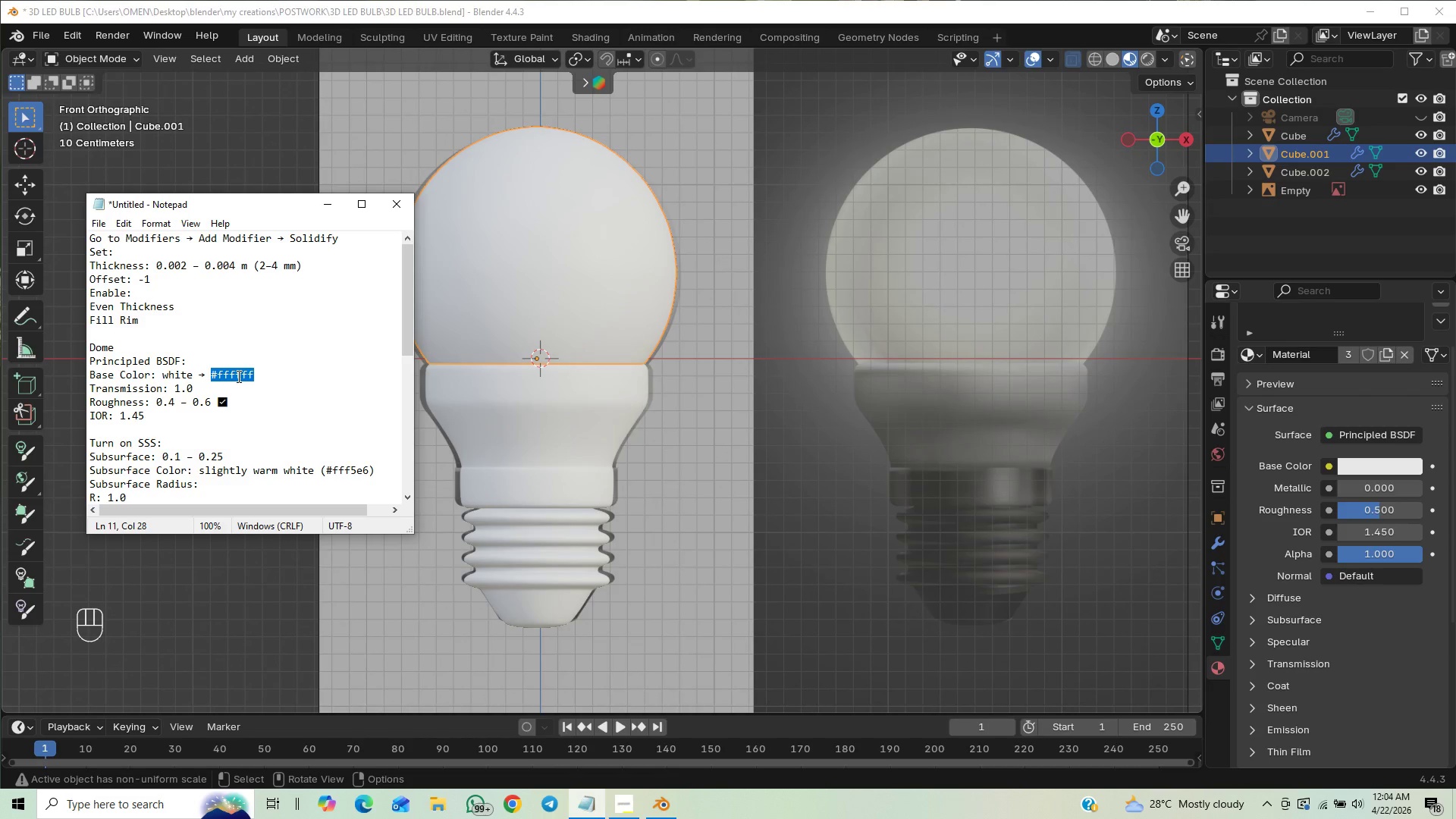 
key(Control+C)
 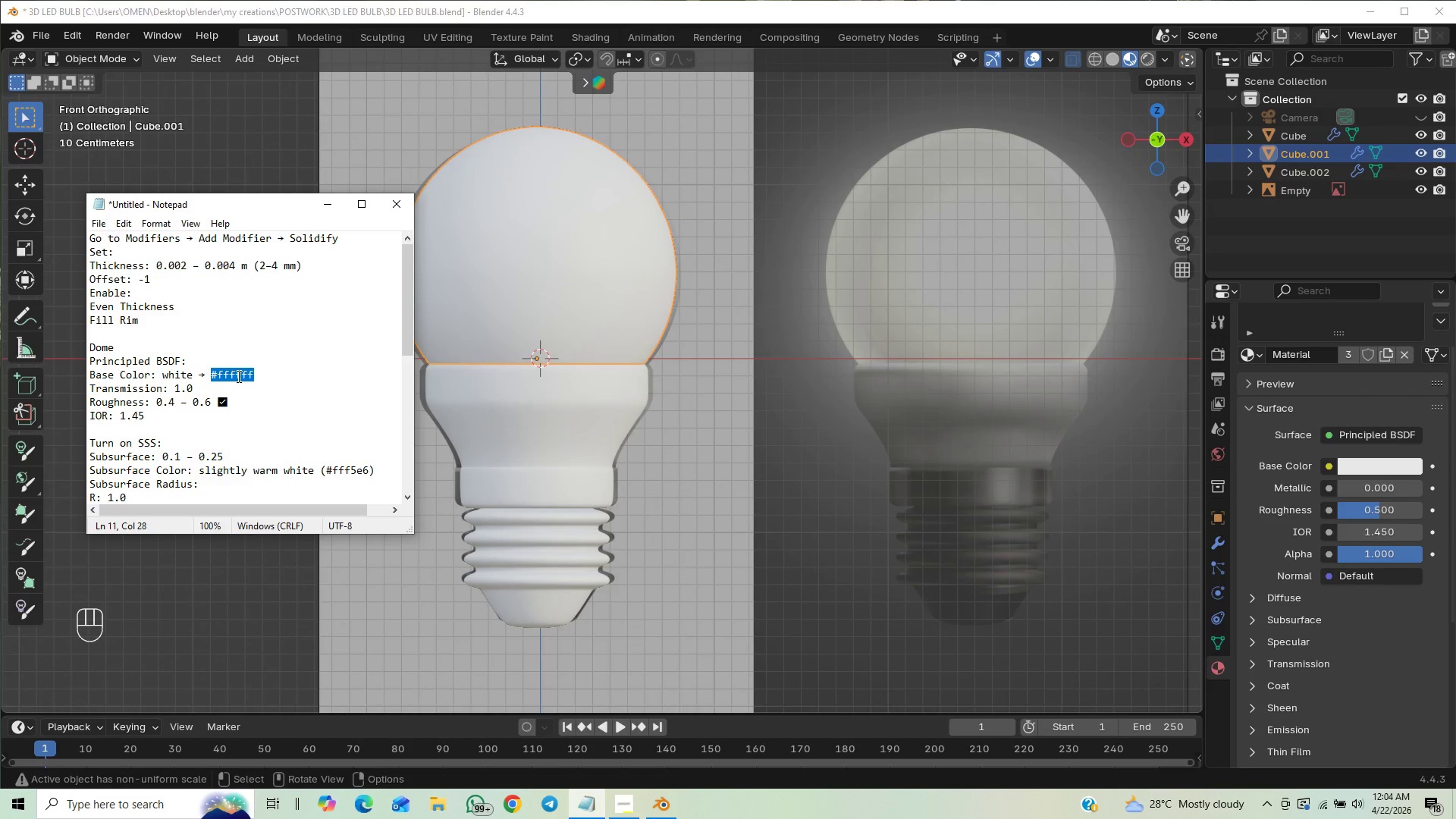 
key(Control+C)
 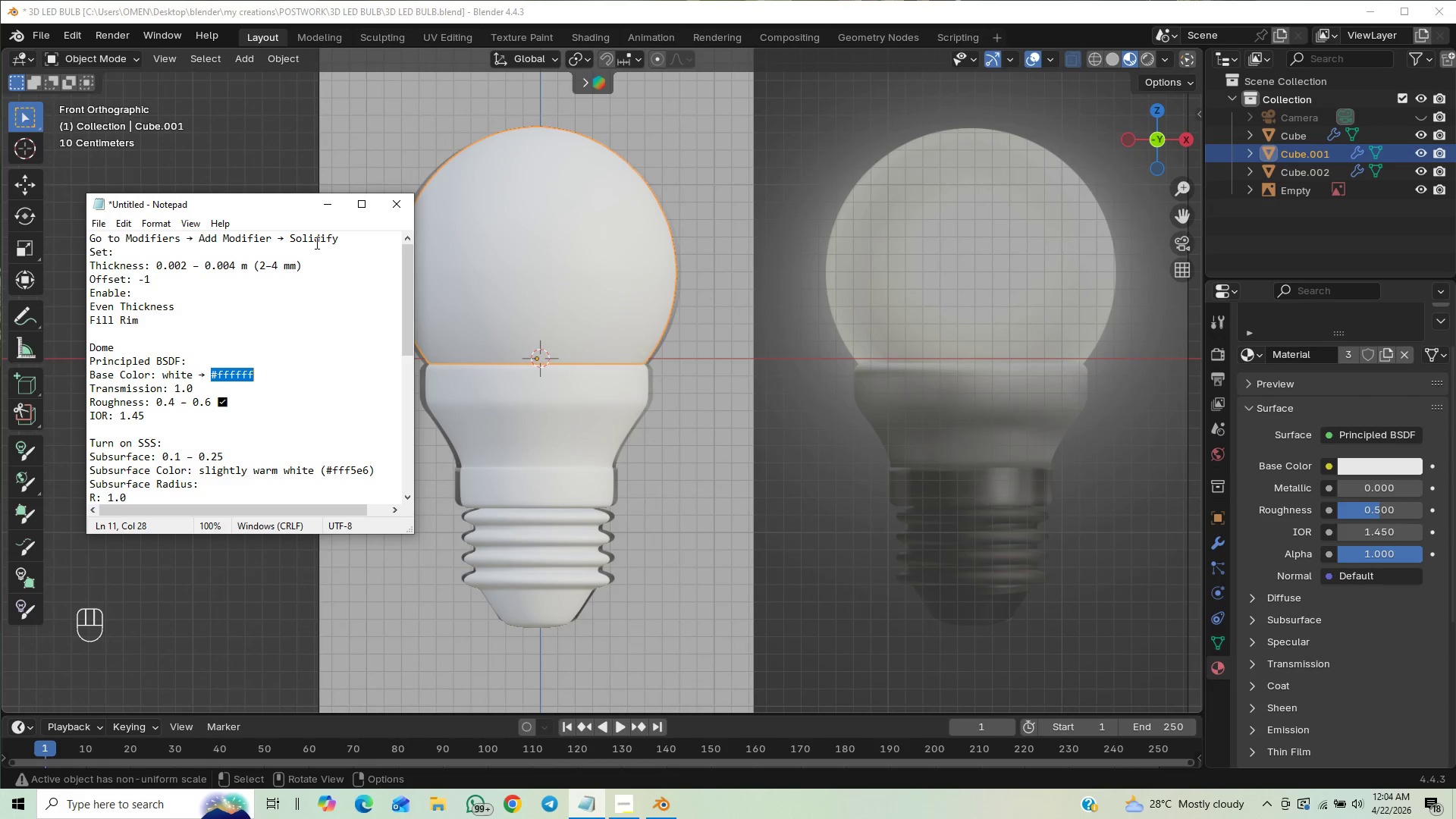 
left_click([334, 204])
 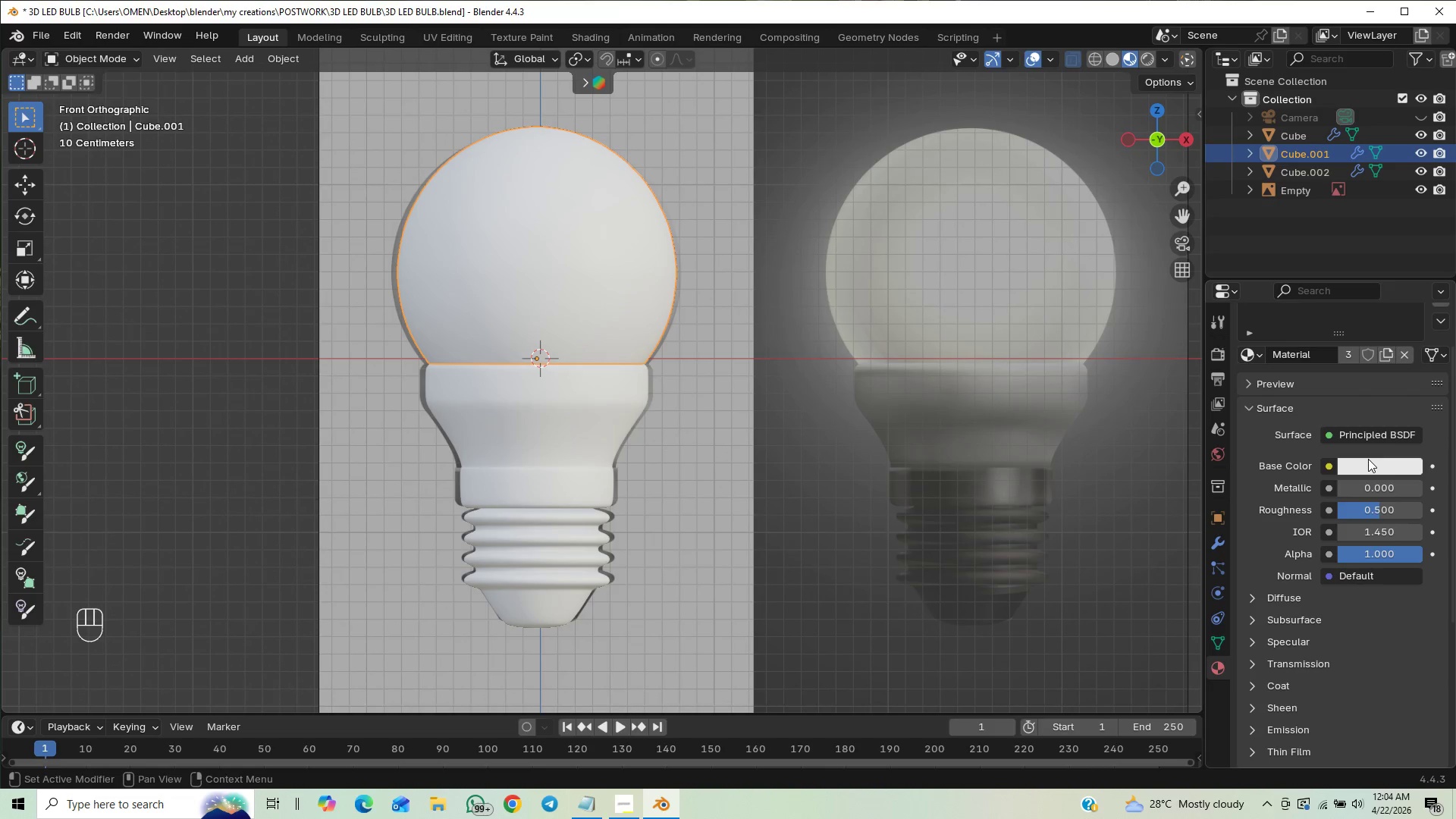 
left_click([1368, 467])
 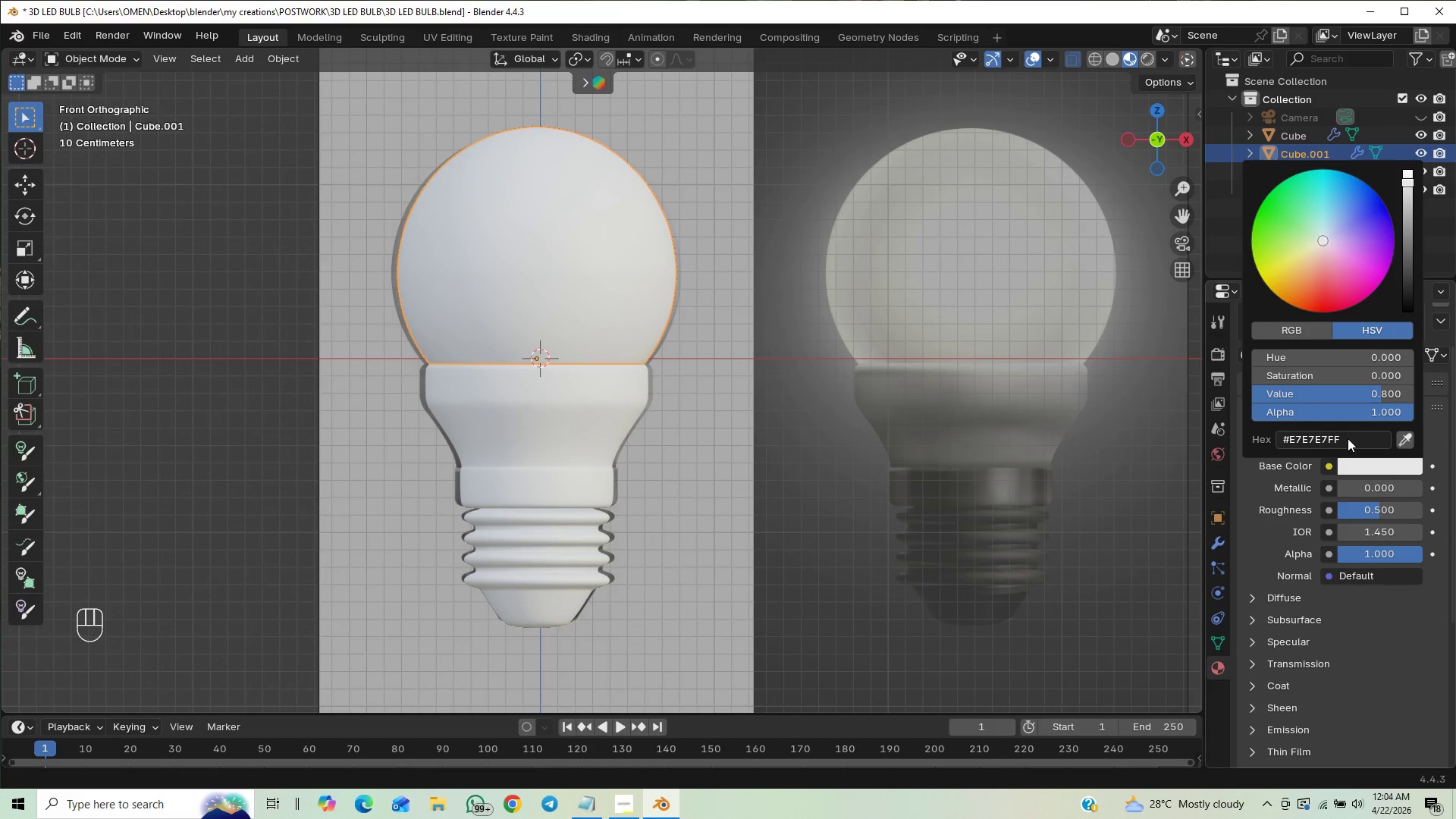 
key(Control+V)
 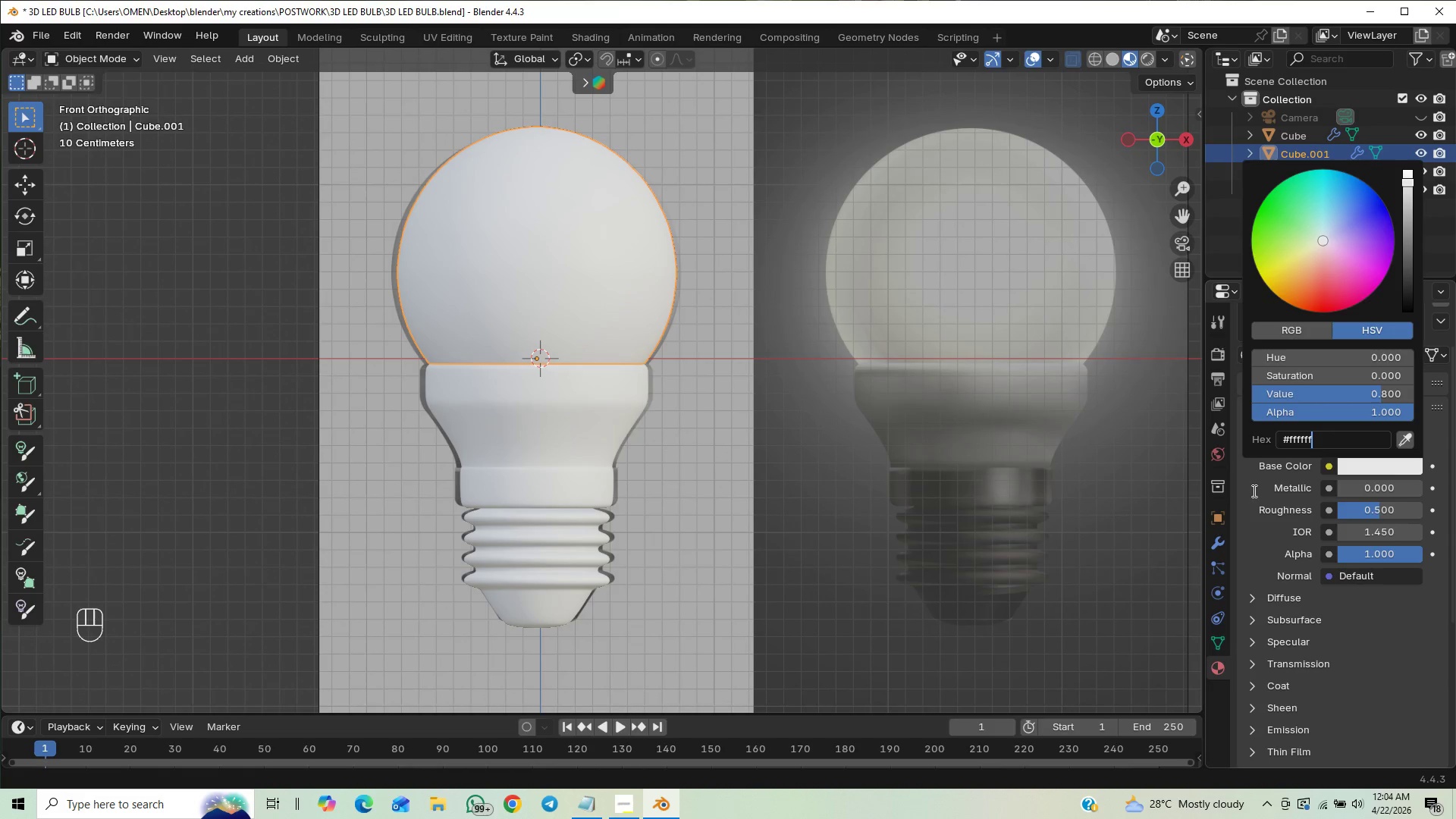 
left_click([1254, 492])
 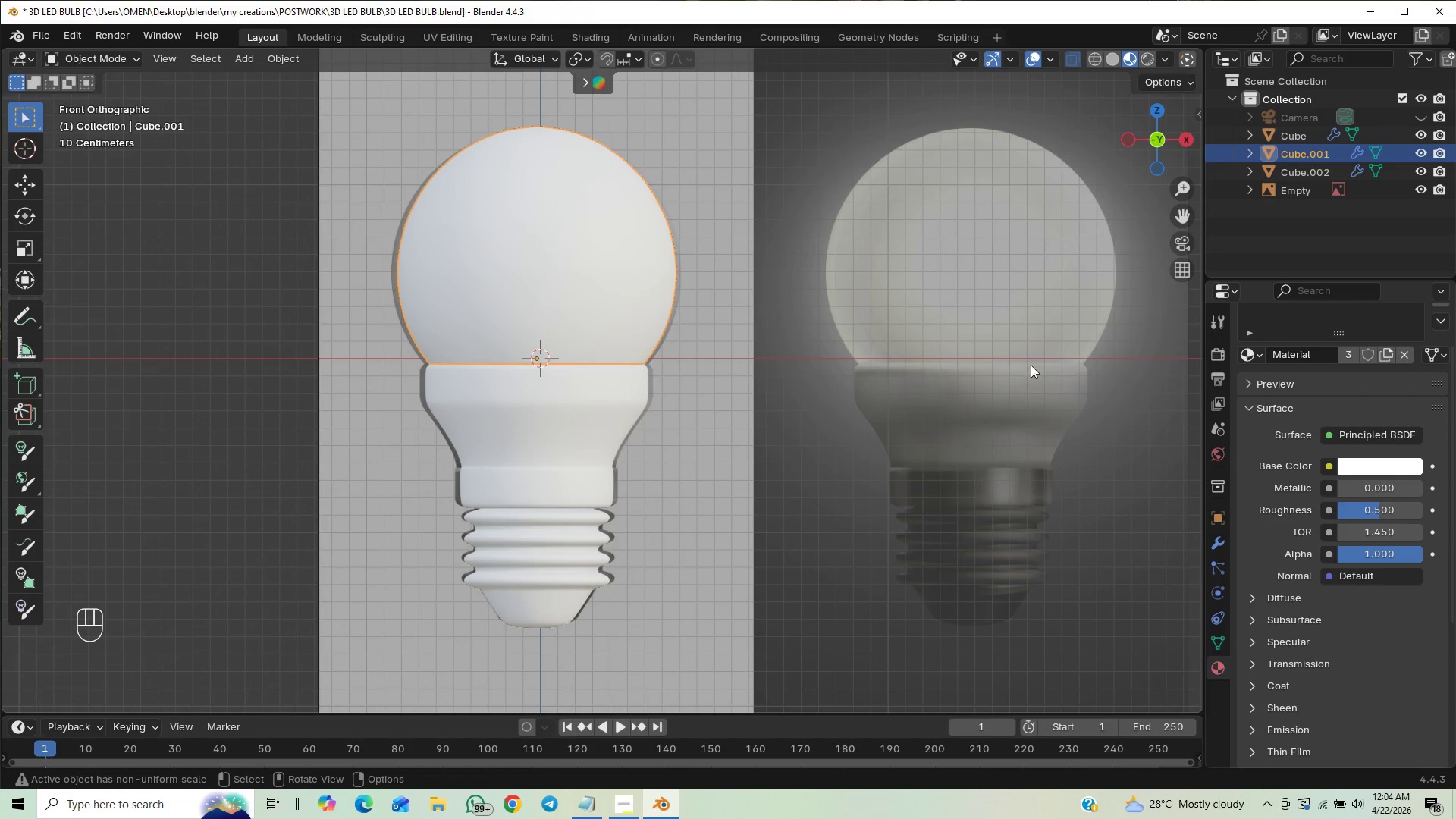 
left_click([529, 462])
 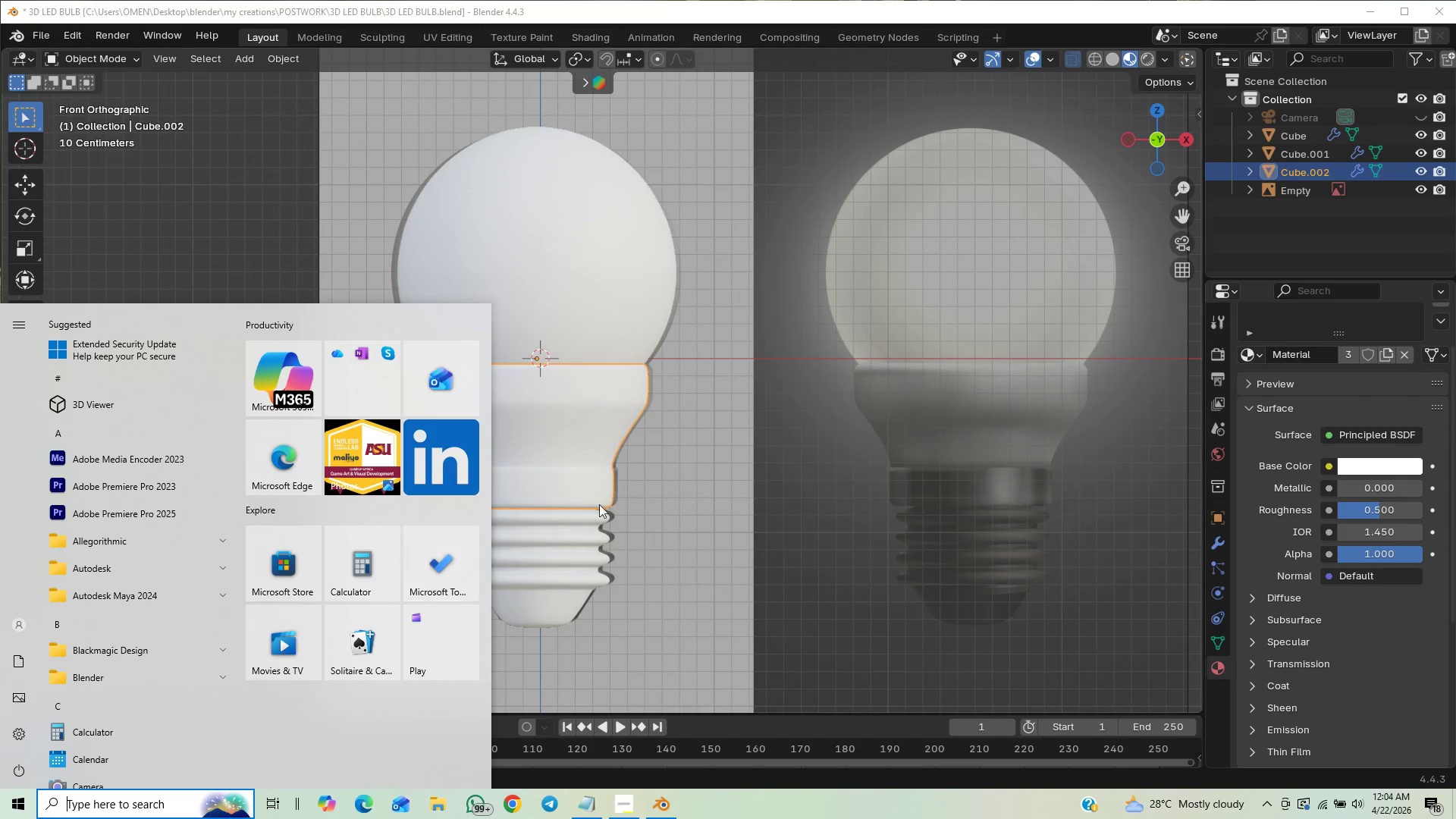 
left_click([601, 432])
 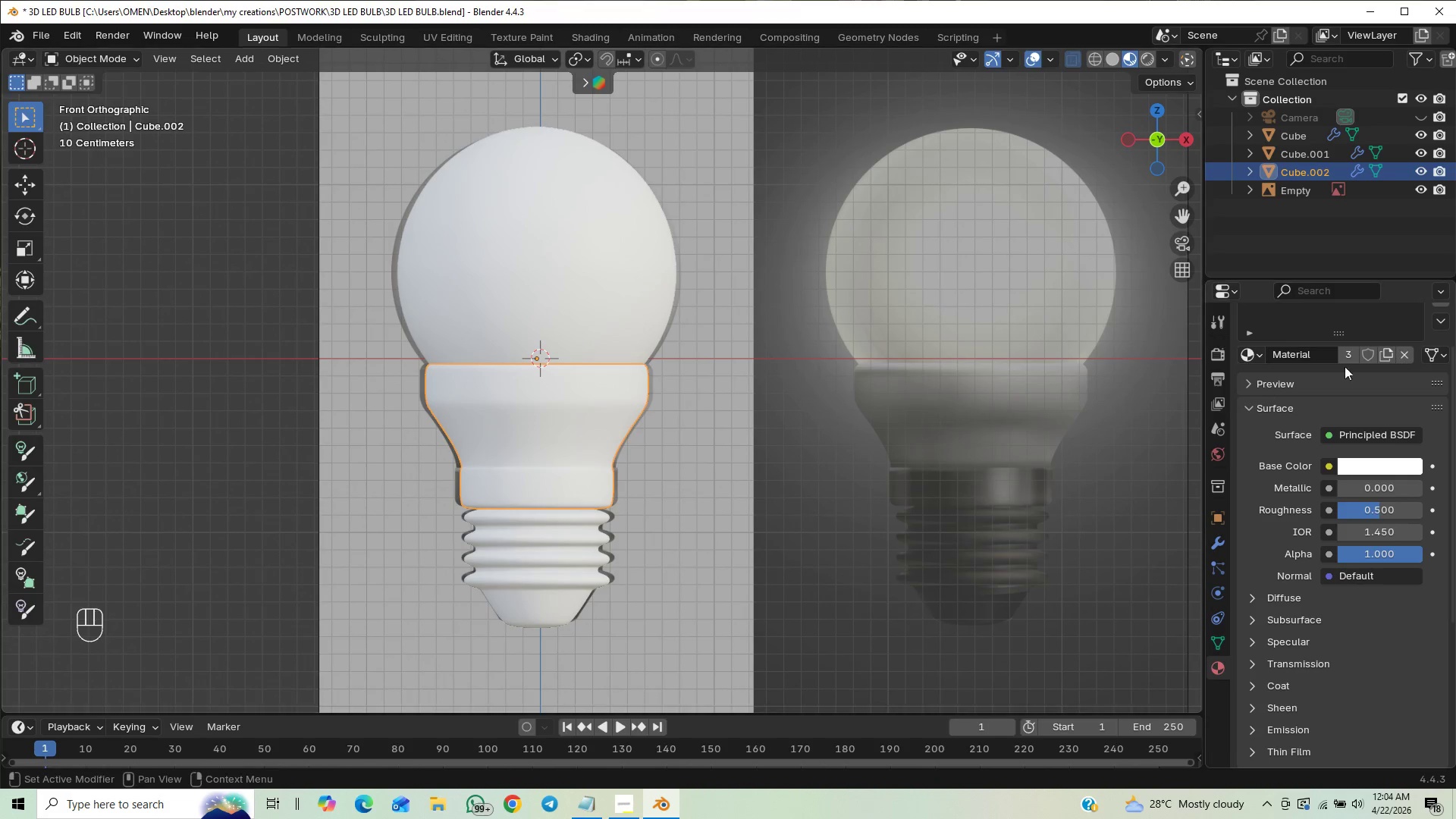 
left_click([1351, 351])
 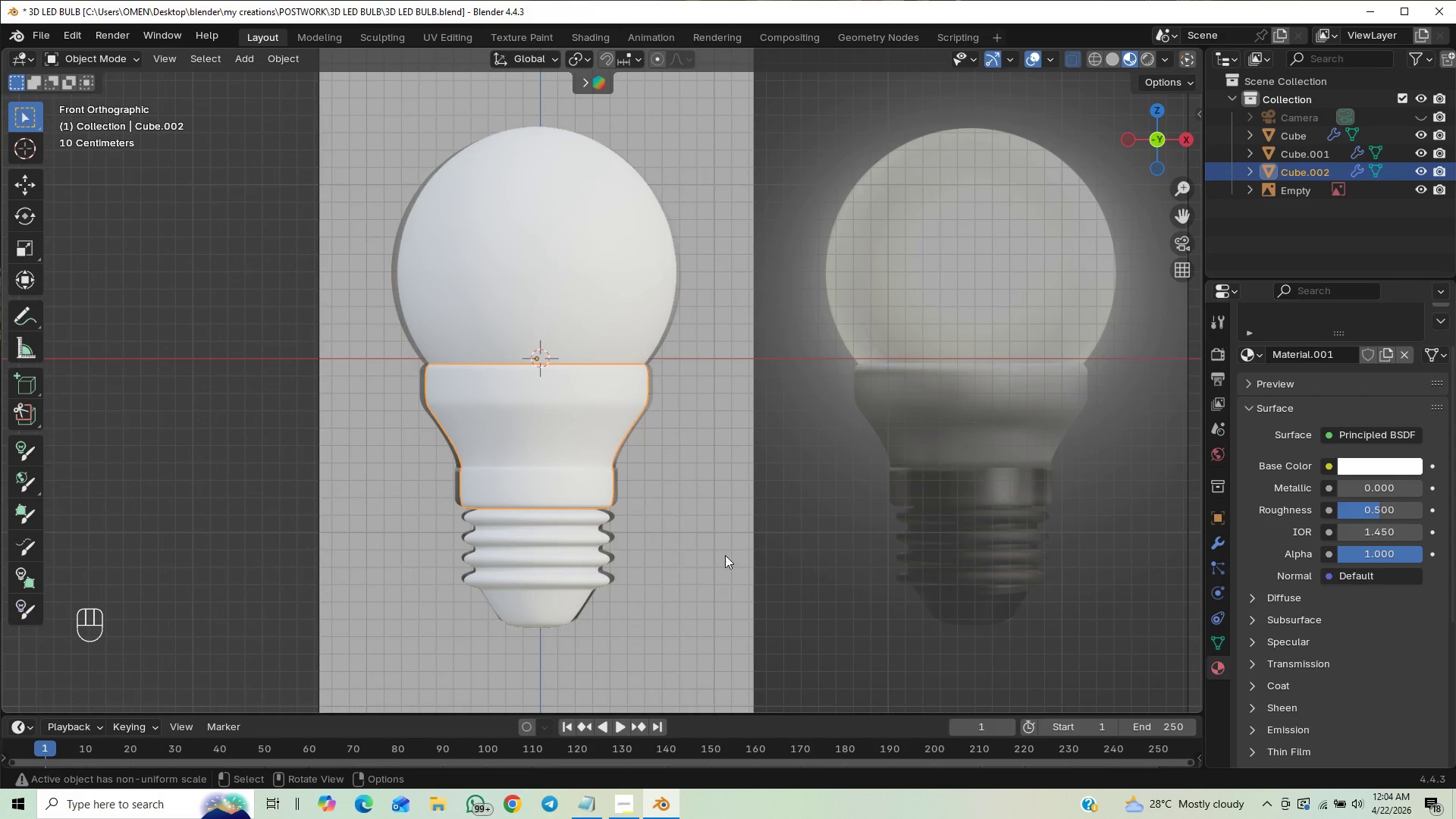 
left_click([574, 576])
 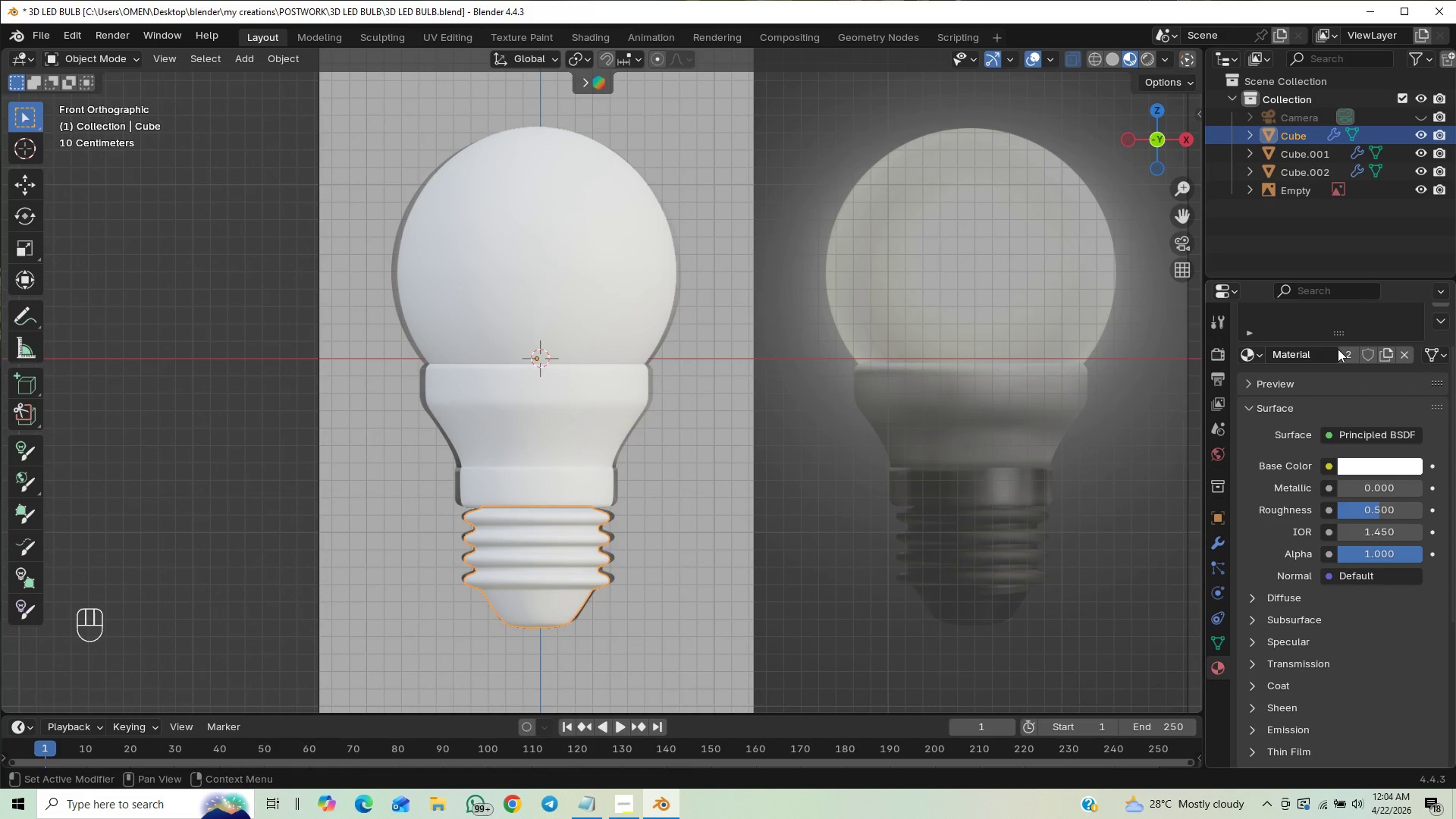 
left_click([1347, 354])
 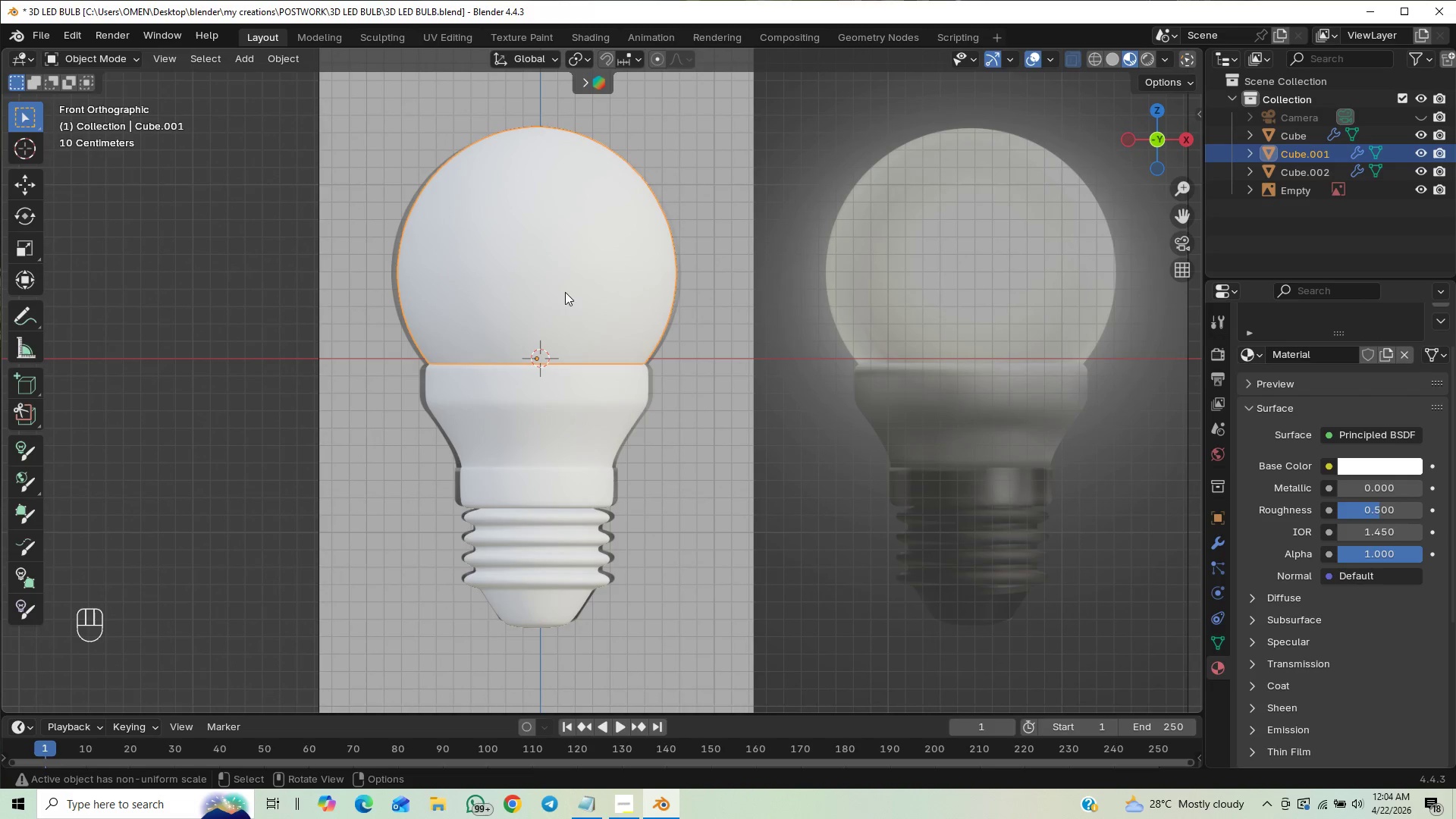 
key(A)
 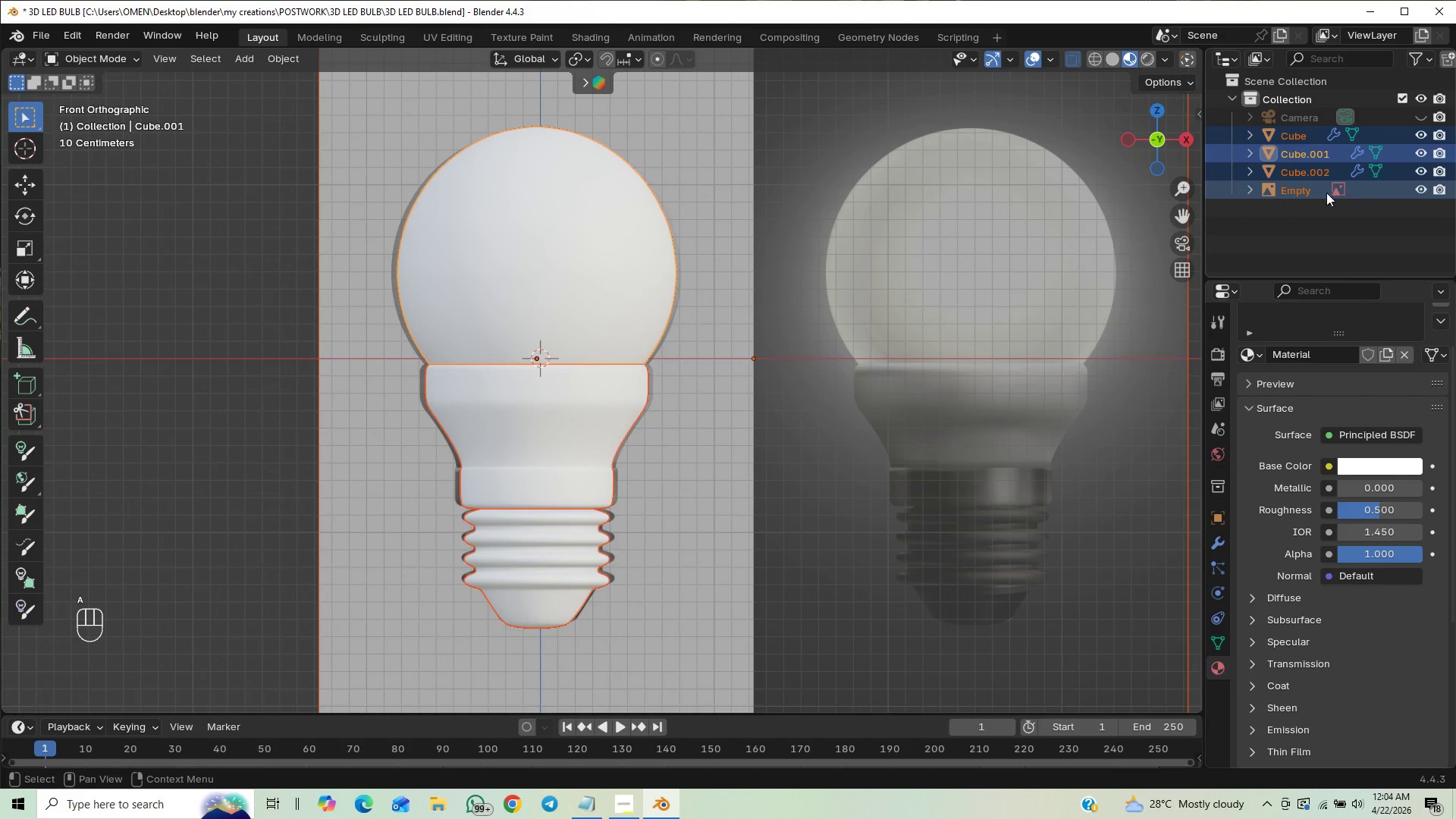 
hold_key(key=ControlLeft, duration=1.5)
left_click([1293, 189])
 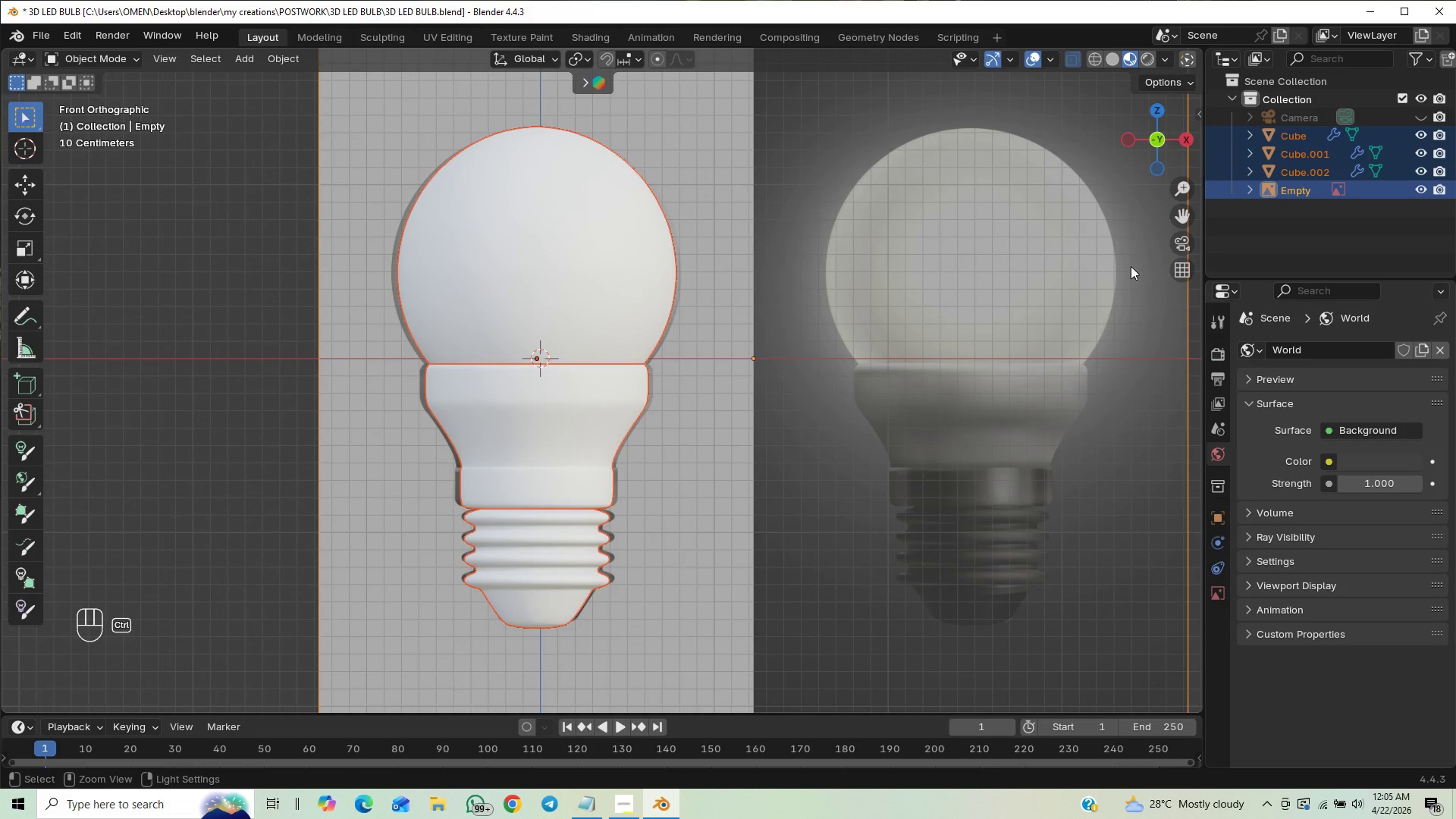 
hold_key(key=ControlLeft, duration=0.8)
left_click([1293, 191])
 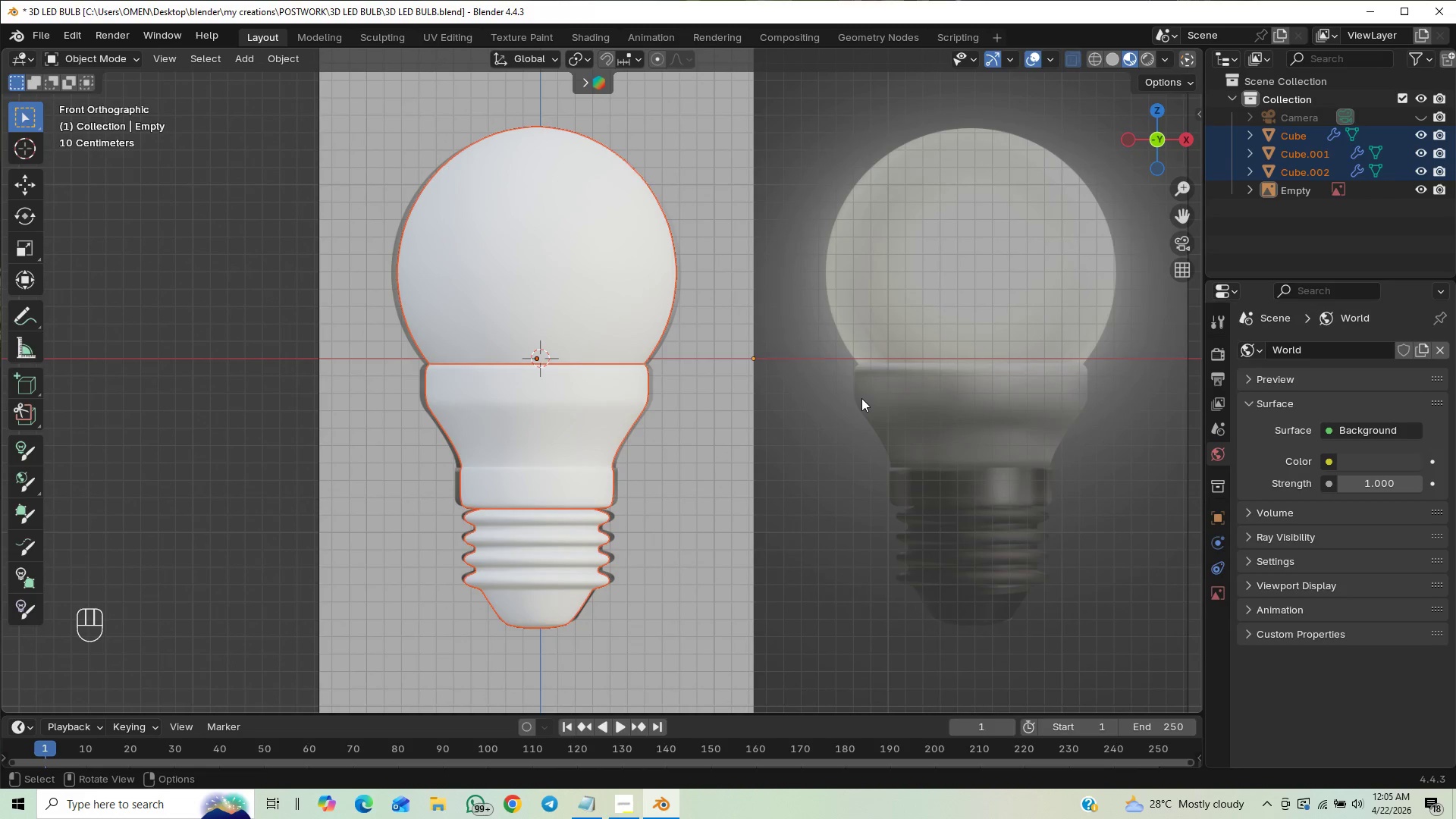 
type(sZ)
 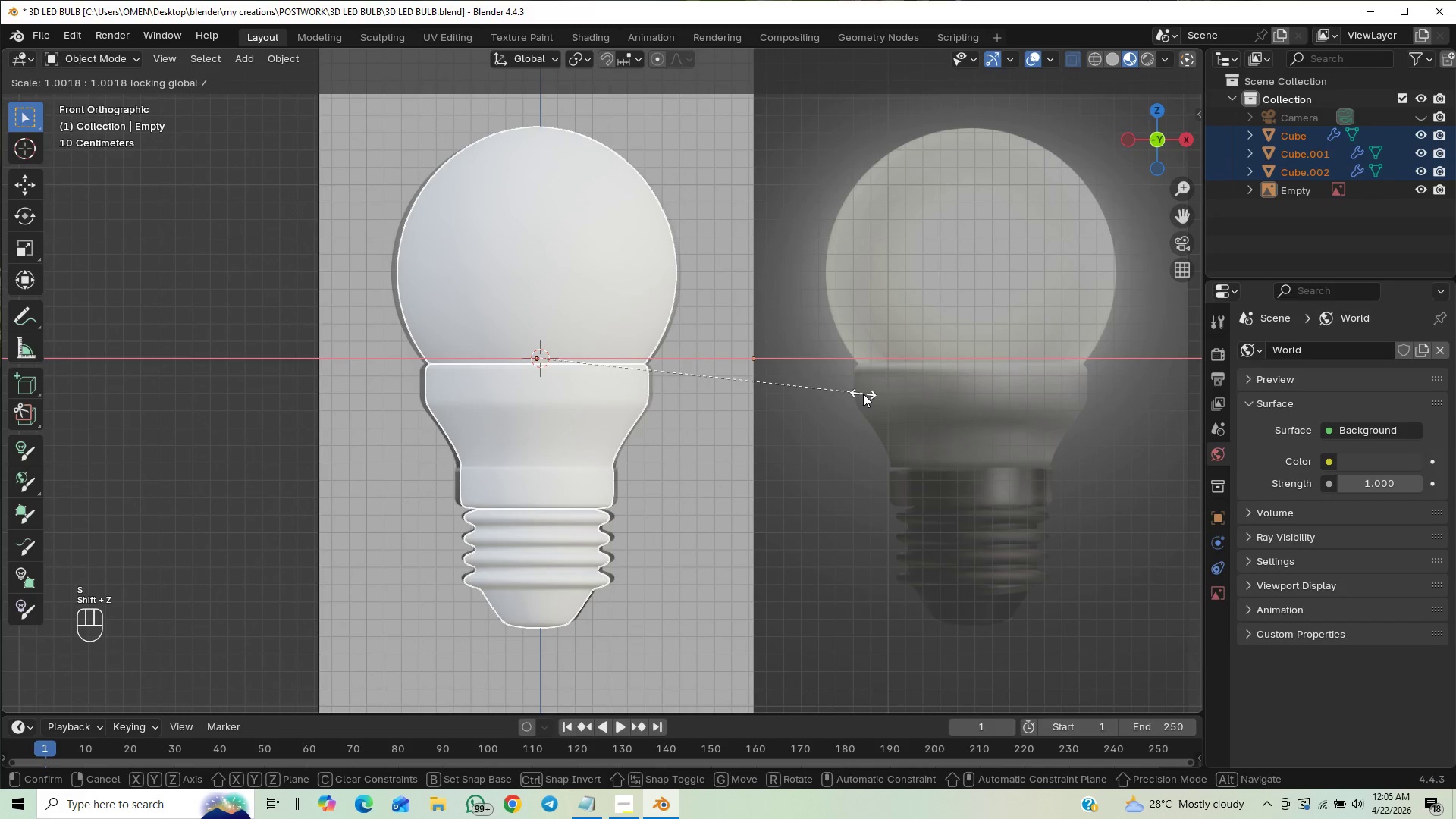 
hold_key(key=ShiftLeft, duration=1.5)
 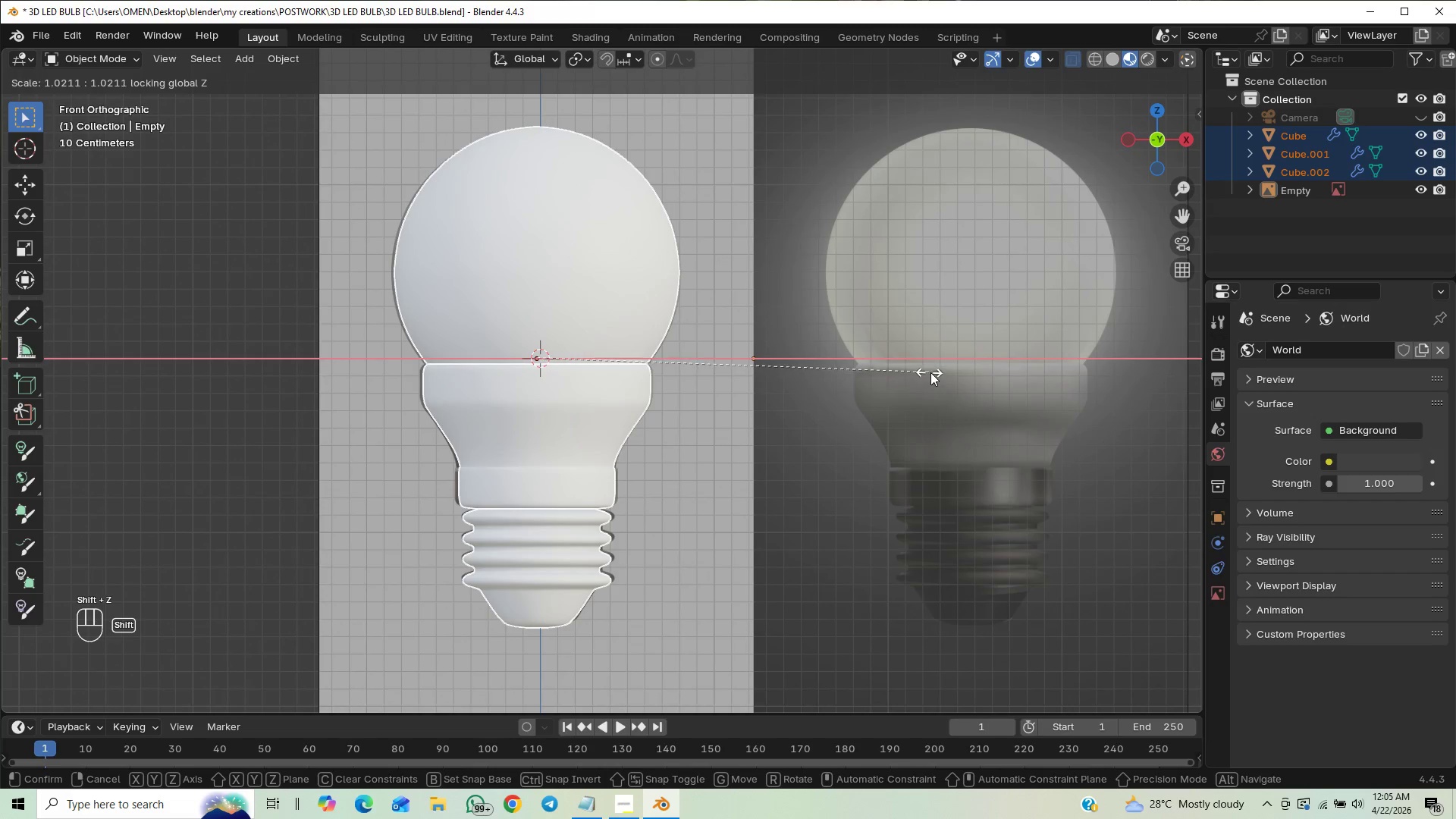 
hold_key(key=ShiftLeft, duration=1.51)
 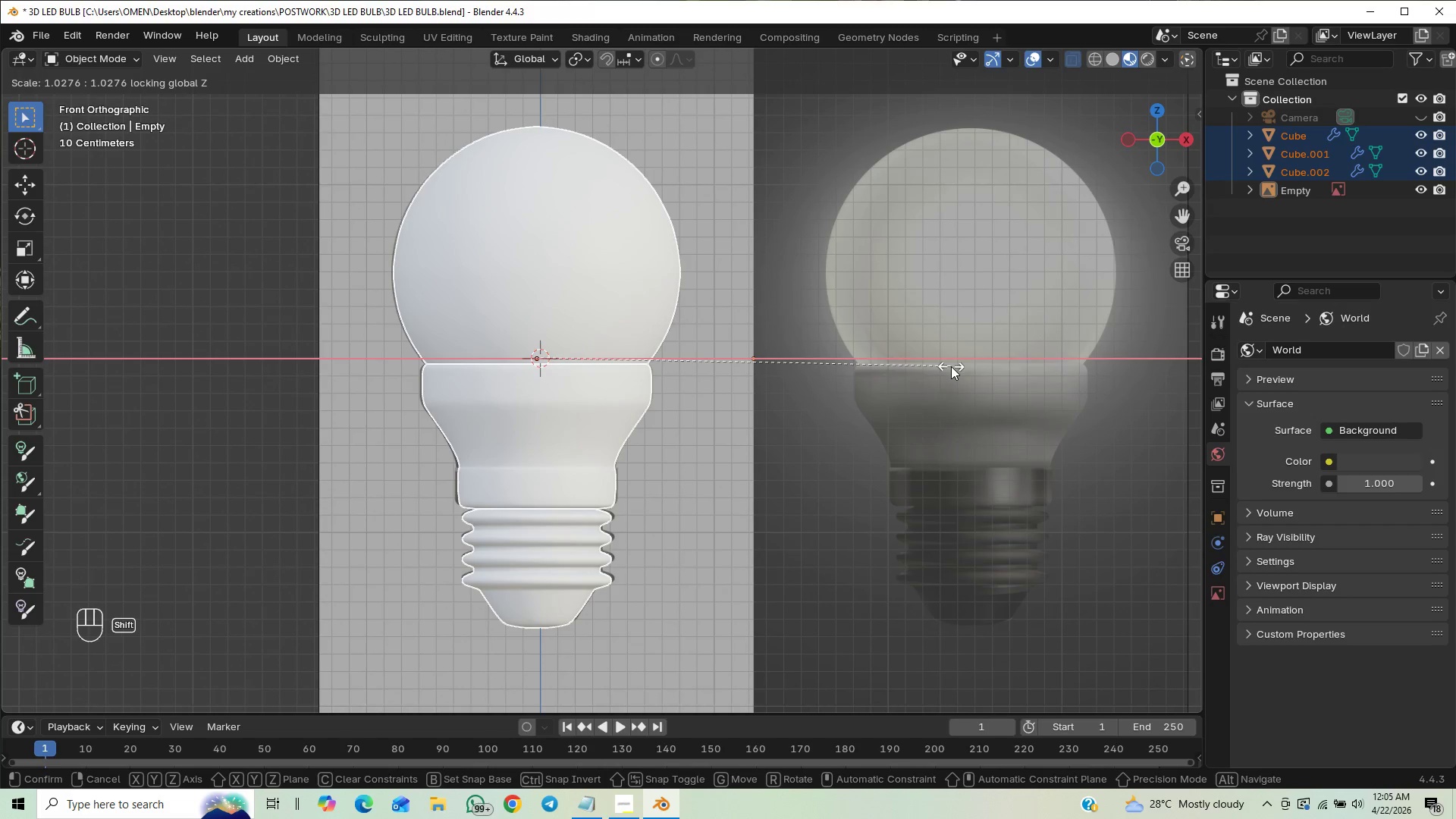 
hold_key(key=ShiftLeft, duration=1.3)
 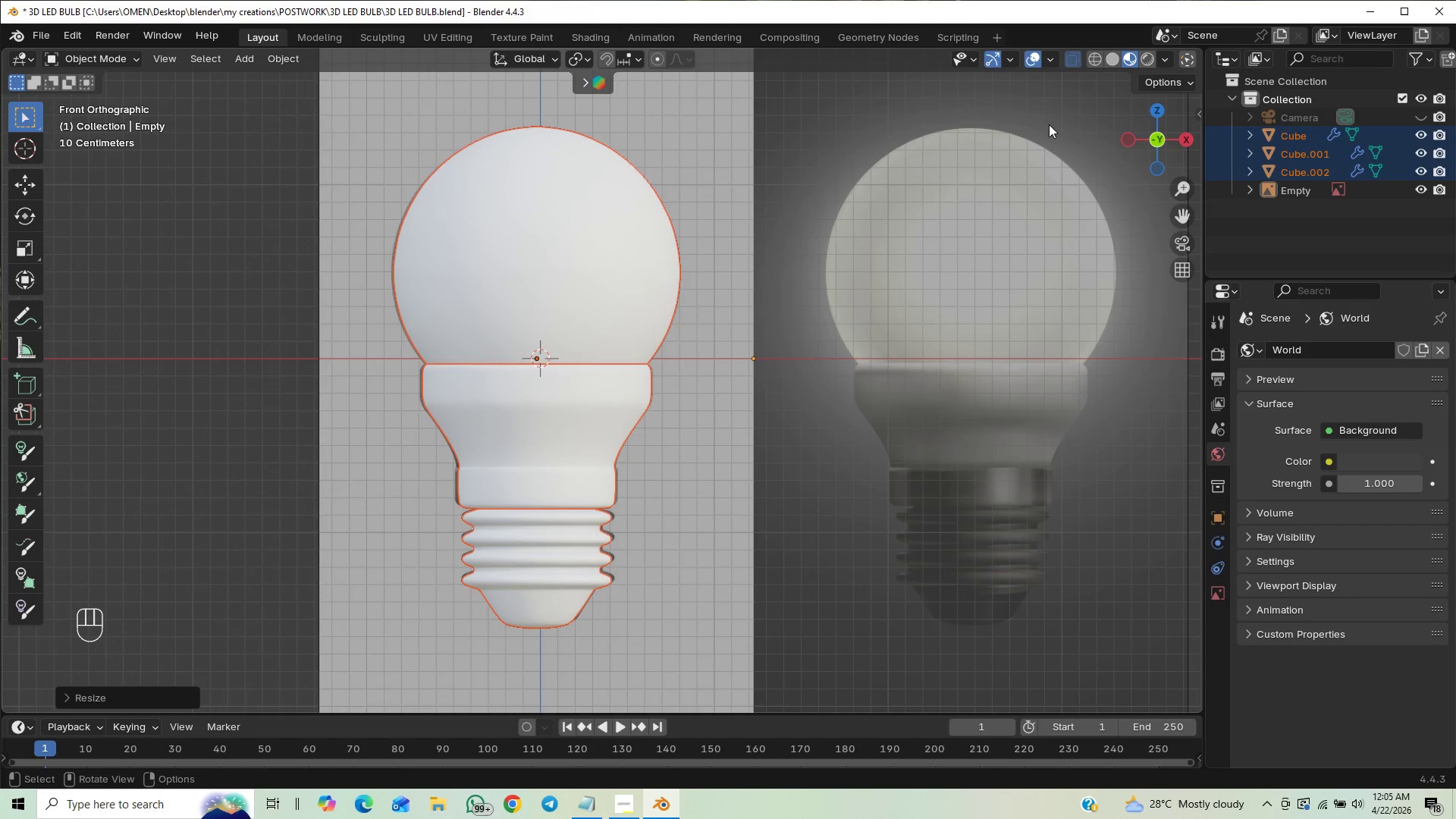 
key(Control+S)
 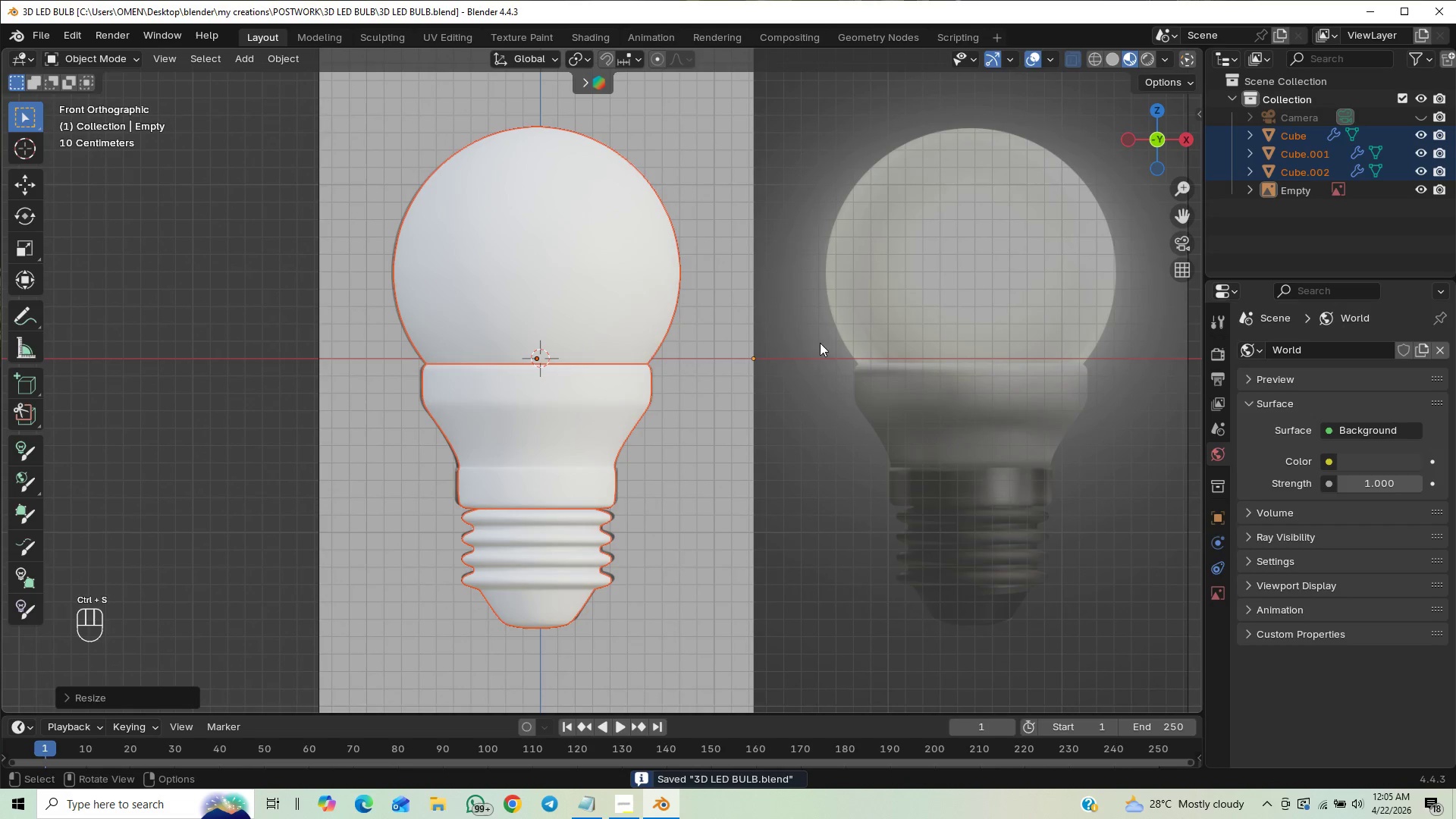 
hold_key(key=ControlLeft, duration=0.38)
 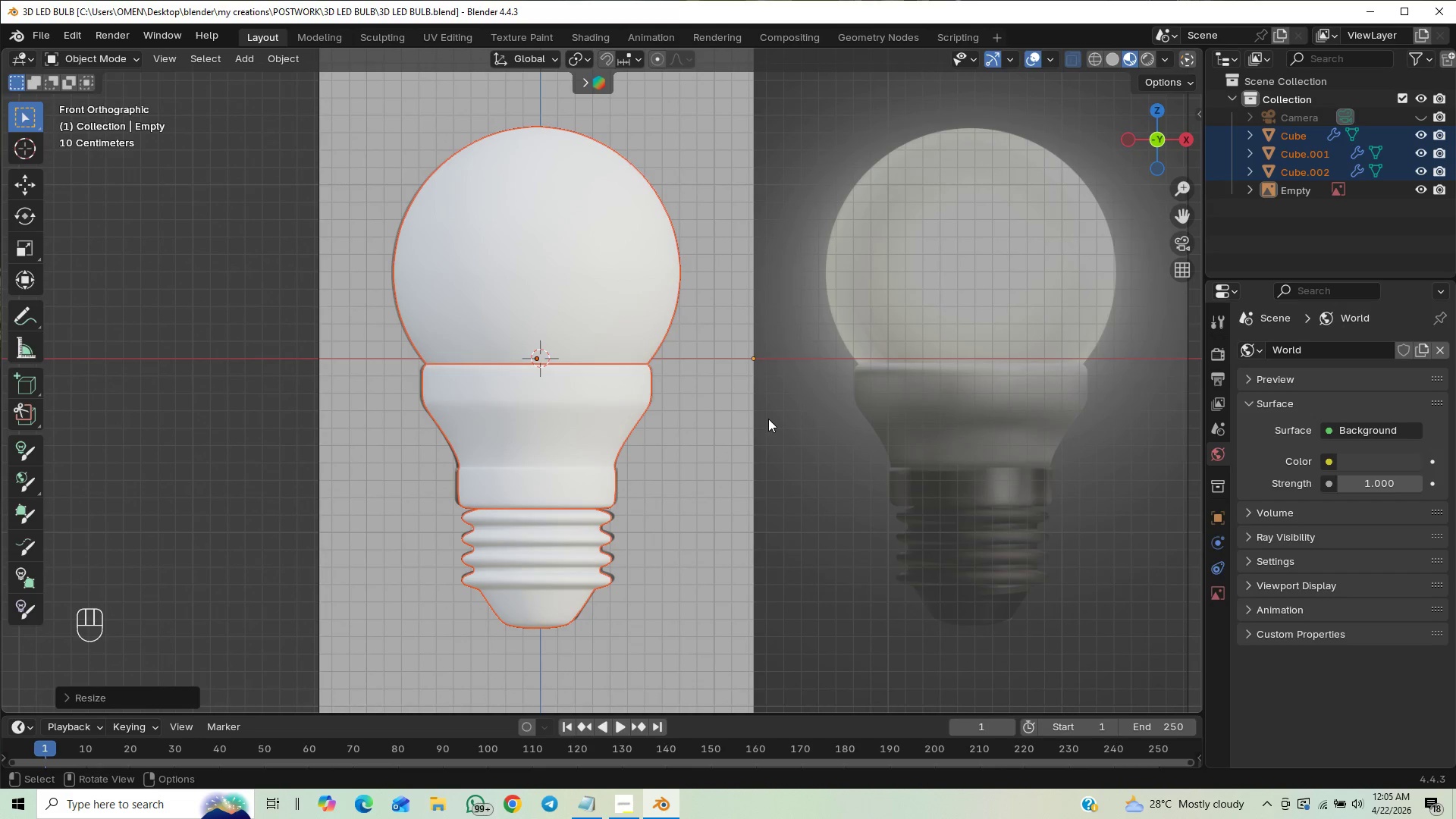 
type(gz)
 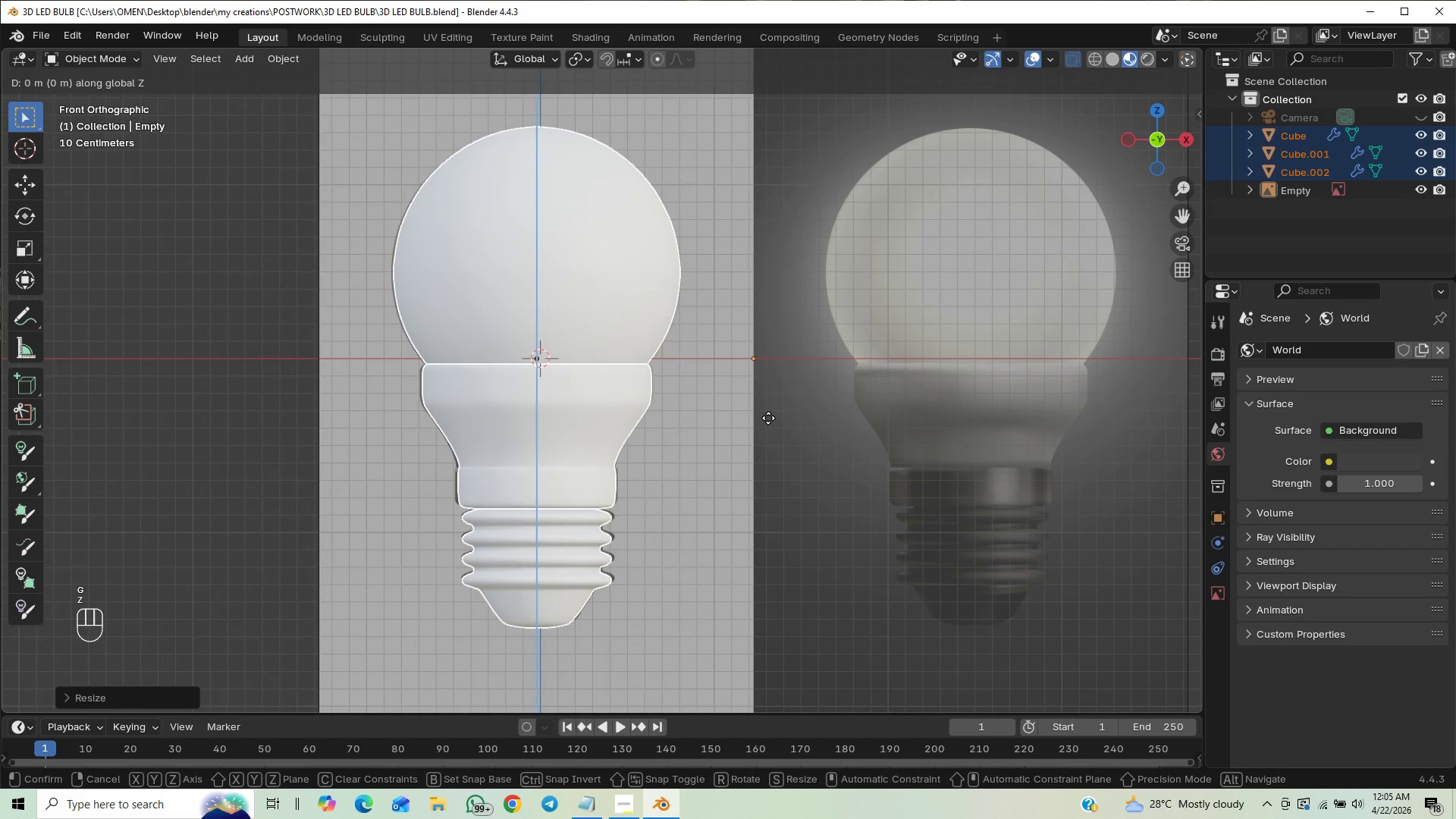 
hold_key(key=ShiftLeft, duration=1.53)
 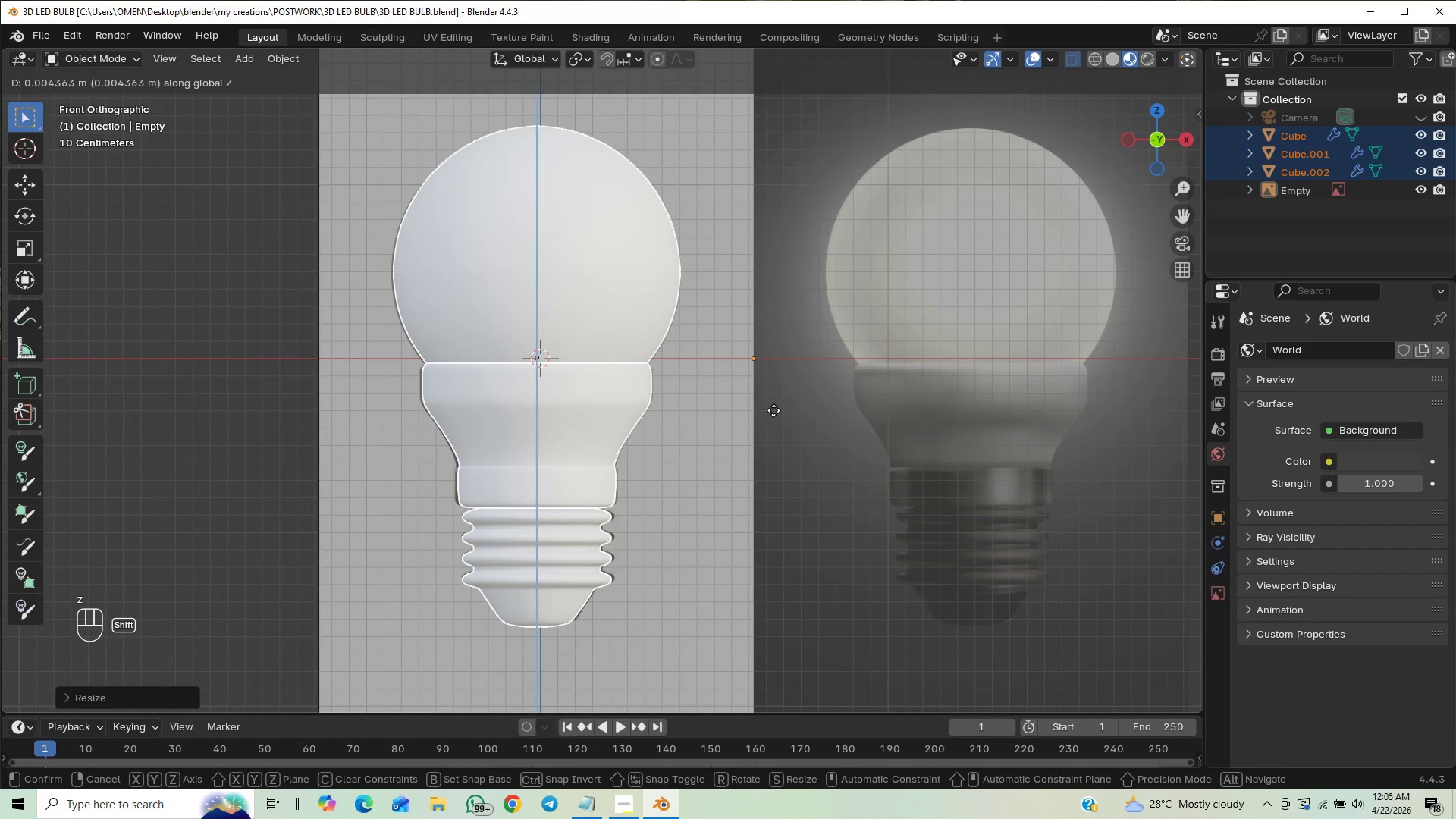 
hold_key(key=ShiftLeft, duration=1.5)
 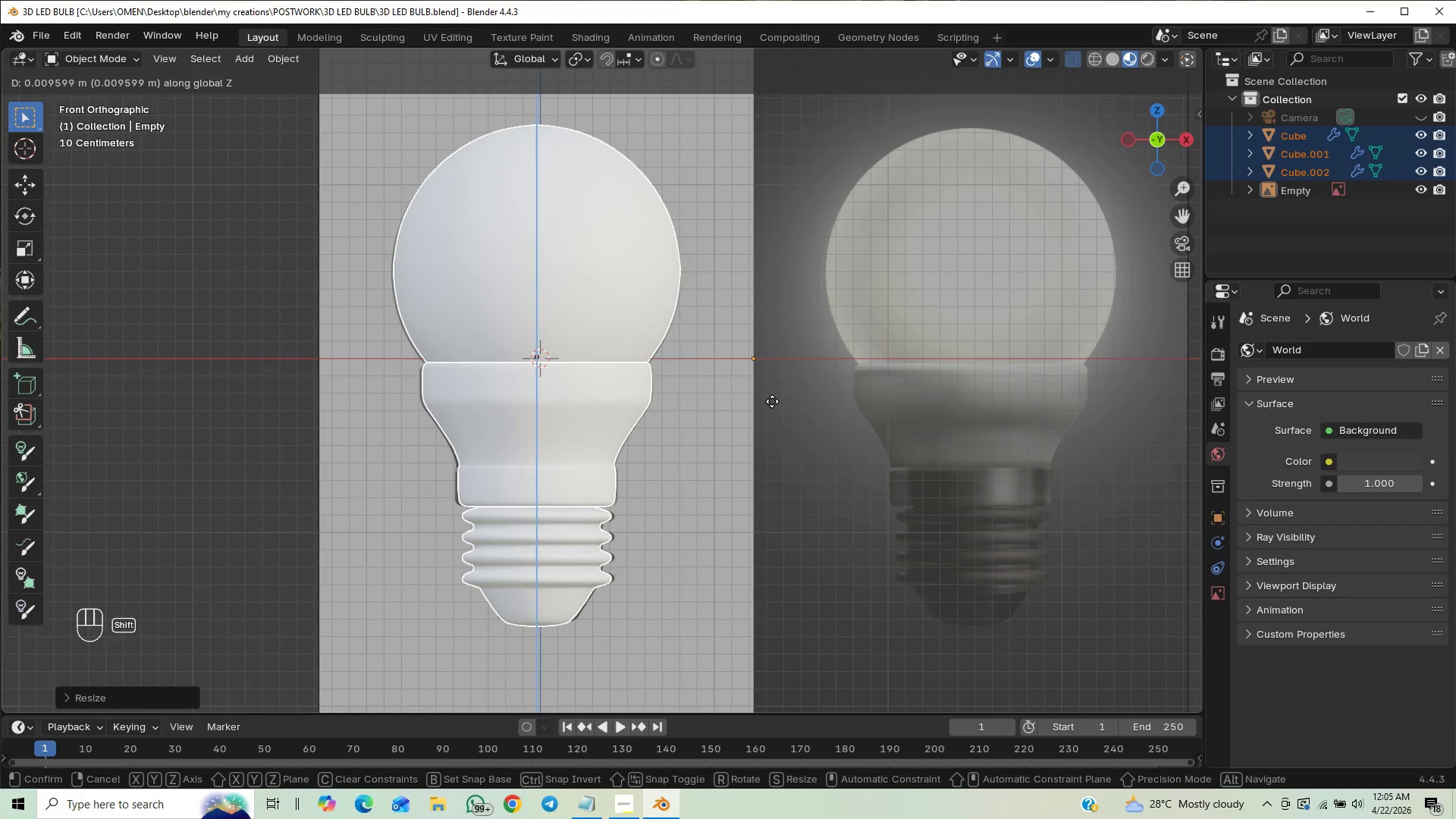 
hold_key(key=ShiftLeft, duration=1.51)
 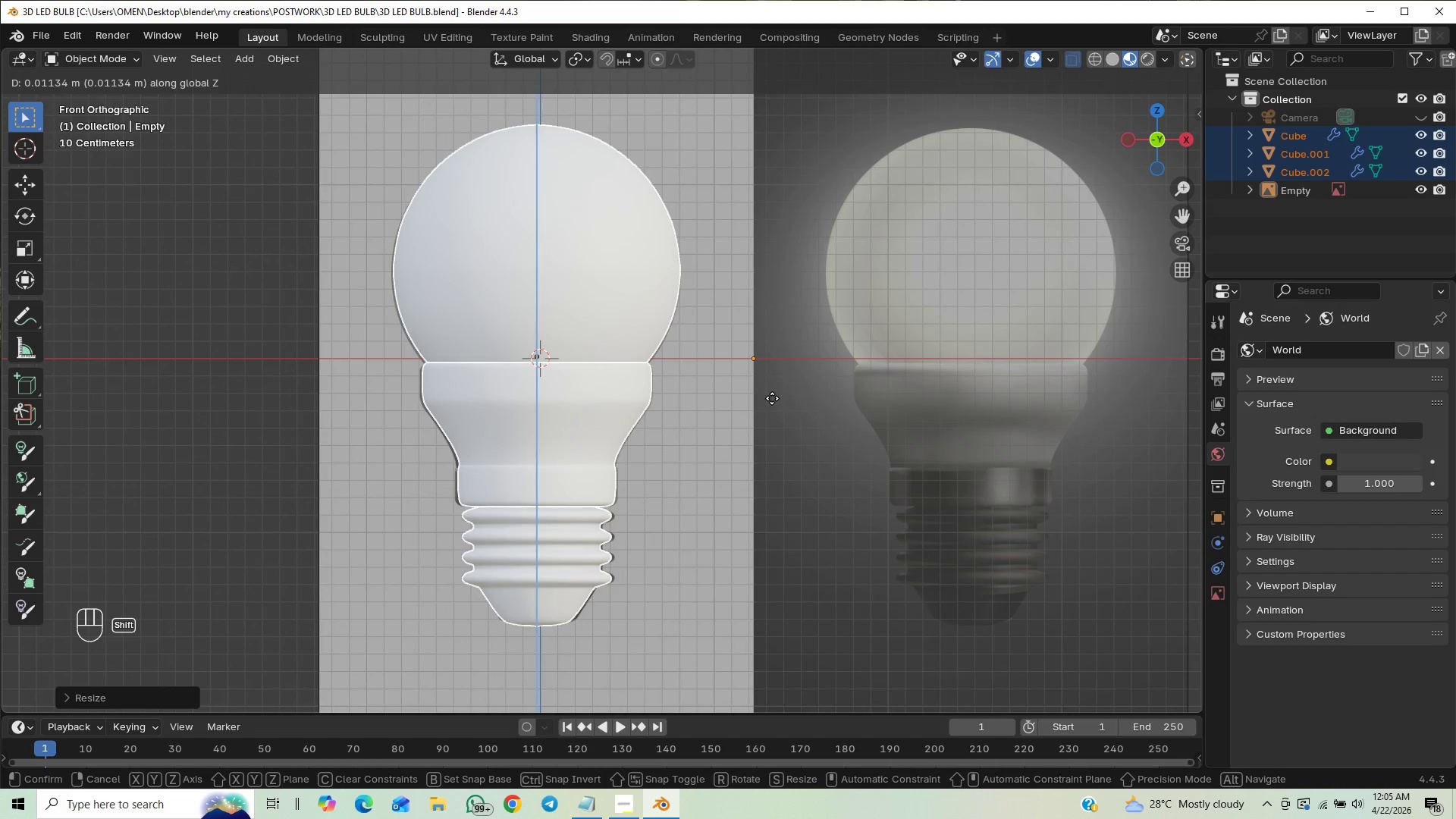 
hold_key(key=ShiftLeft, duration=1.19)
left_click([772, 398])
 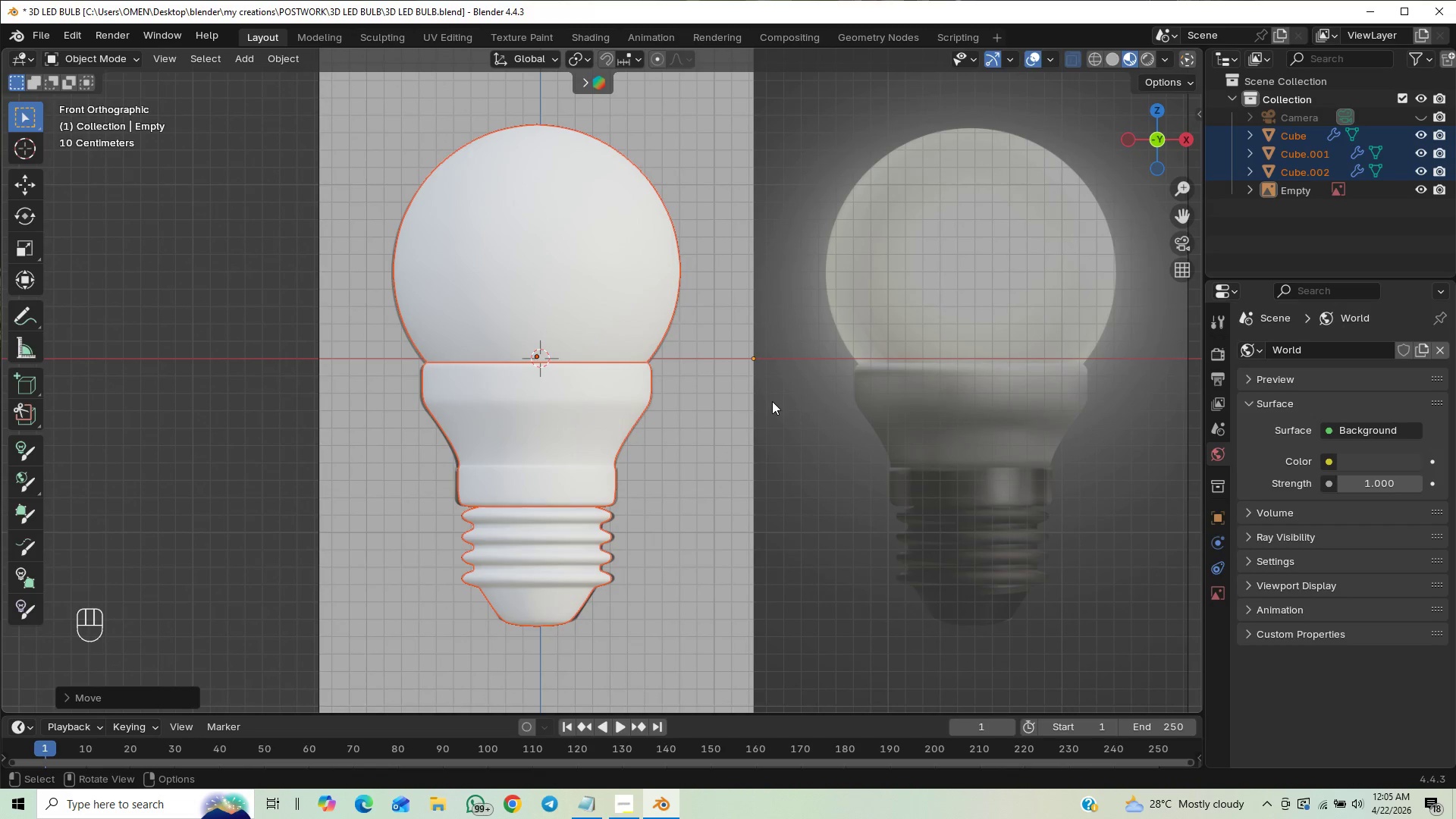 
hold_key(key=ControlLeft, duration=1.5)
 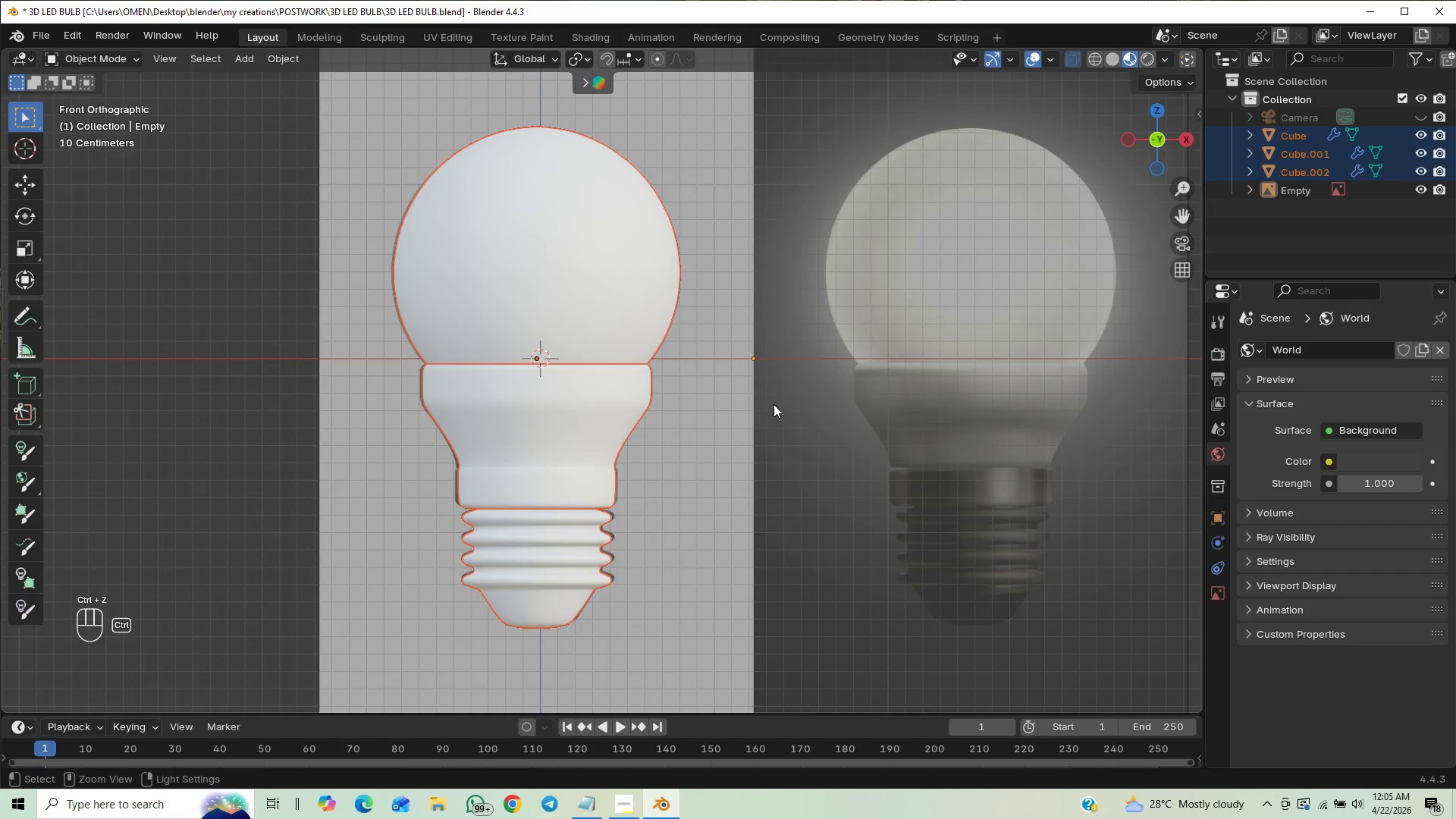 
key(Control+Z)
 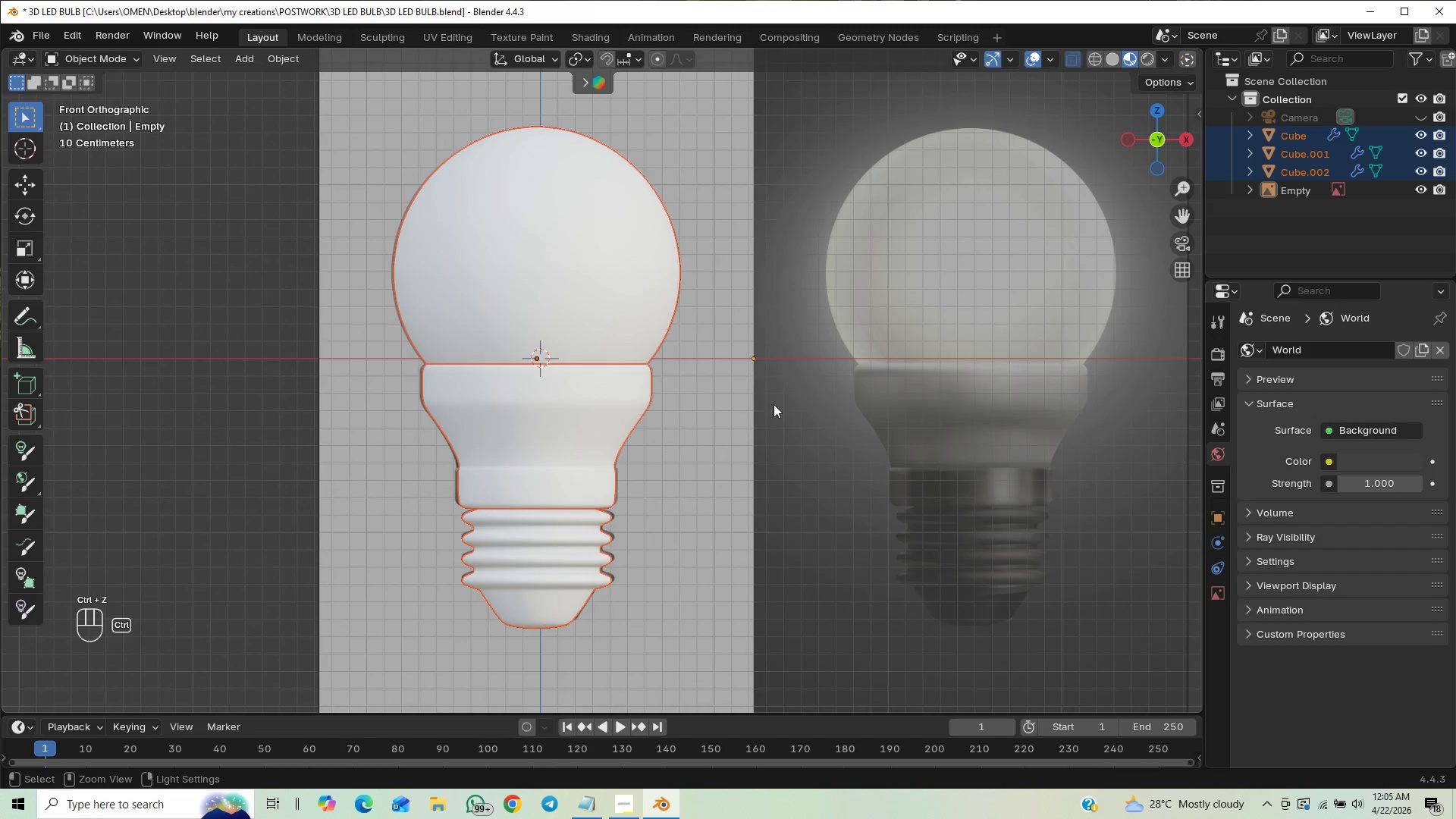 
key(Control+Shift+Z)
 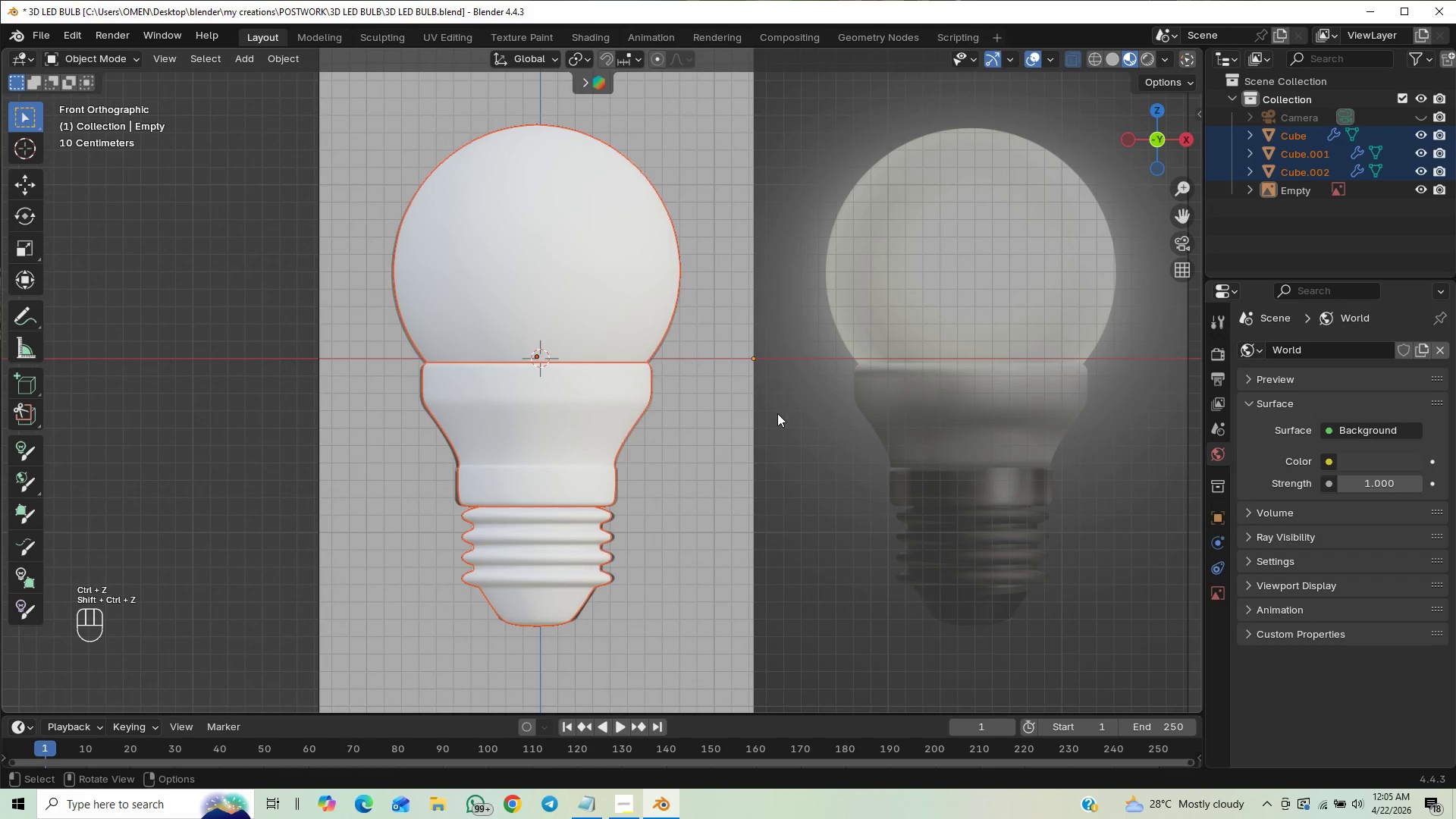 
key(Control+S)
 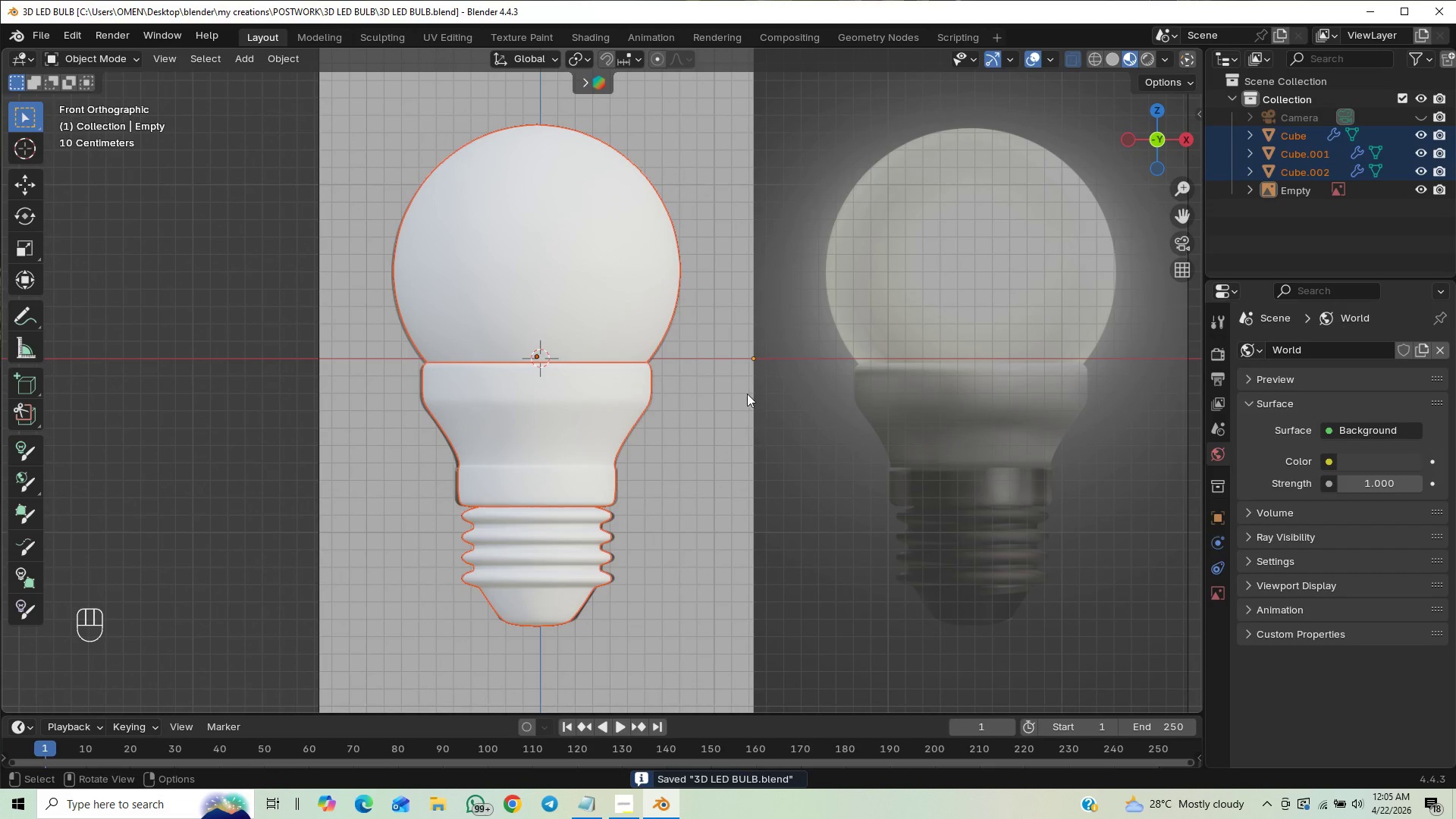 
wait(5.86)
 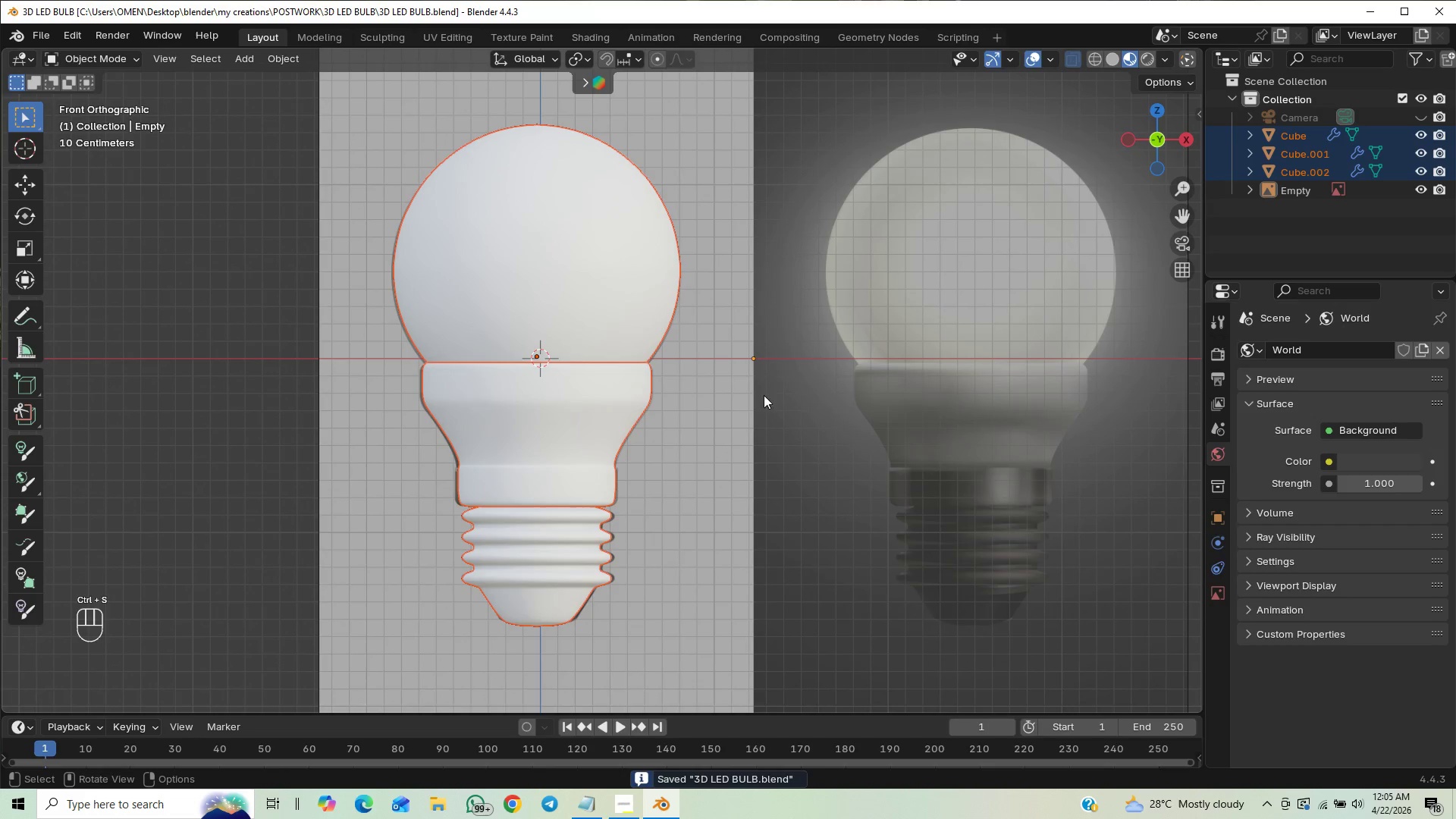 
left_click([745, 369])
 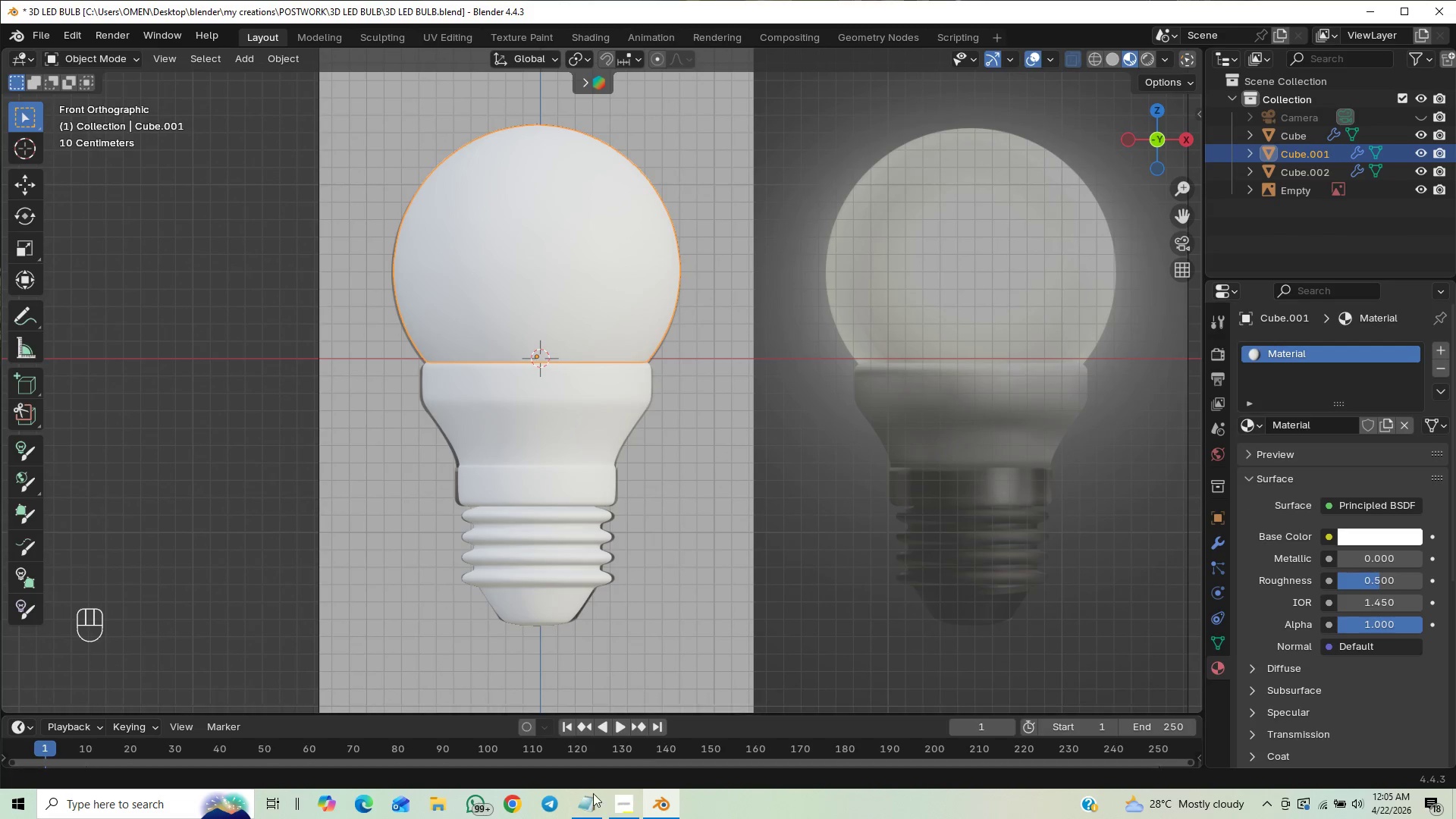 
left_click([595, 803])
 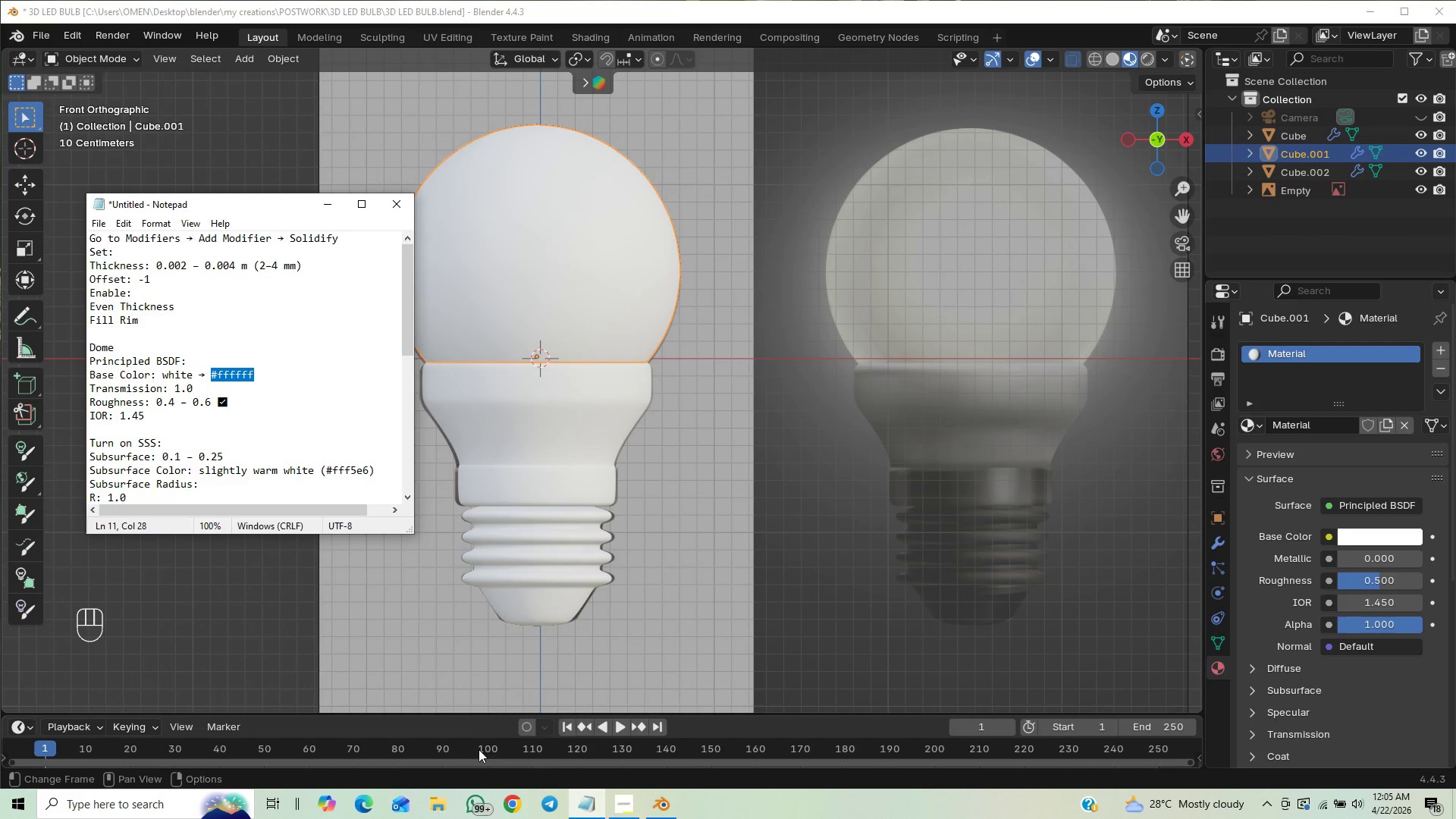 
wait(5.55)
 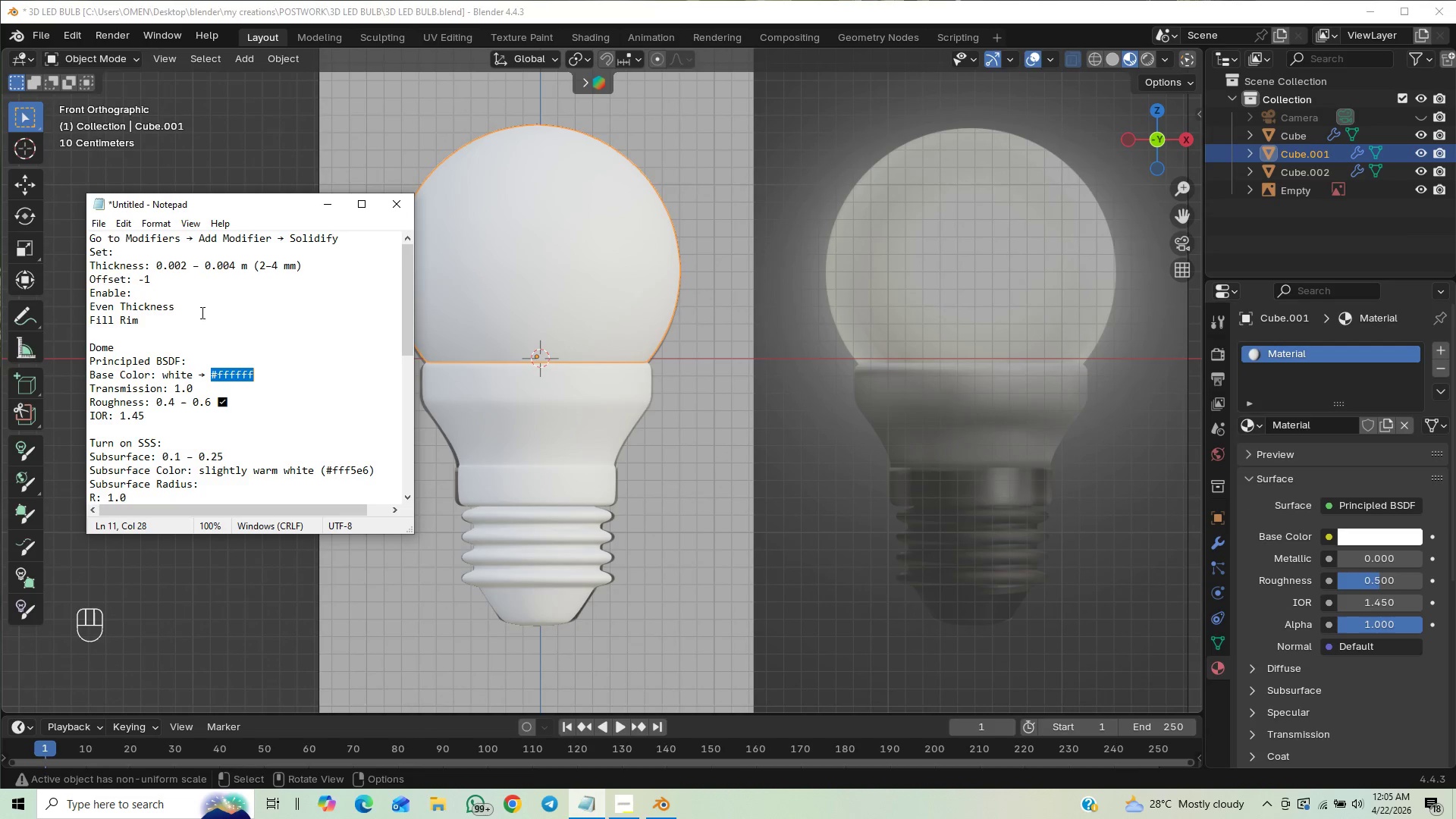 
left_click([322, 204])
 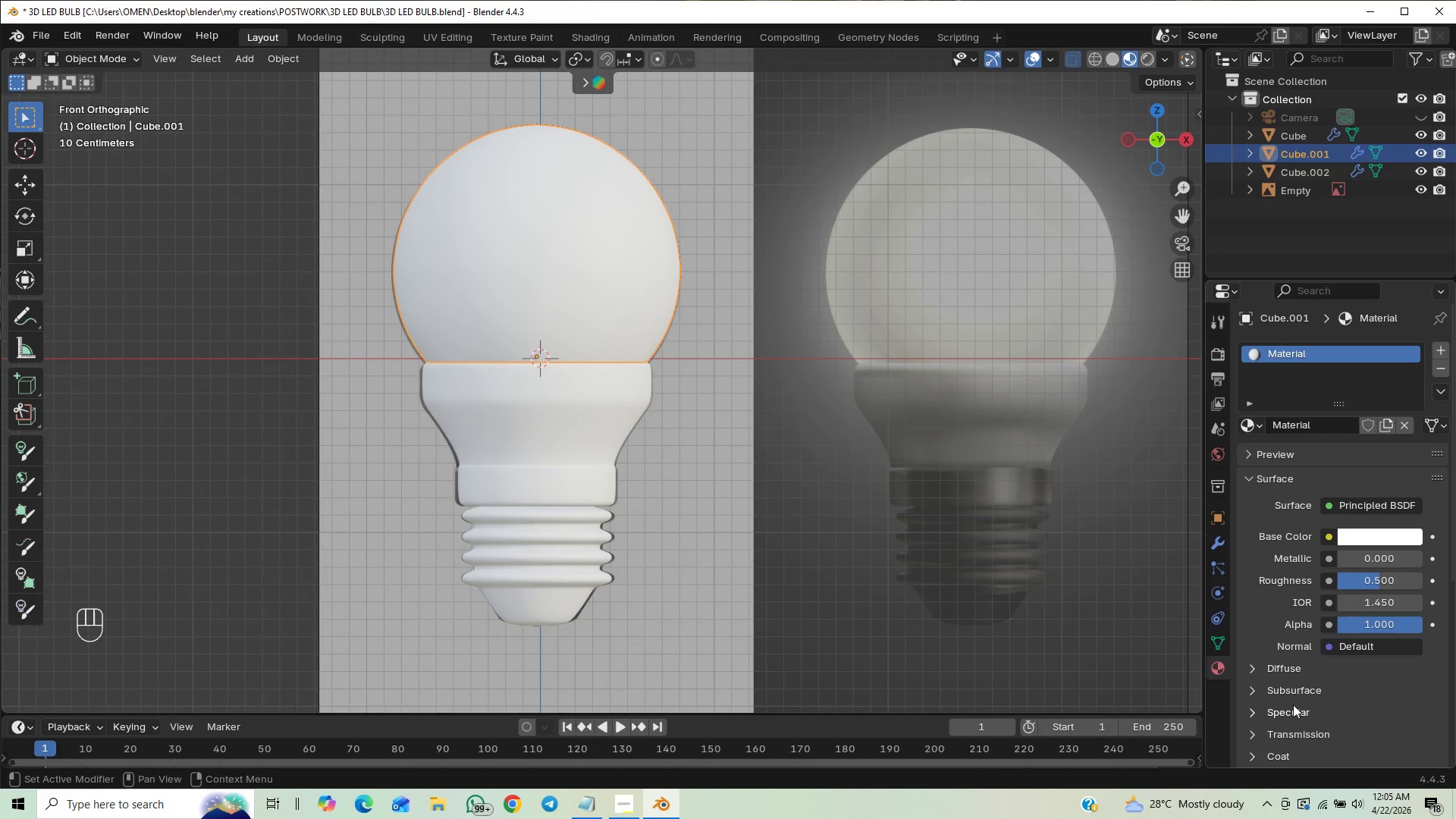 
wait(7.0)
 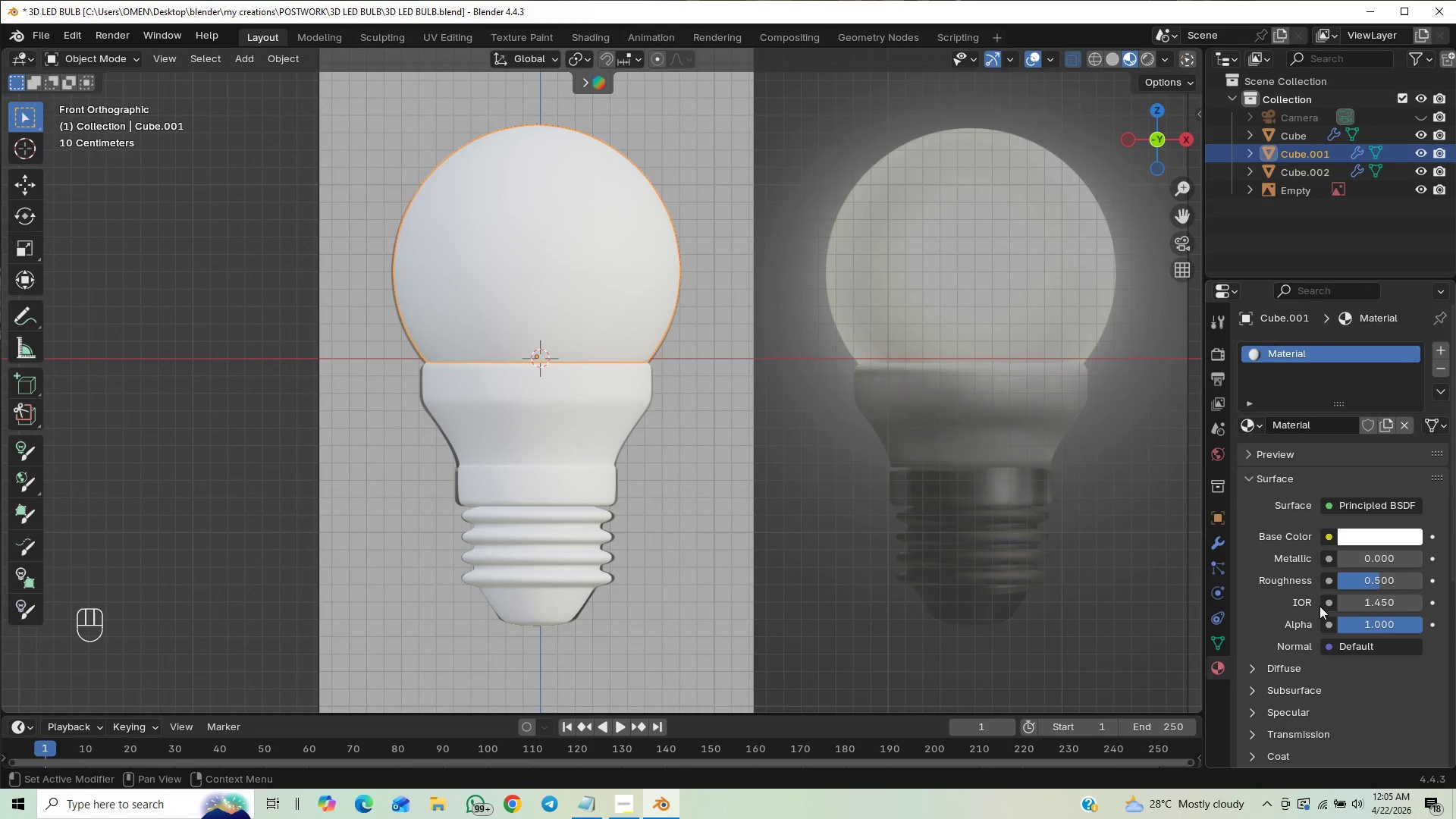 
left_click([1369, 582])
 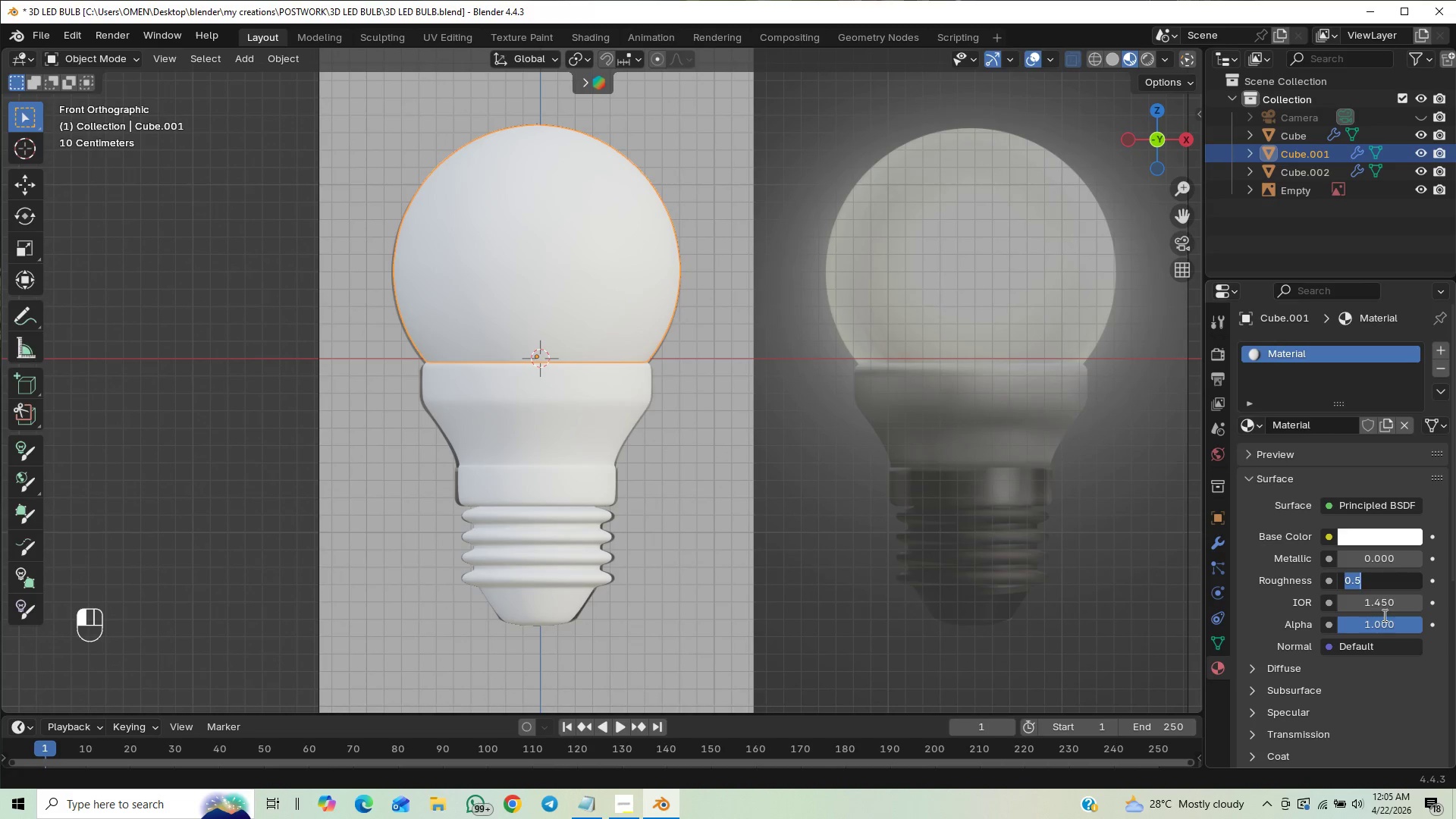 
key(0)
 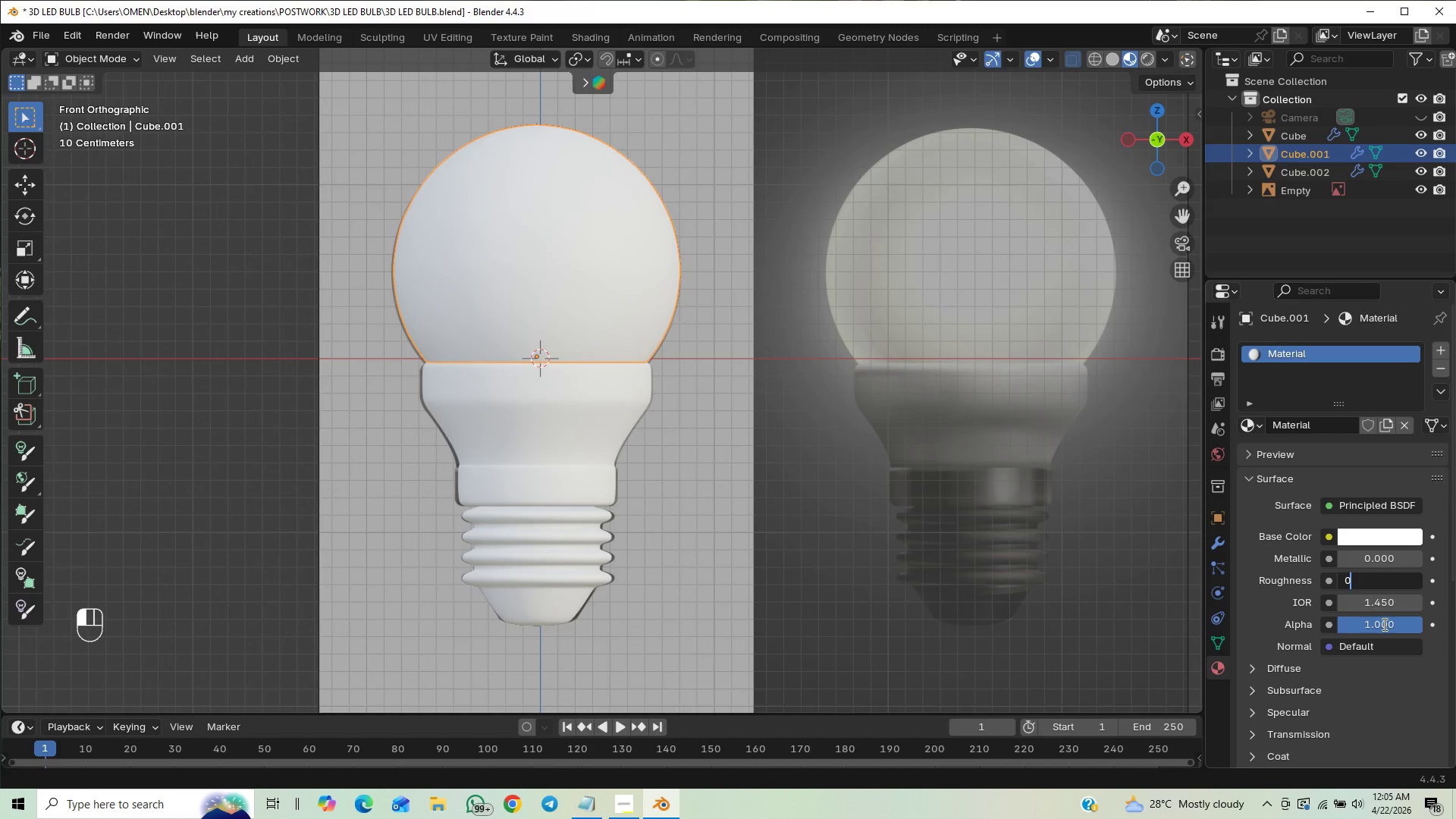 
key(Period)
 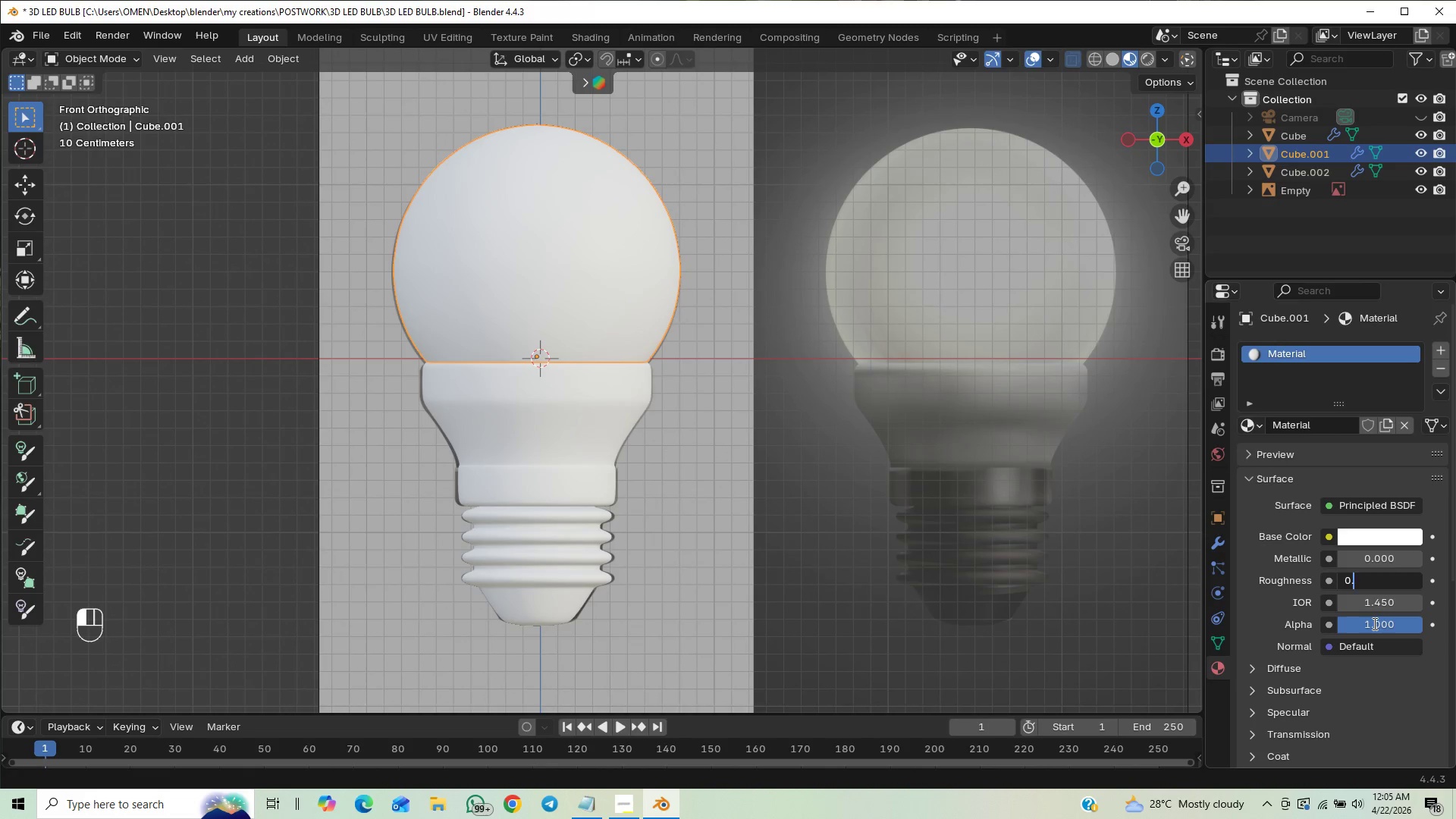 
key(4)
 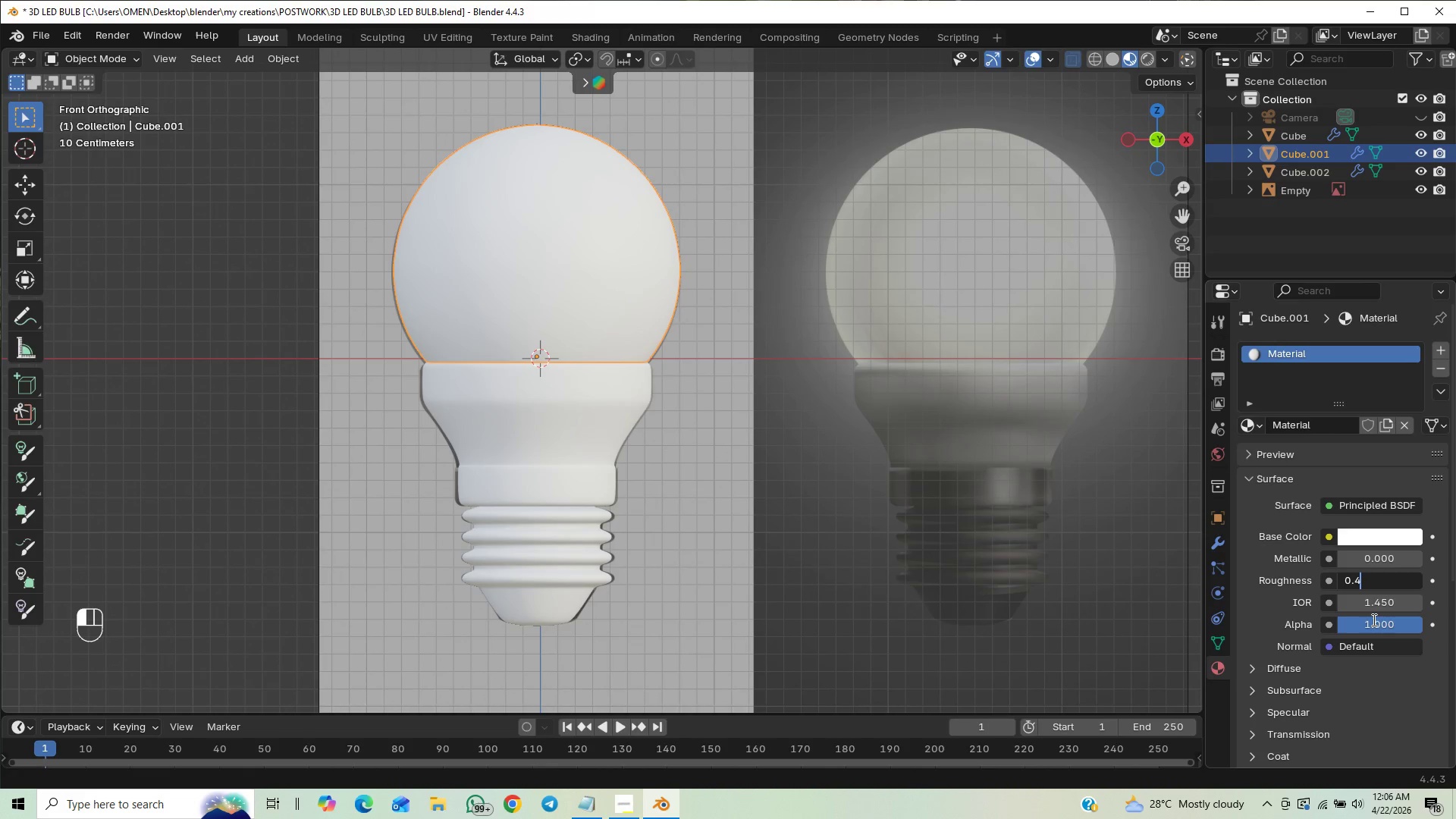 
key(Enter)
 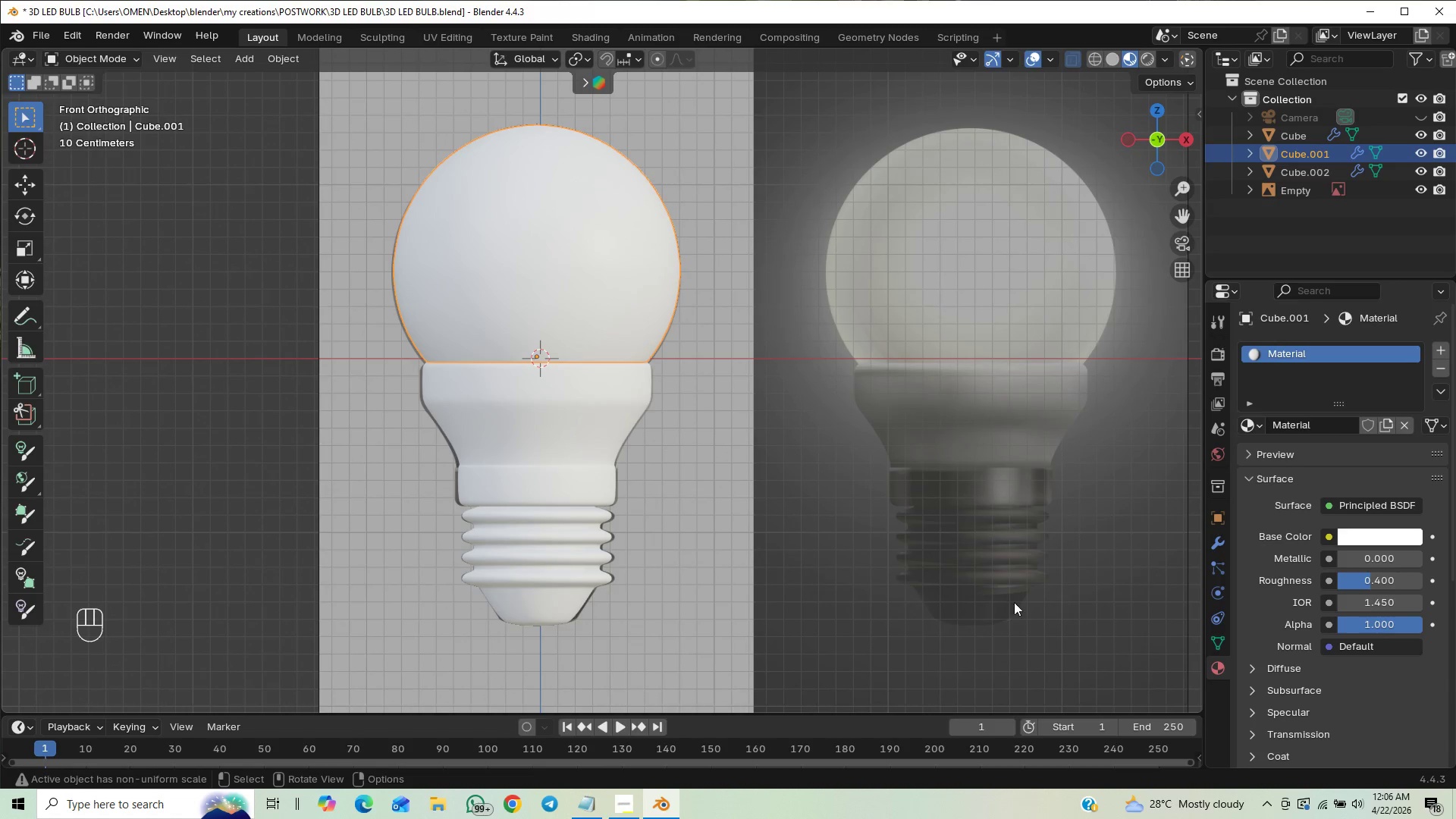 
key(Control+S)
 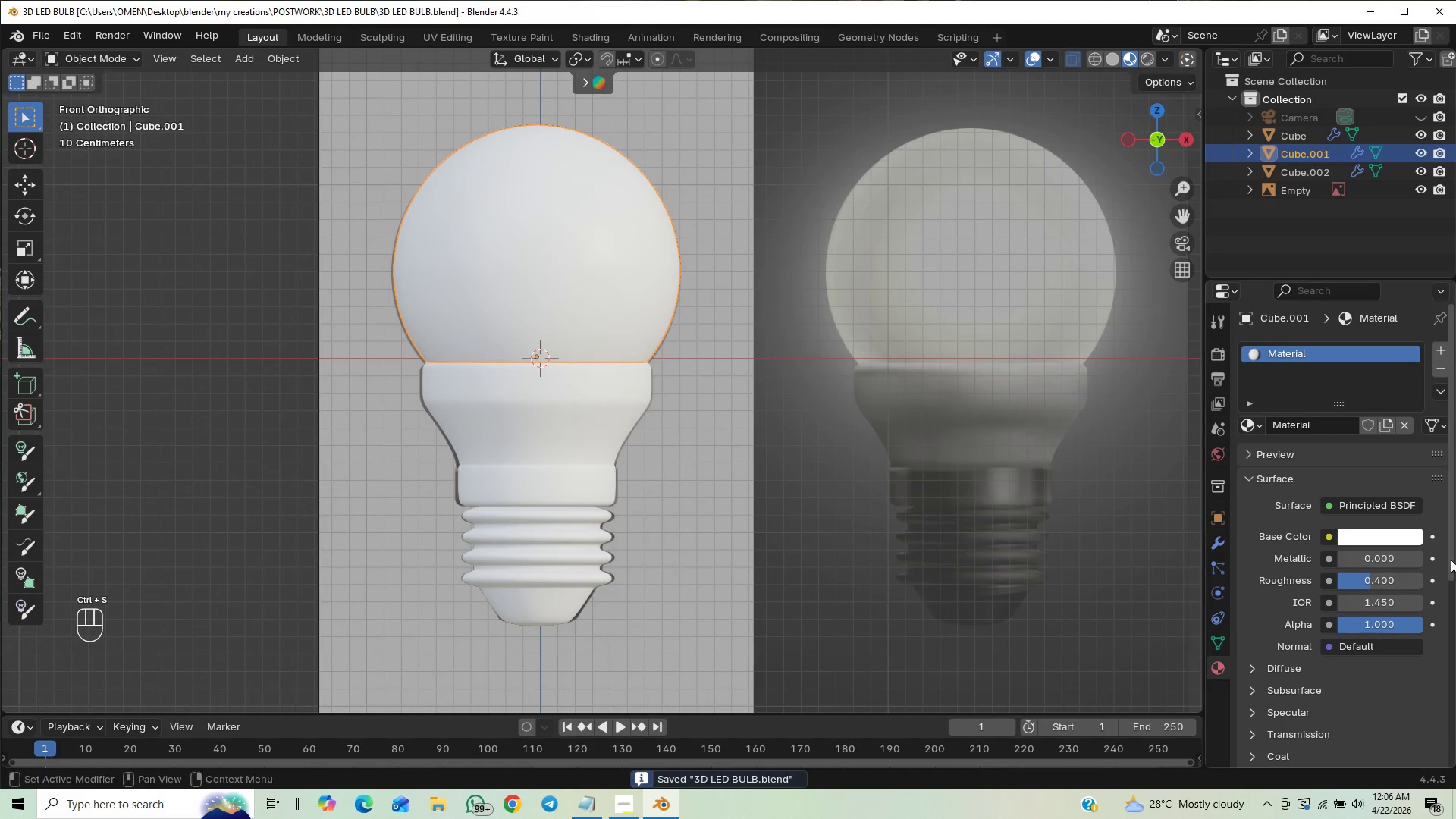 
left_click_drag(start_coordinate=[1455, 535], to_coordinate=[1455, 591])
 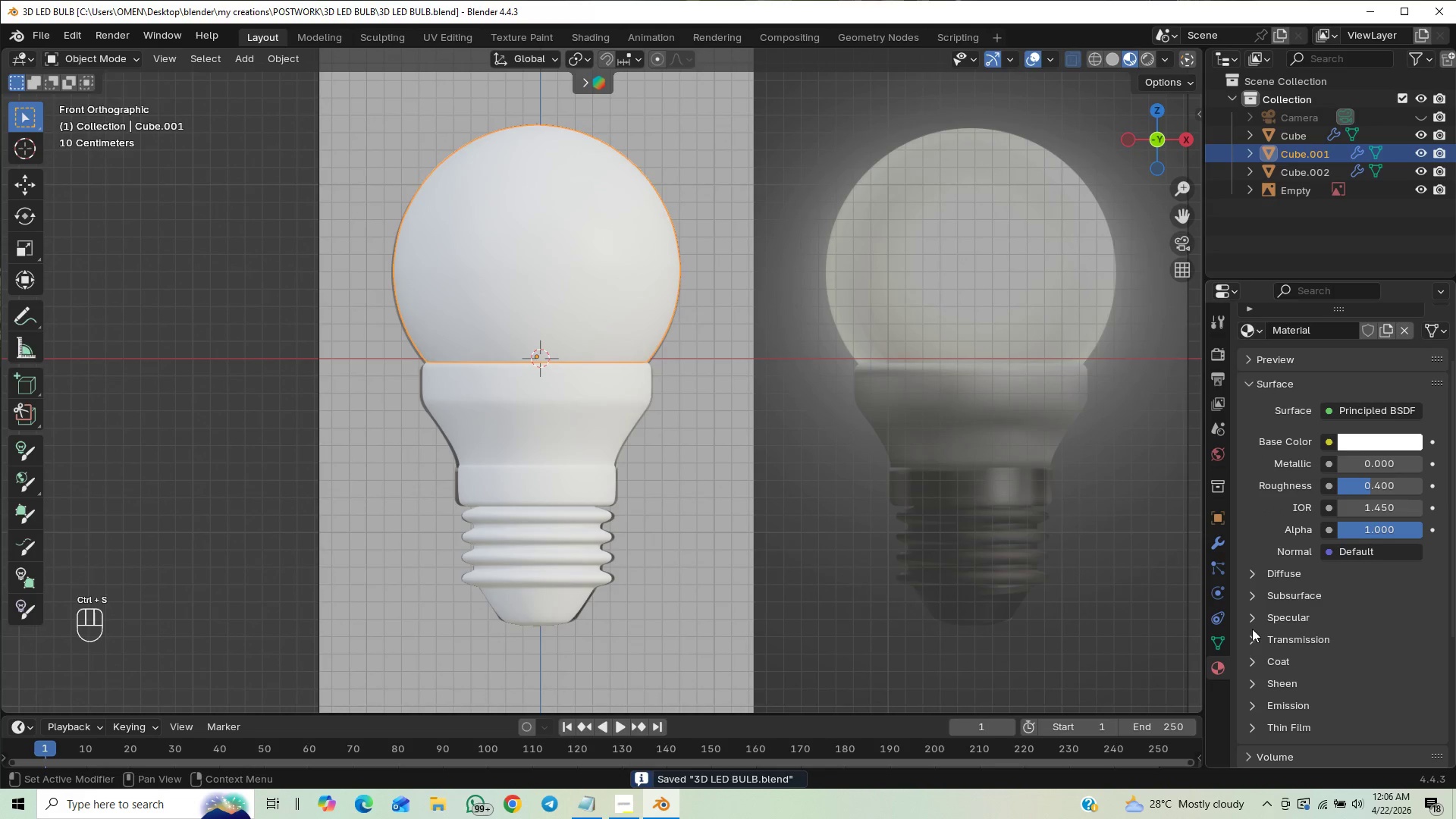 
left_click([1251, 635])
 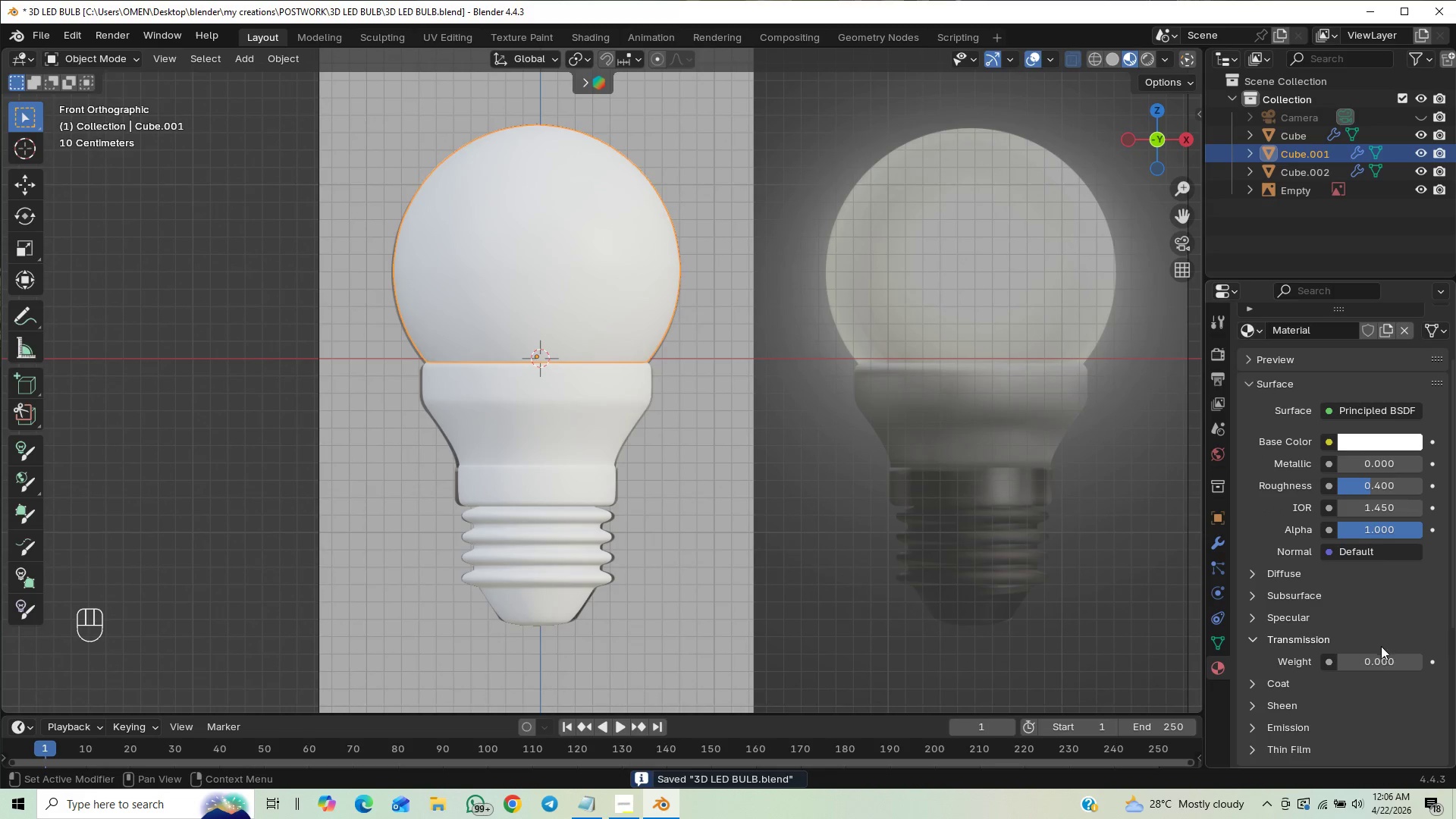 
left_click([1371, 661])
 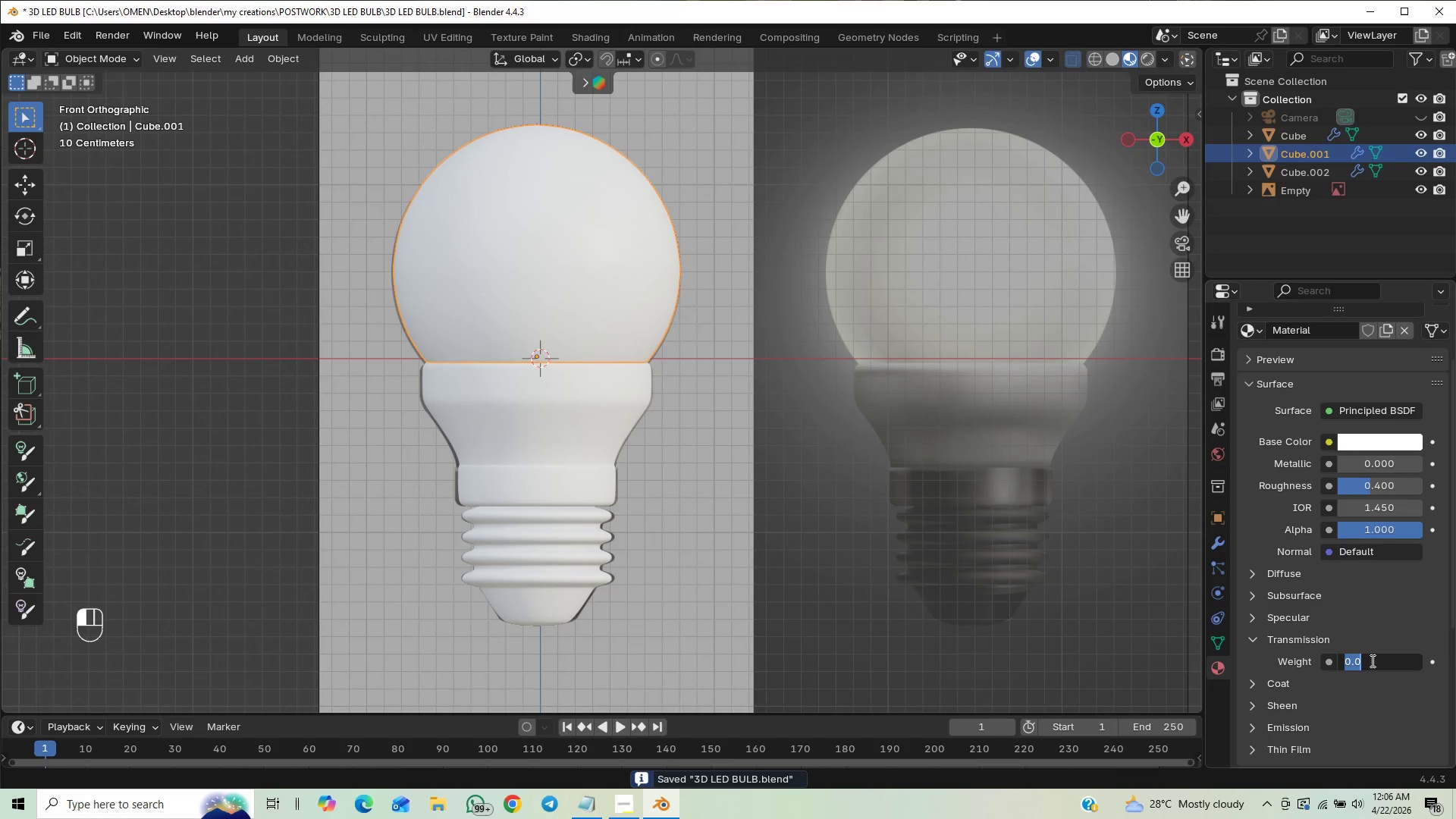 
key(1)
 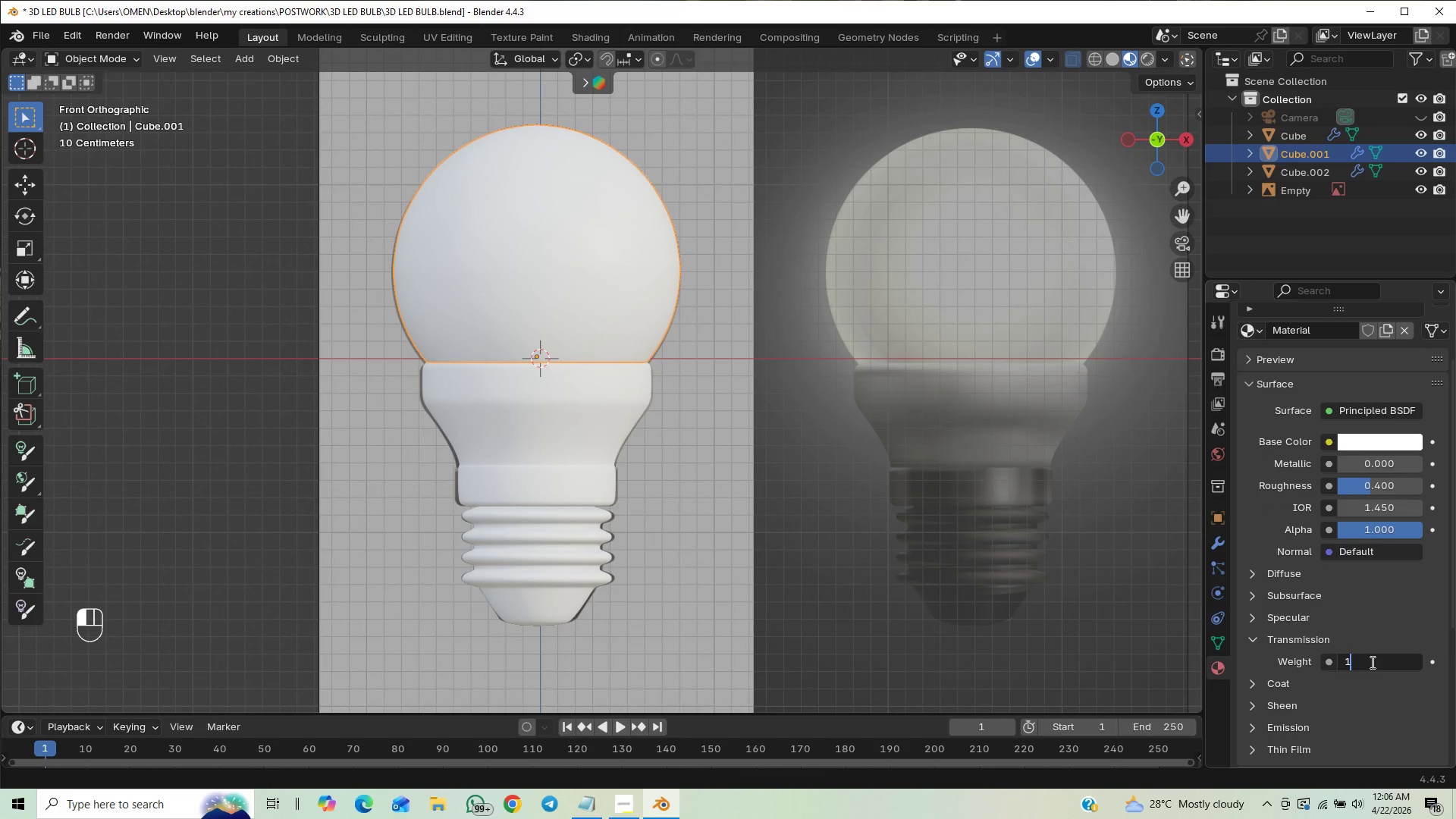 
key(Enter)
 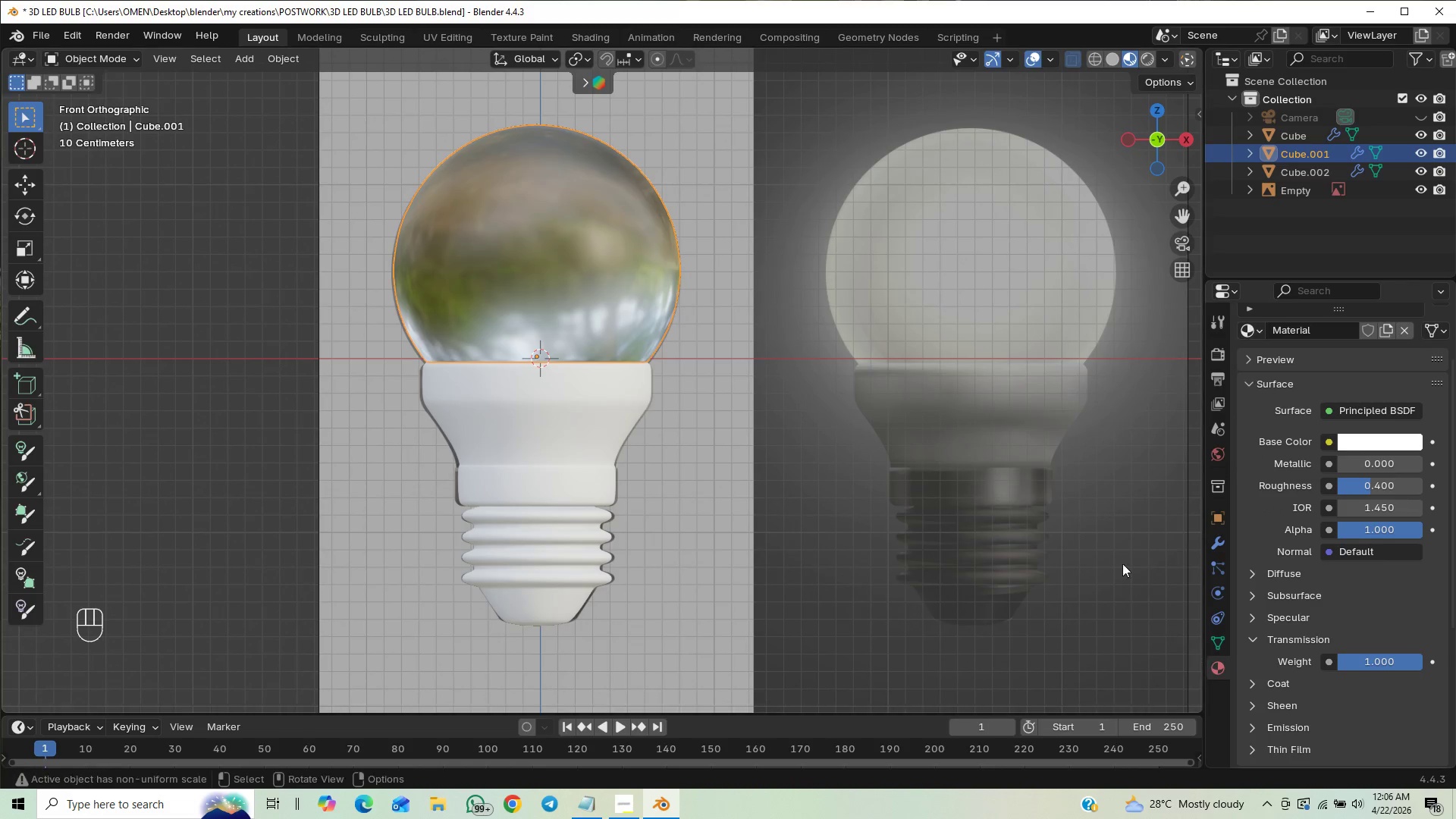 
key(Control+S)
 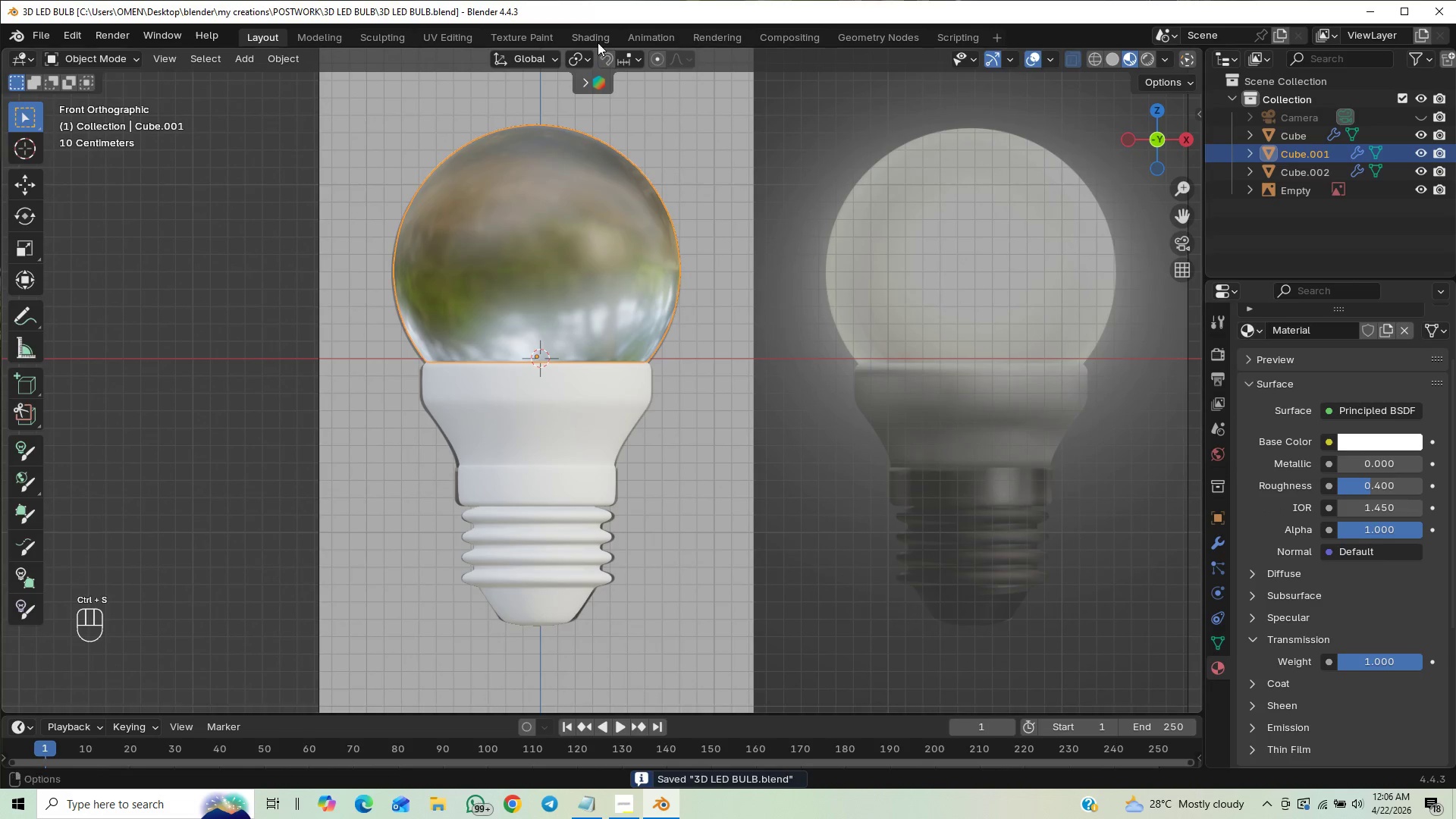 
left_click([596, 33])
 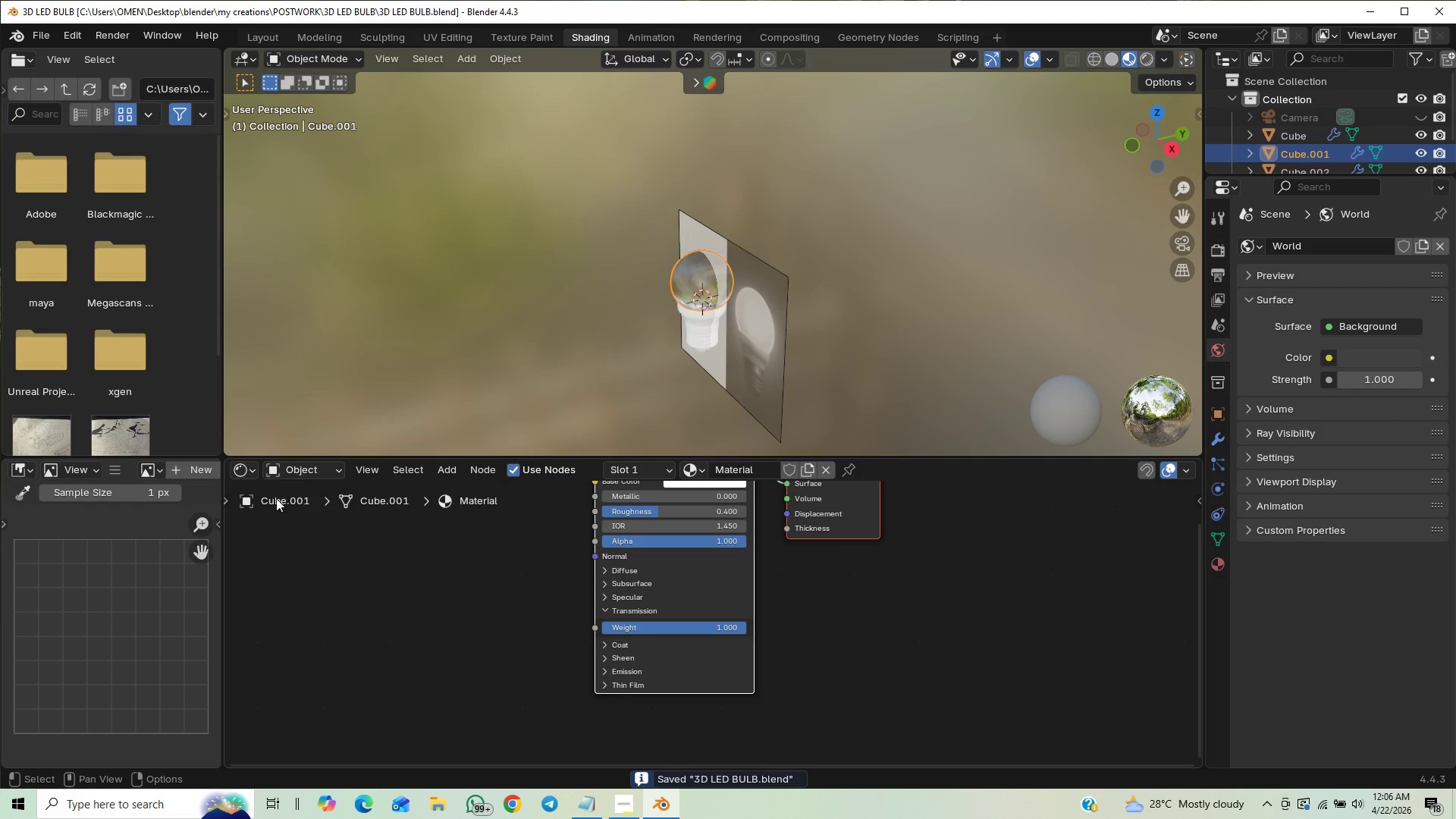 
left_click([293, 468])
 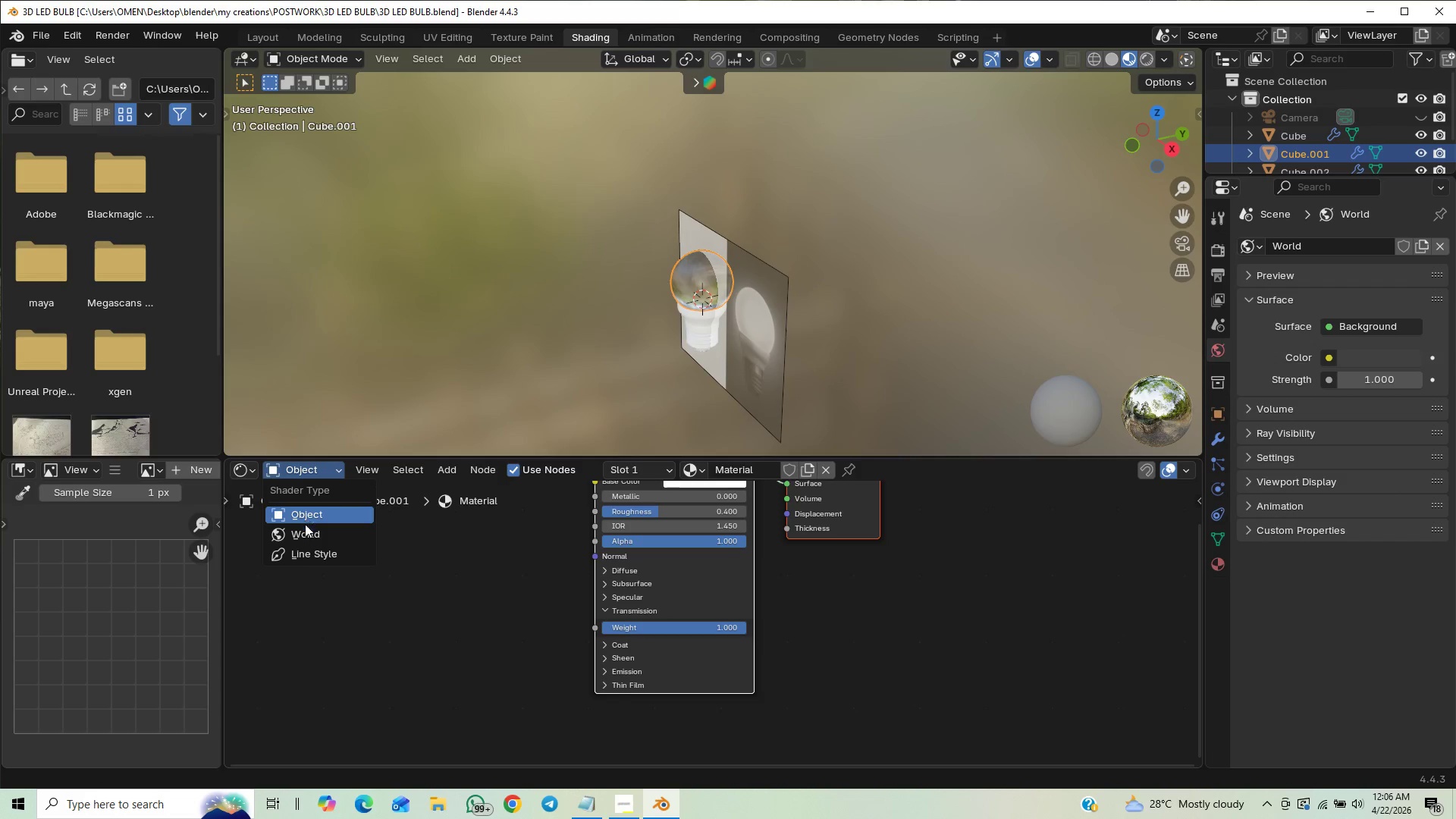 
left_click([303, 533])
 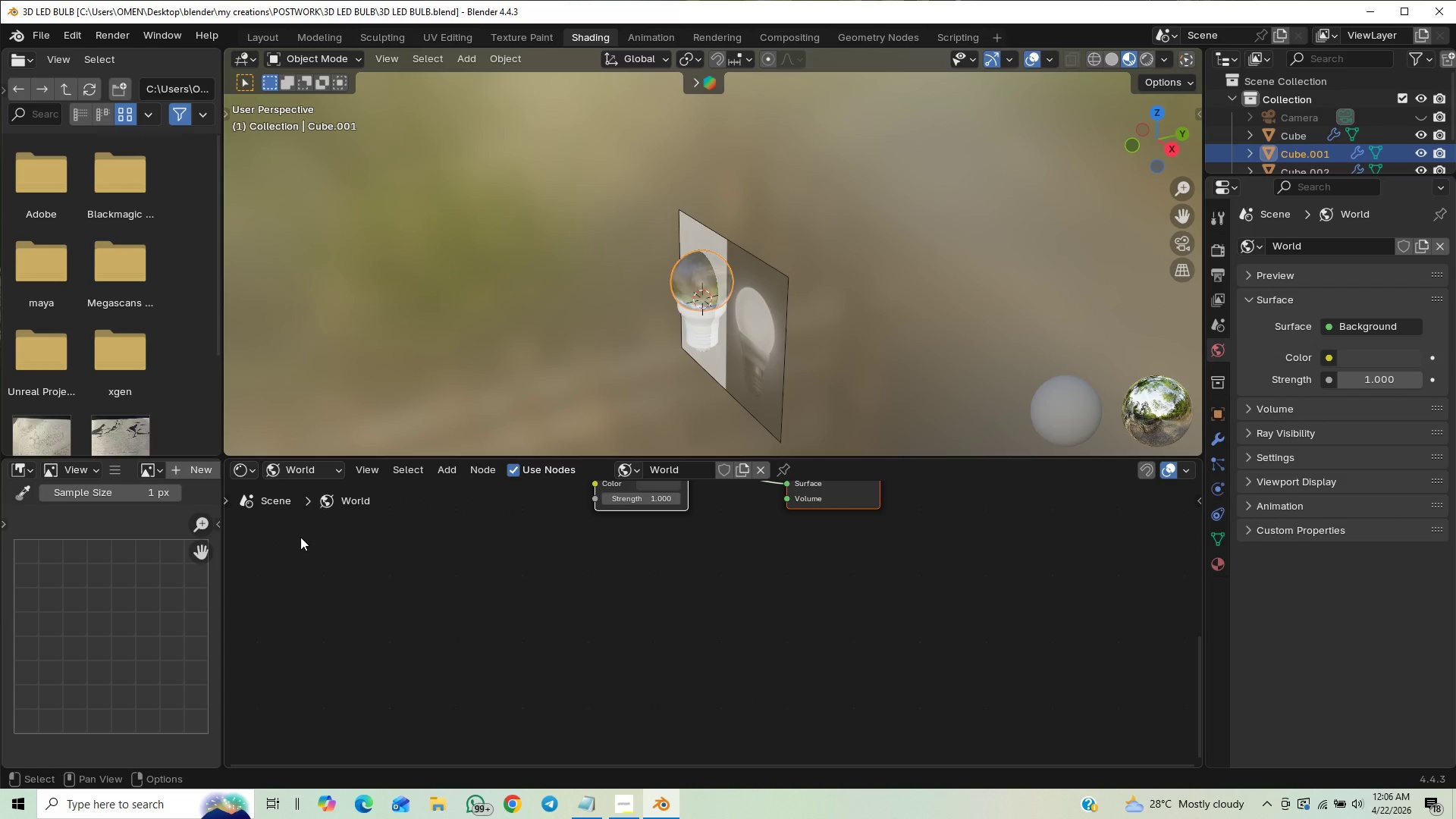 
key(Control+S)
 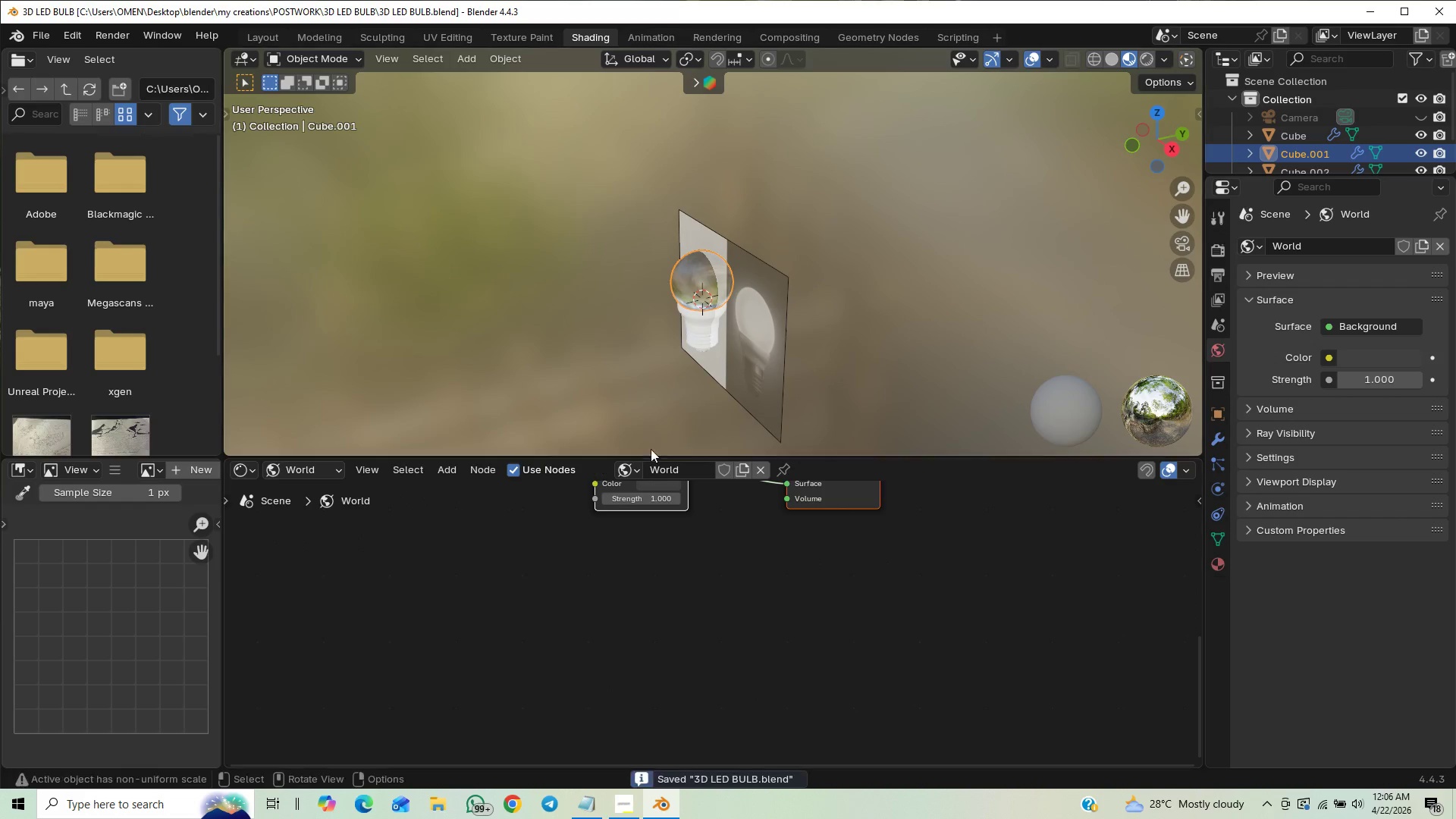 
hold_key(key=ShiftLeft, duration=0.84)
 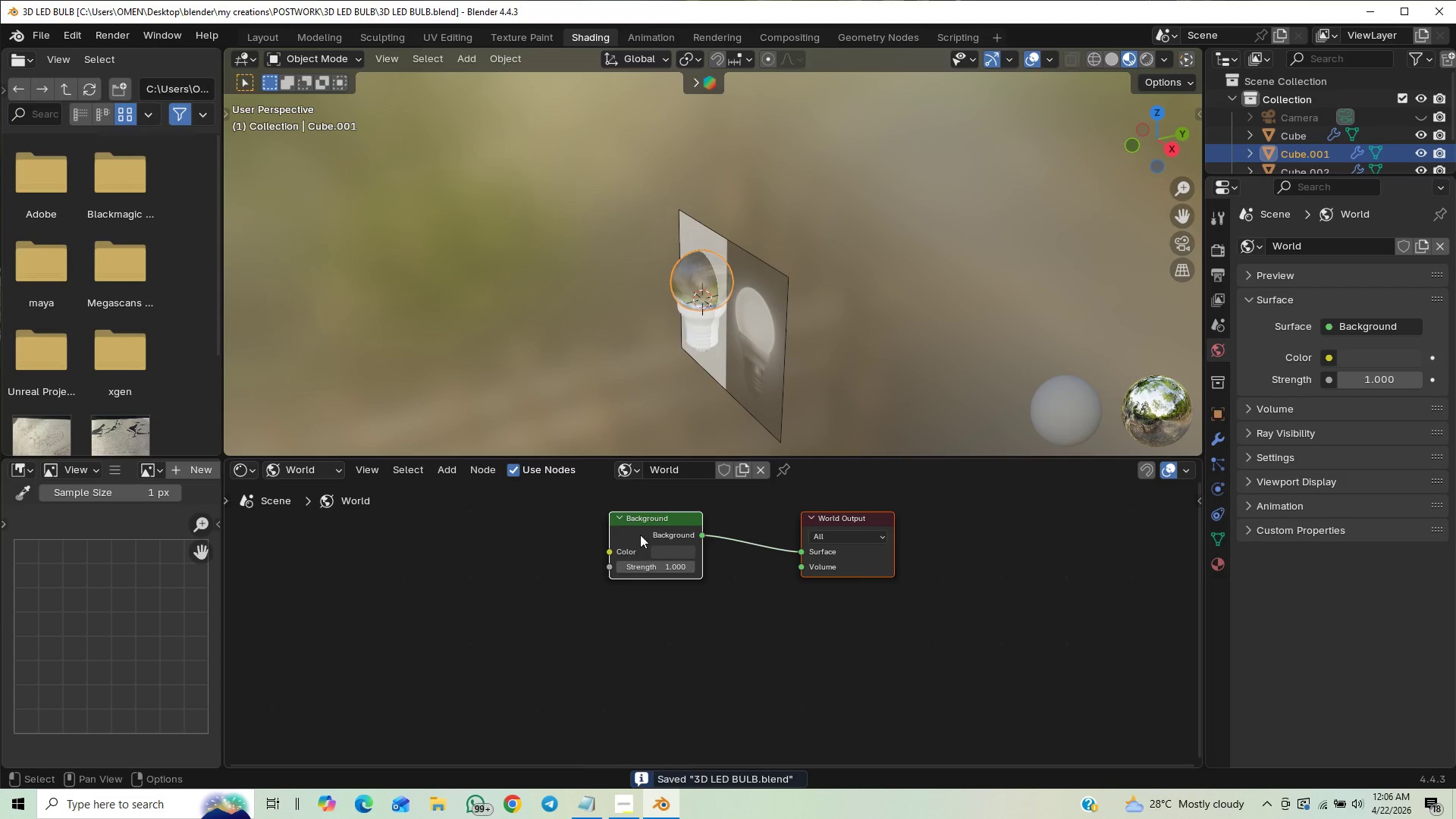 
left_click([641, 524])
 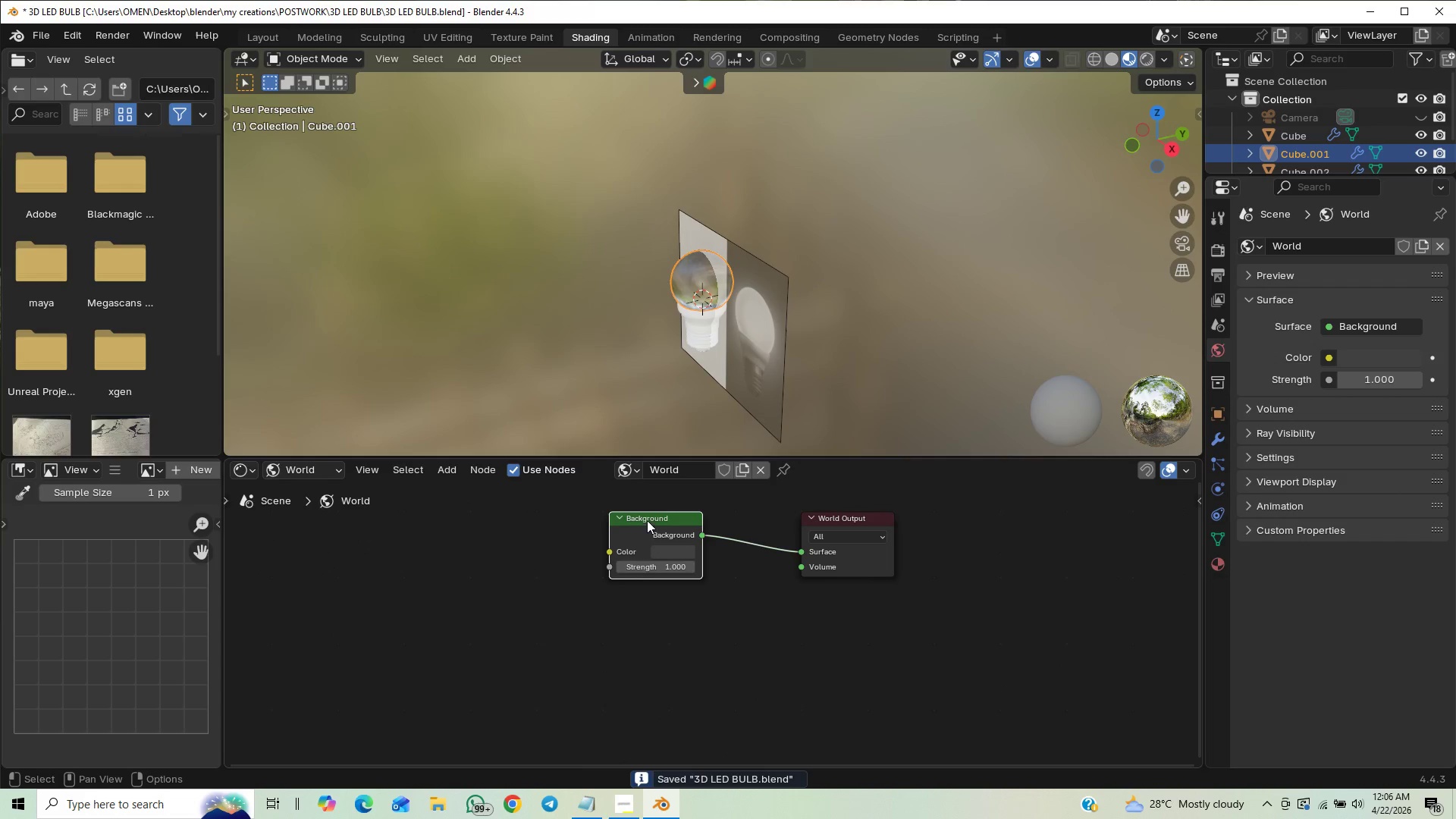 
left_click([649, 519])
 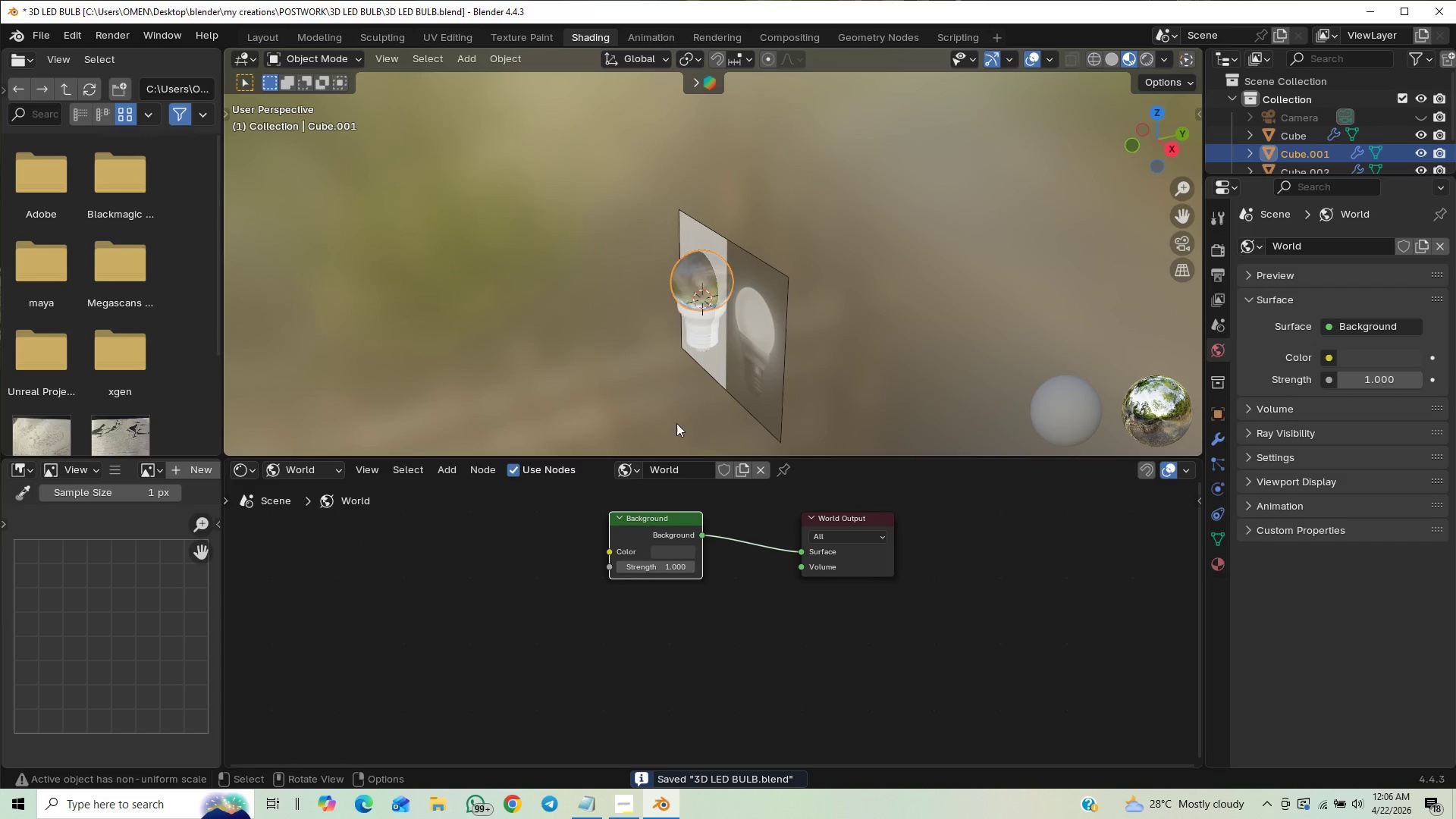 
key(Control+T)
 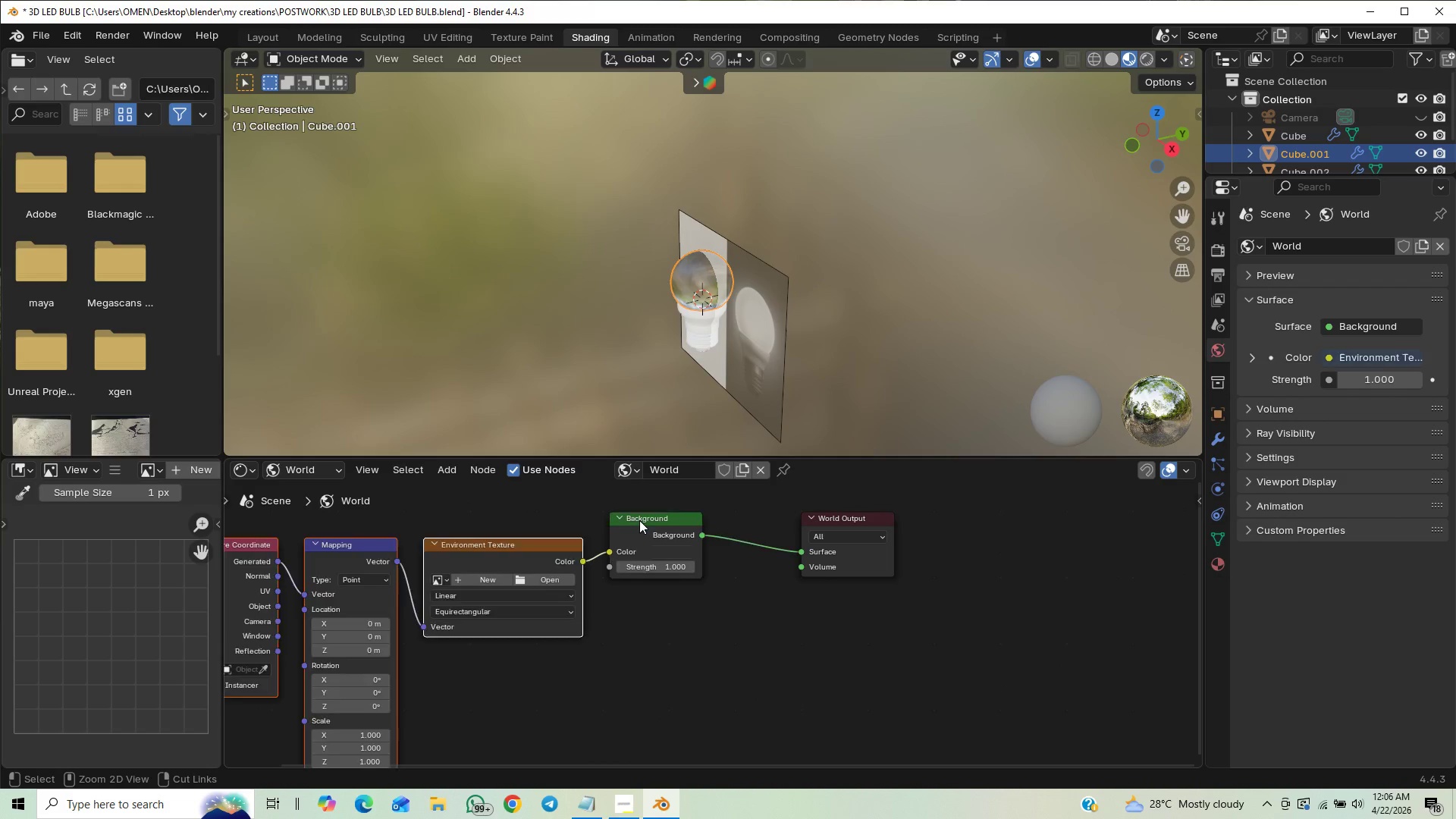 
key(Control+Shift+ShiftLeft)
 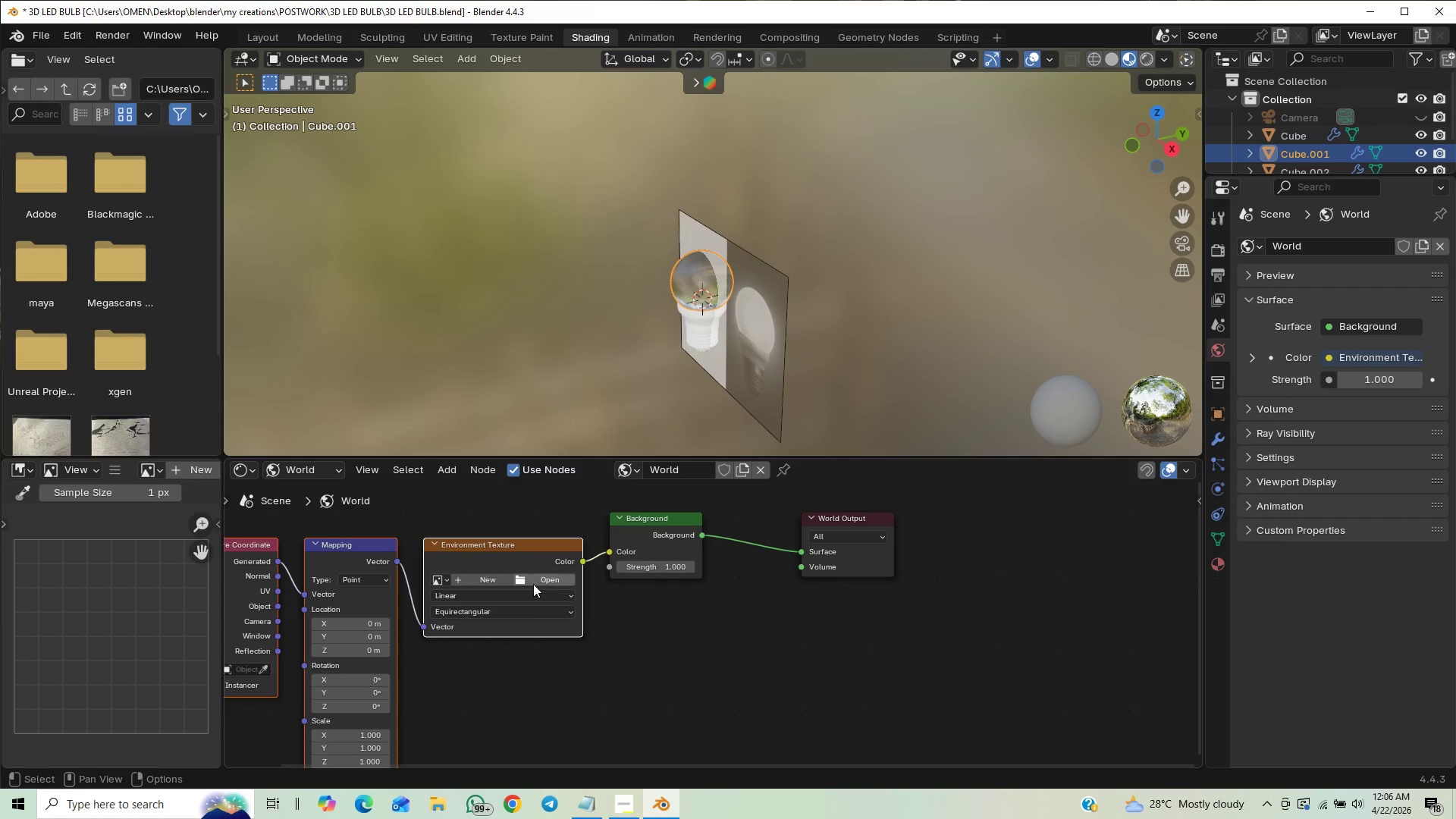 
left_click([533, 583])
 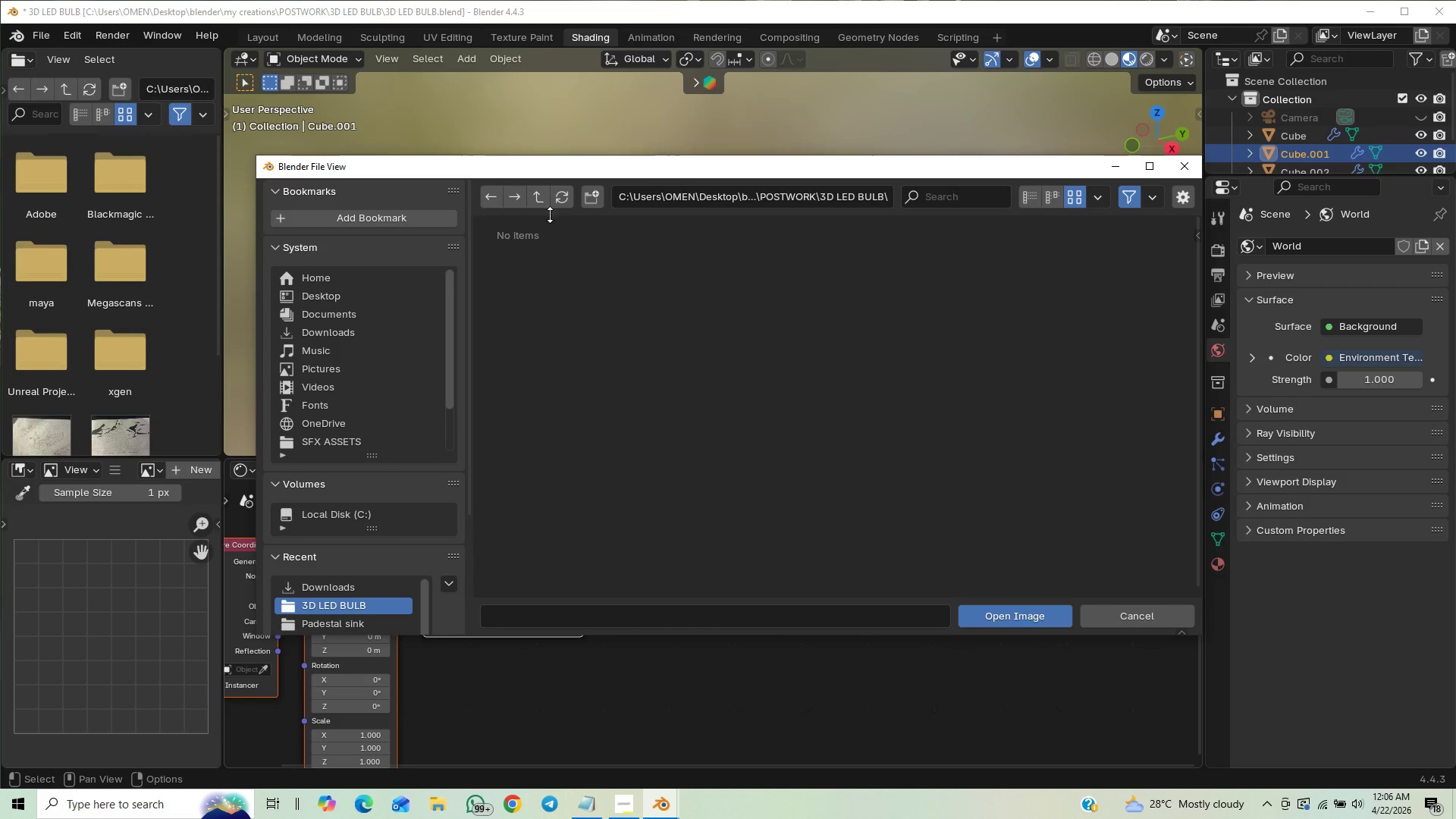 
left_click_drag(start_coordinate=[541, 193], to_coordinate=[538, 196])
 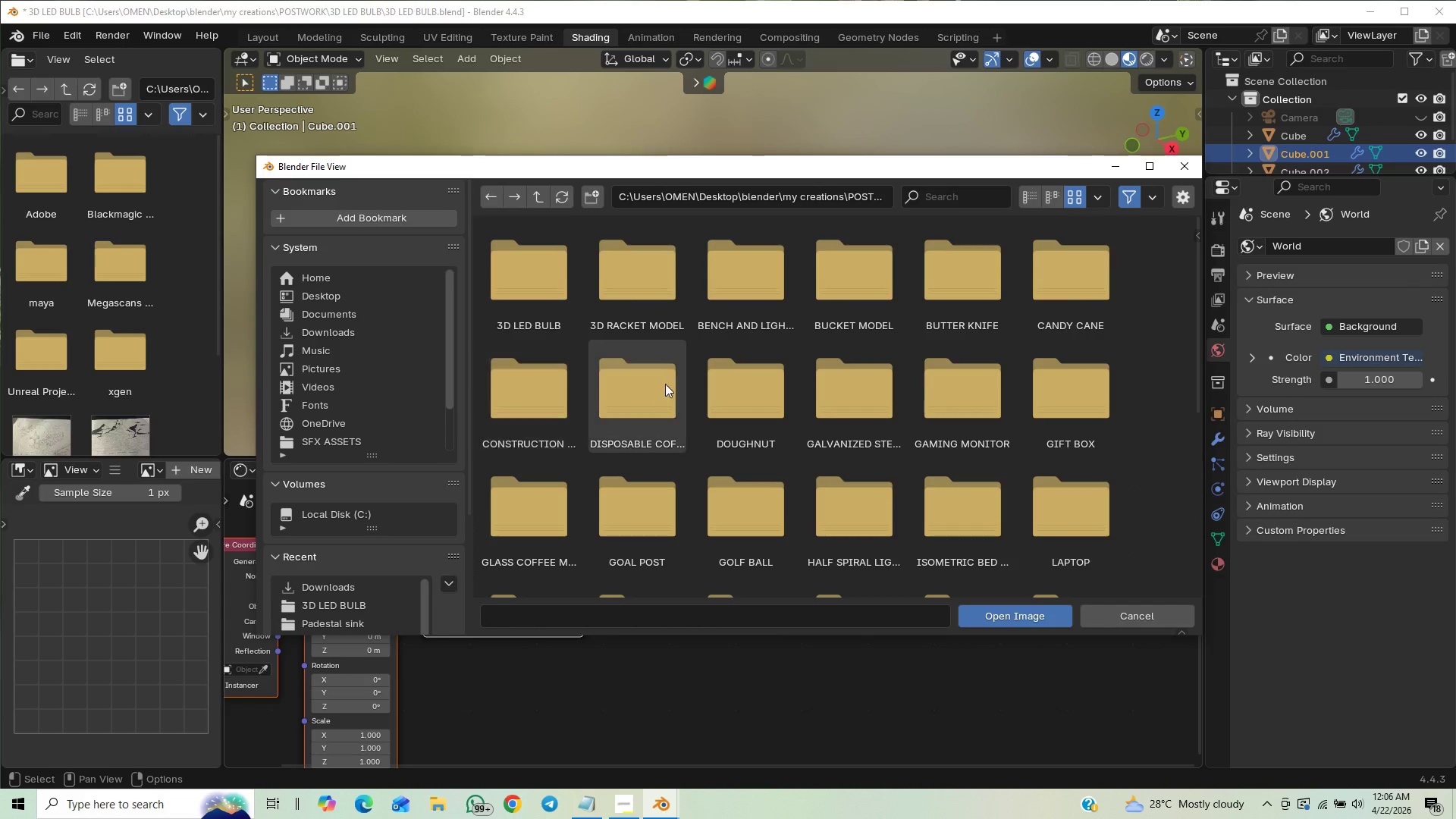 
double_click([663, 394])
 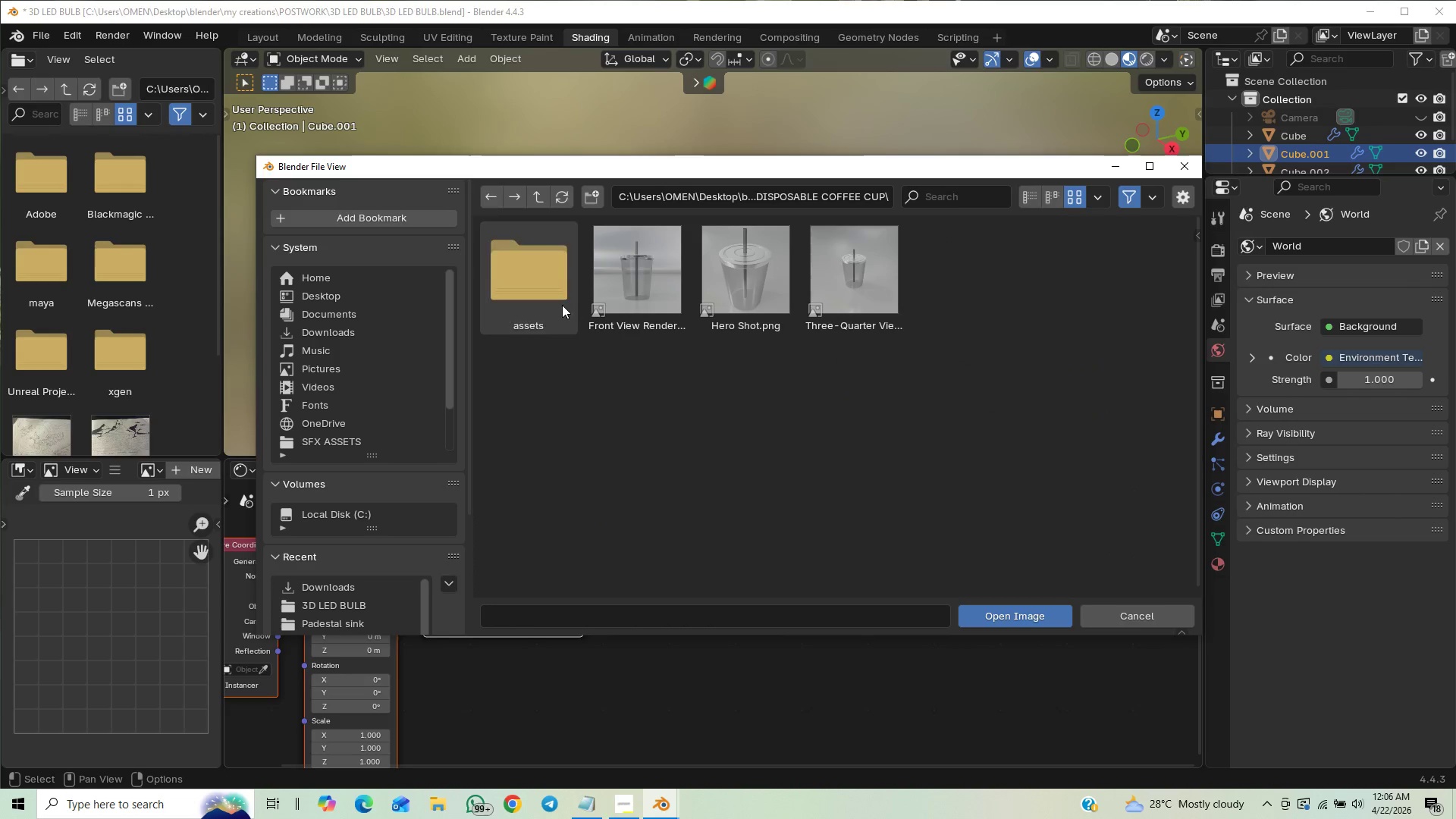 
double_click([562, 305])
 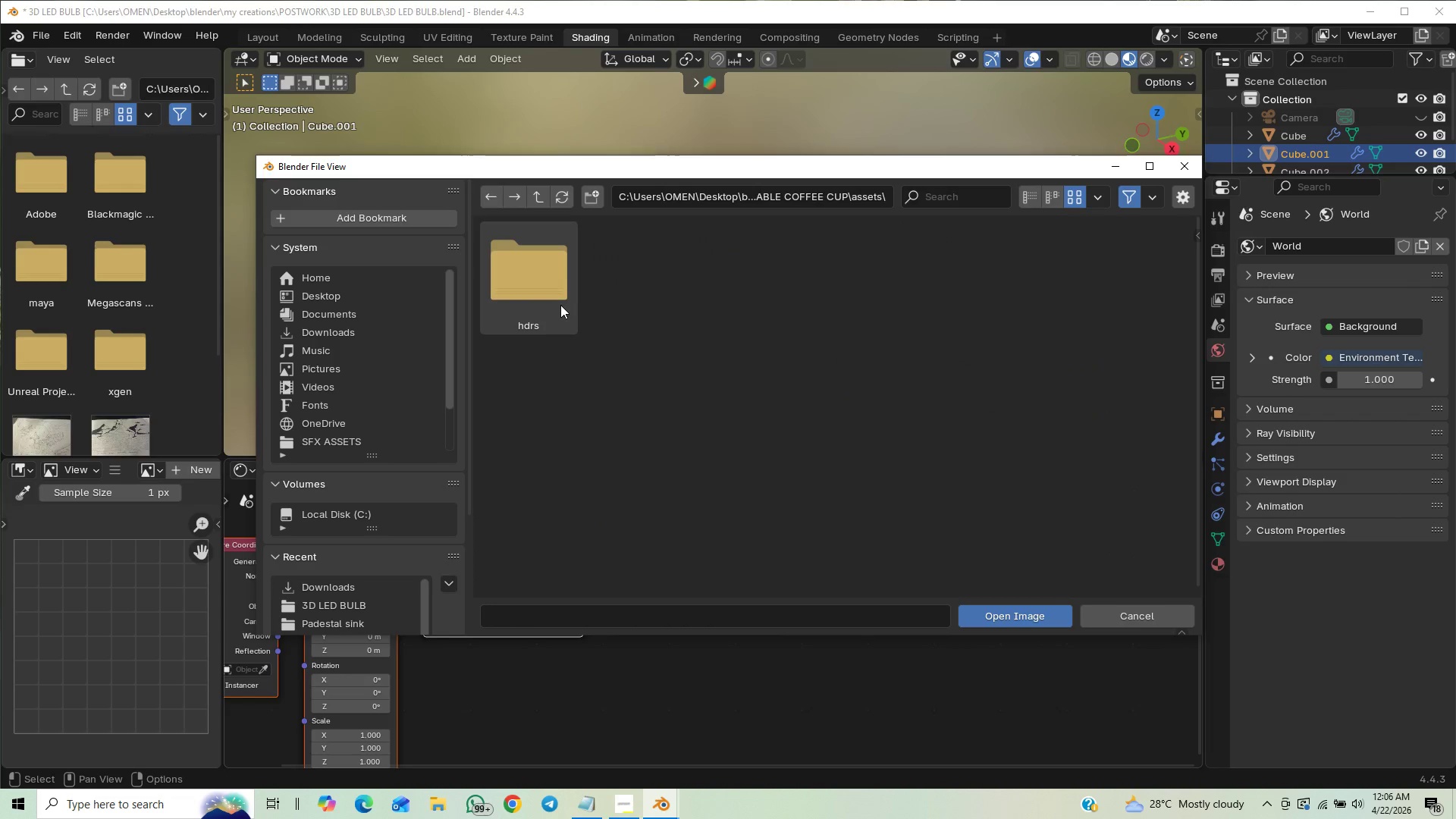 
triple_click([555, 306])
 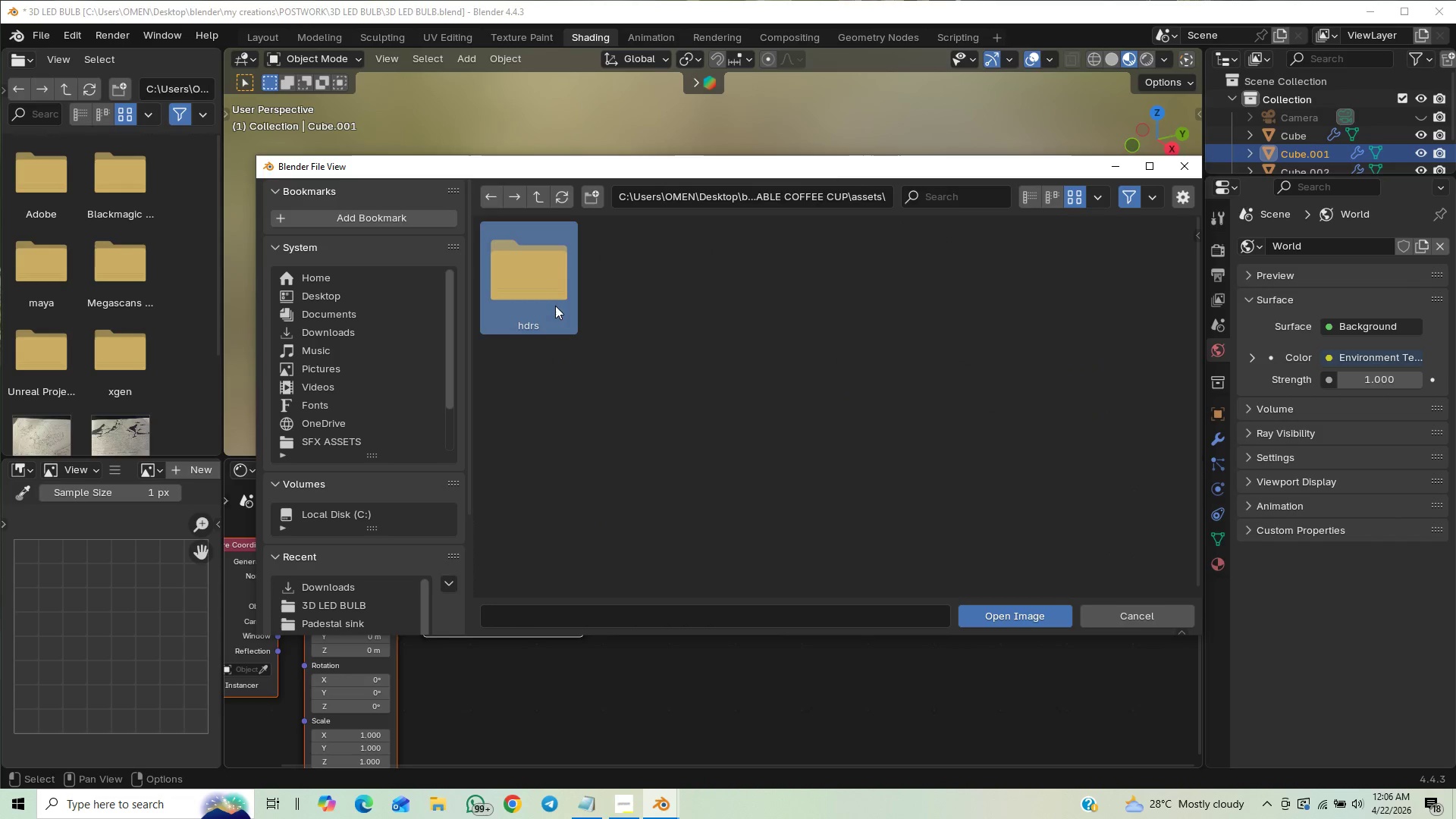 
triple_click([555, 306])
 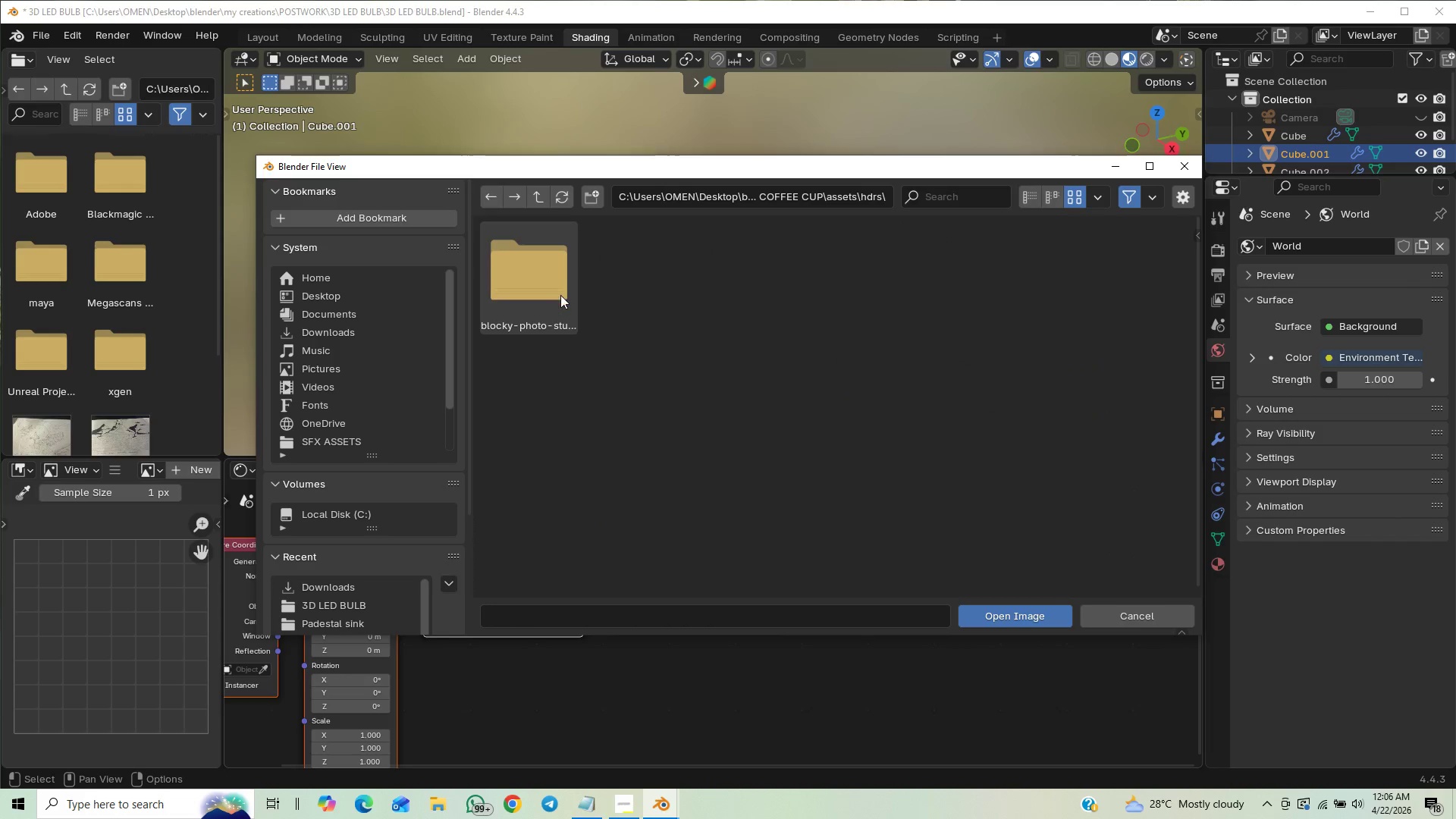 
triple_click([560, 295])
 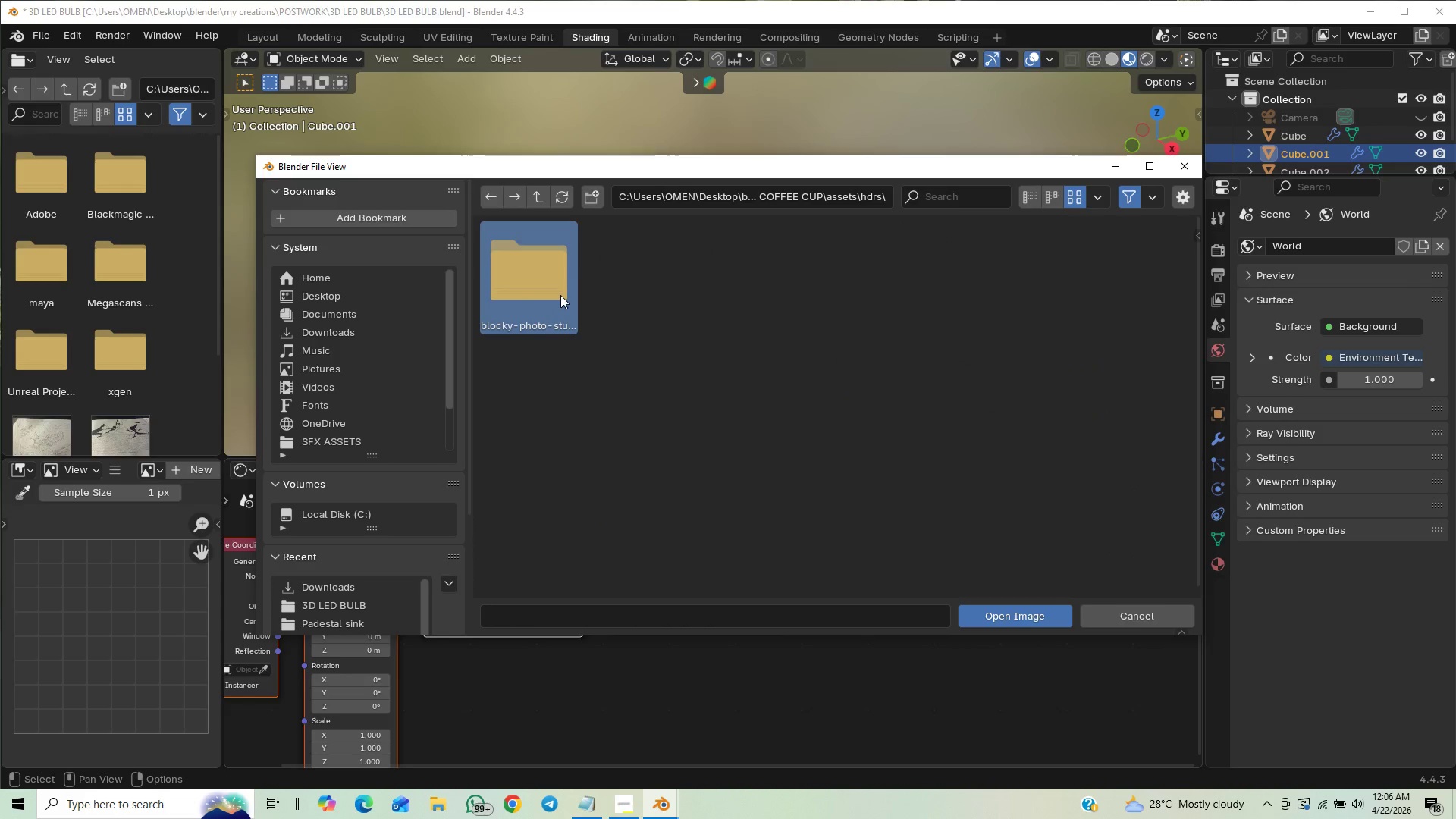 
triple_click([560, 295])
 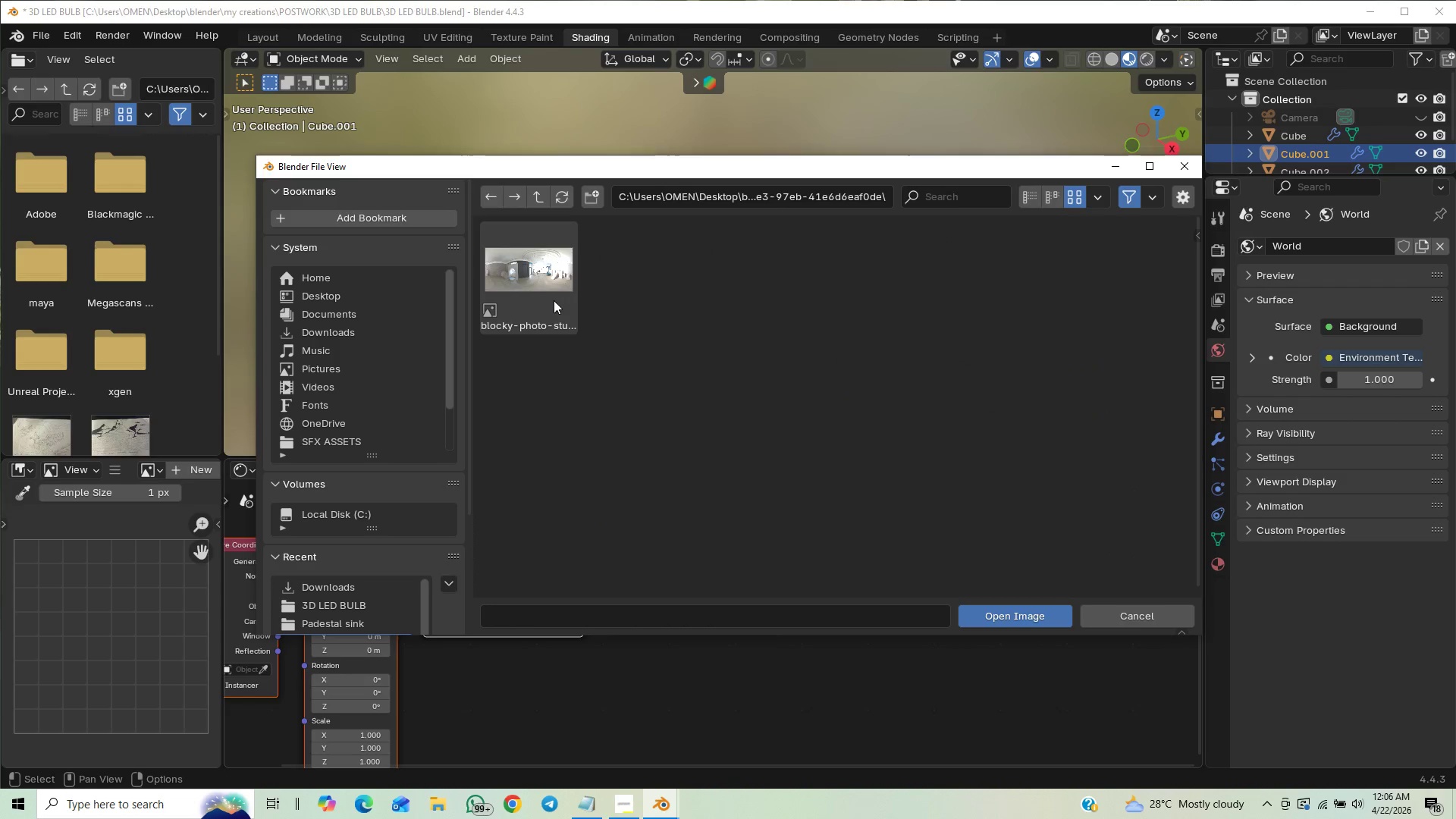 
triple_click([554, 302])
 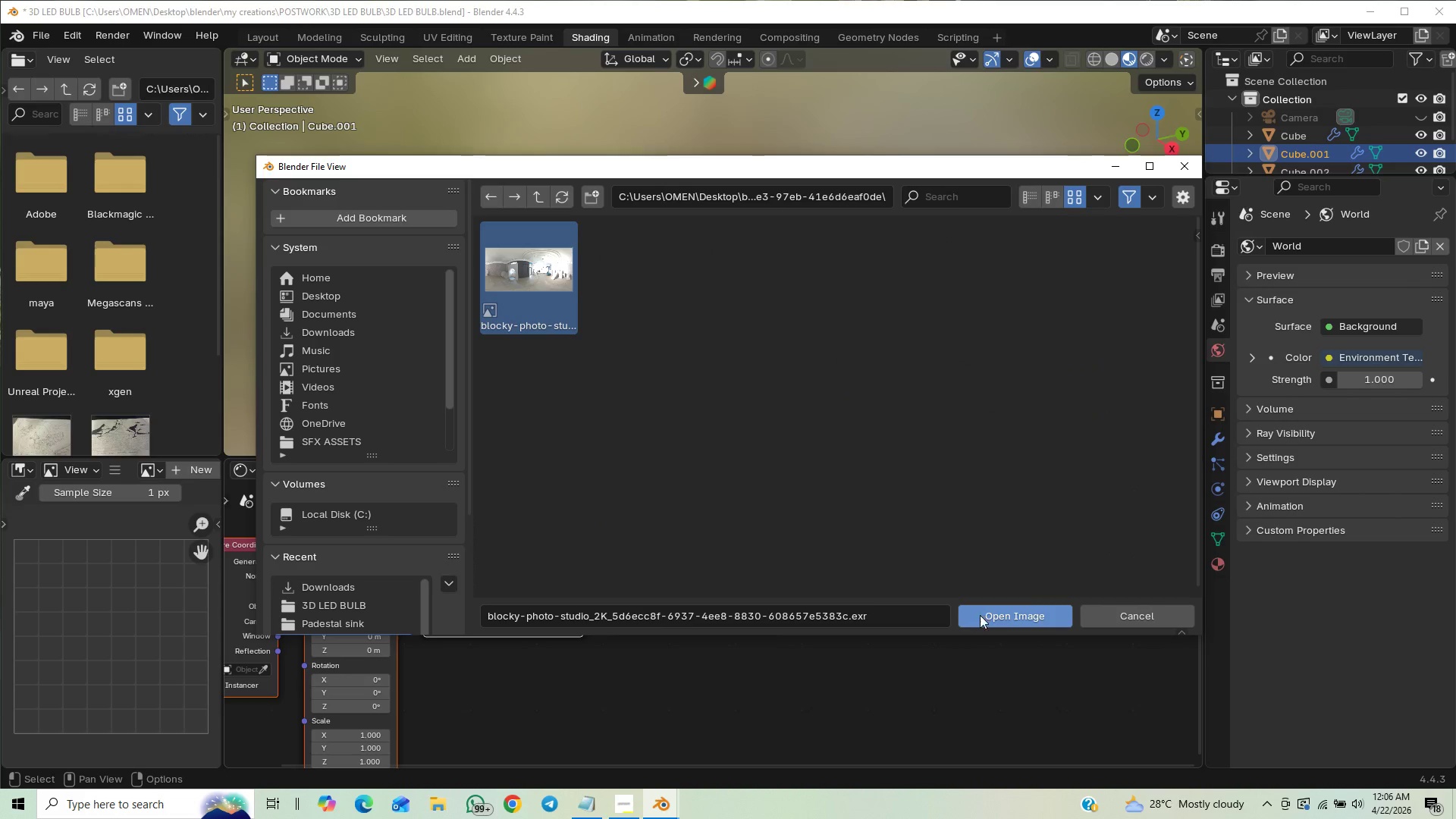 
left_click([983, 614])
 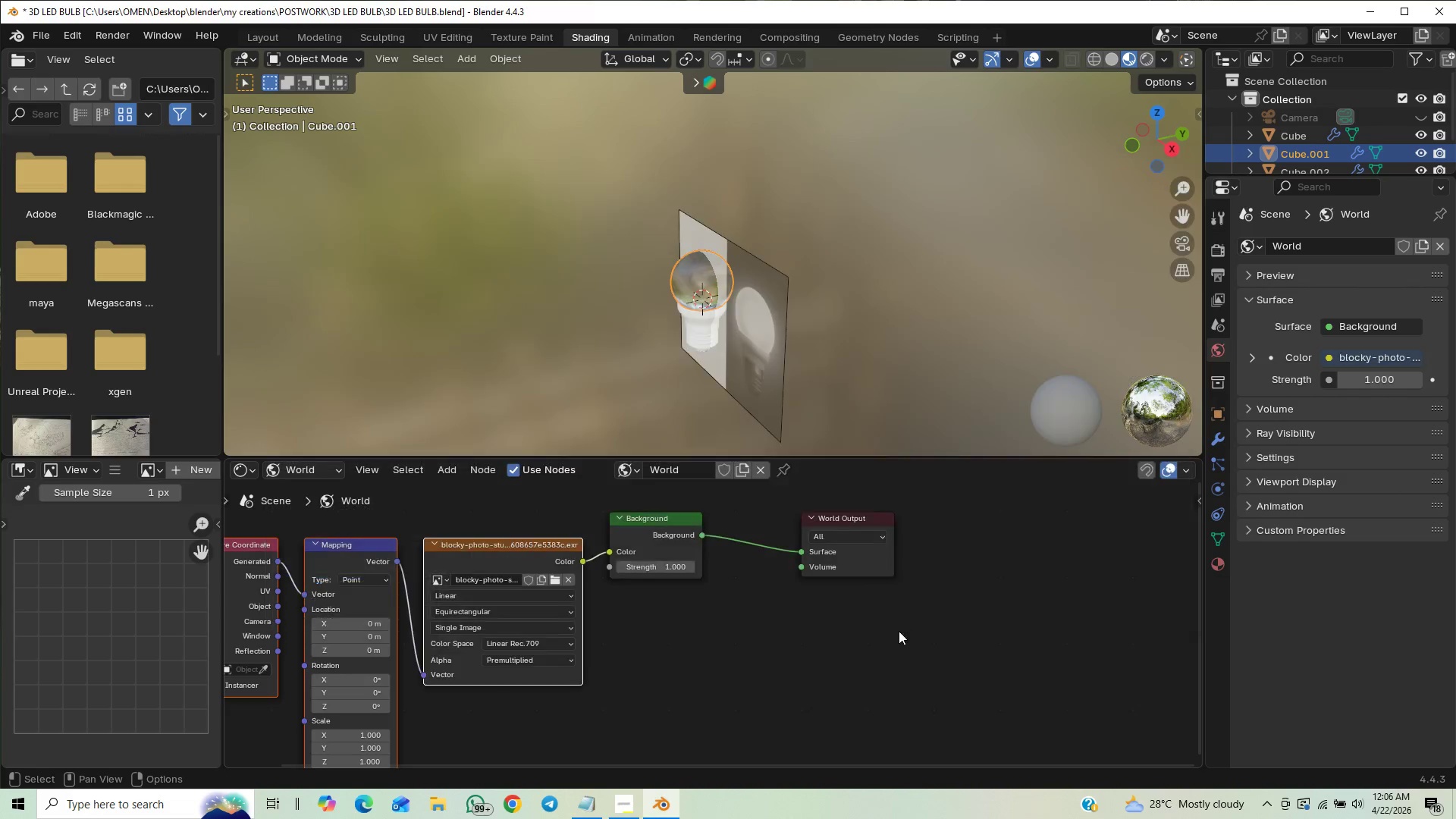 
hold_key(key=ControlLeft, duration=0.56)
 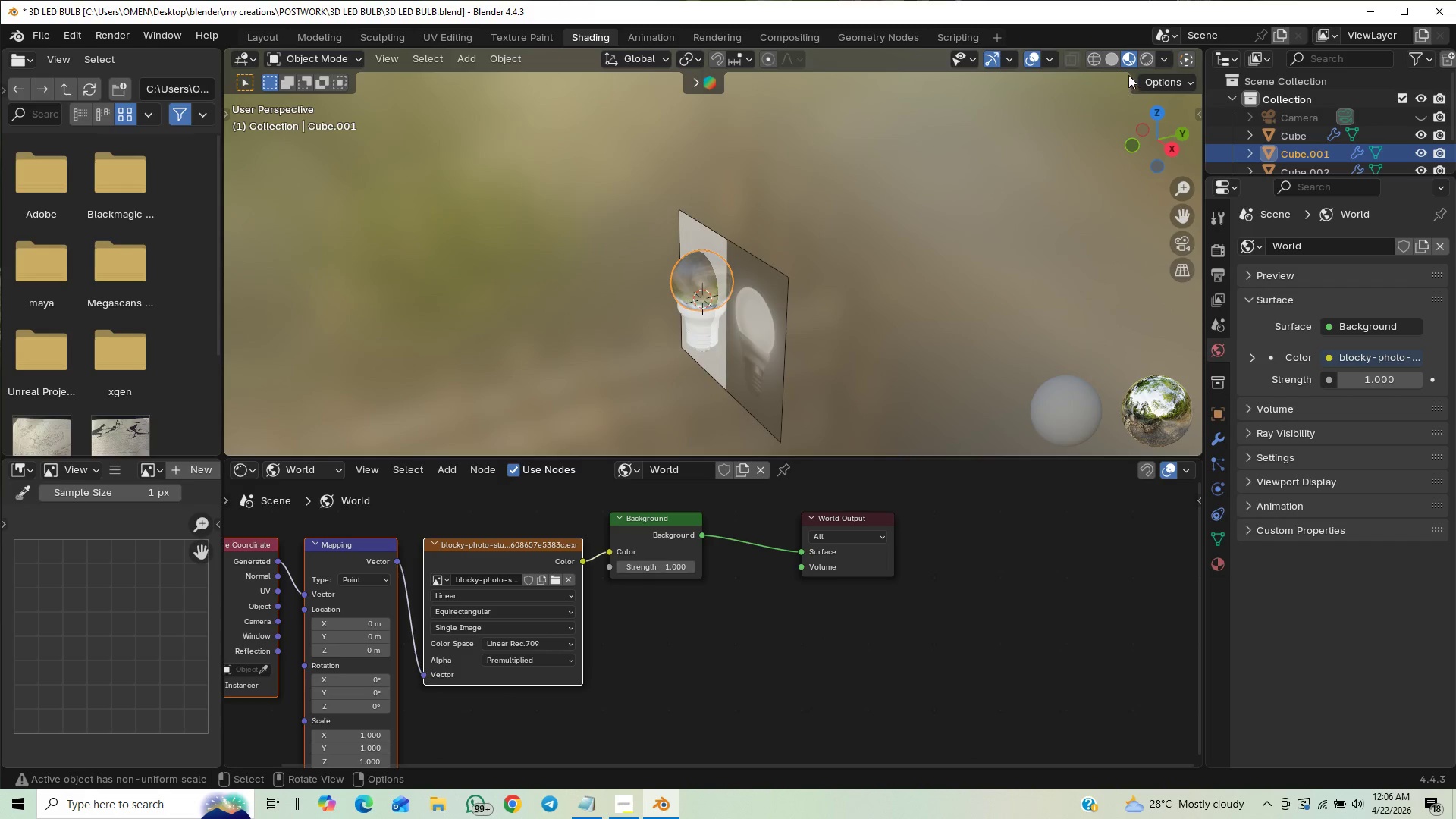 
left_click([1147, 62])
 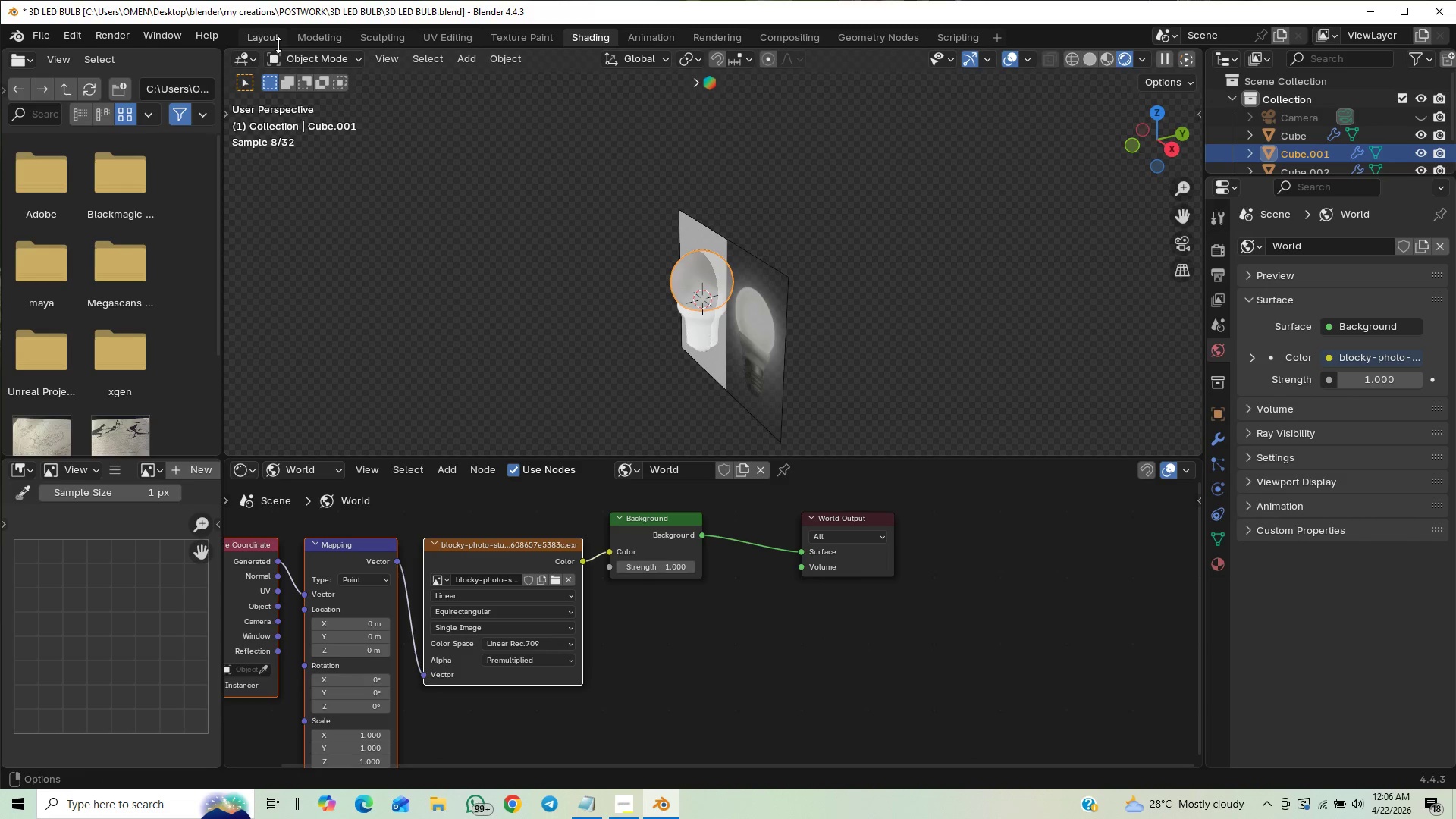 
left_click([281, 33])
 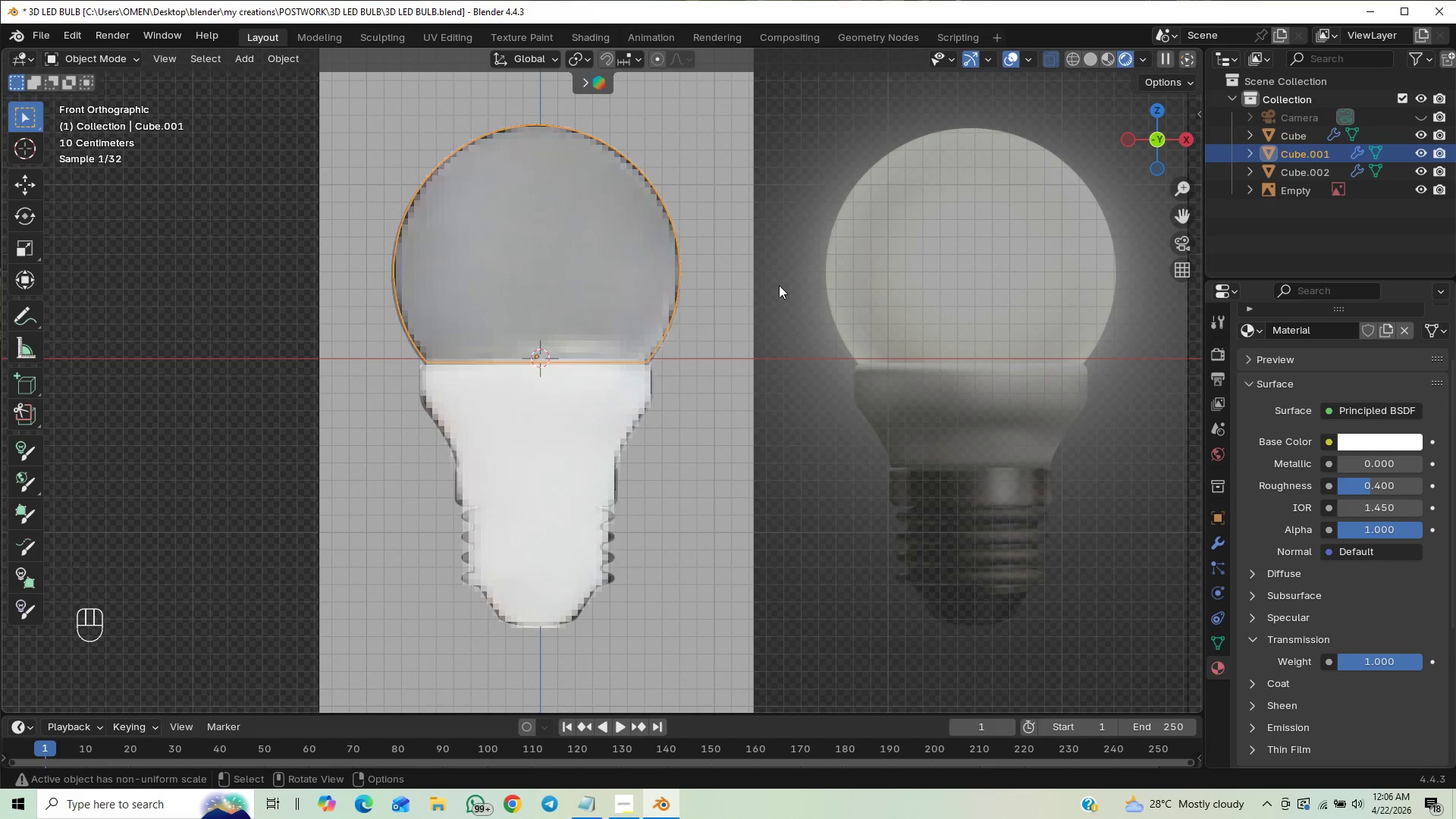 
hold_key(key=ControlLeft, duration=1.5)
 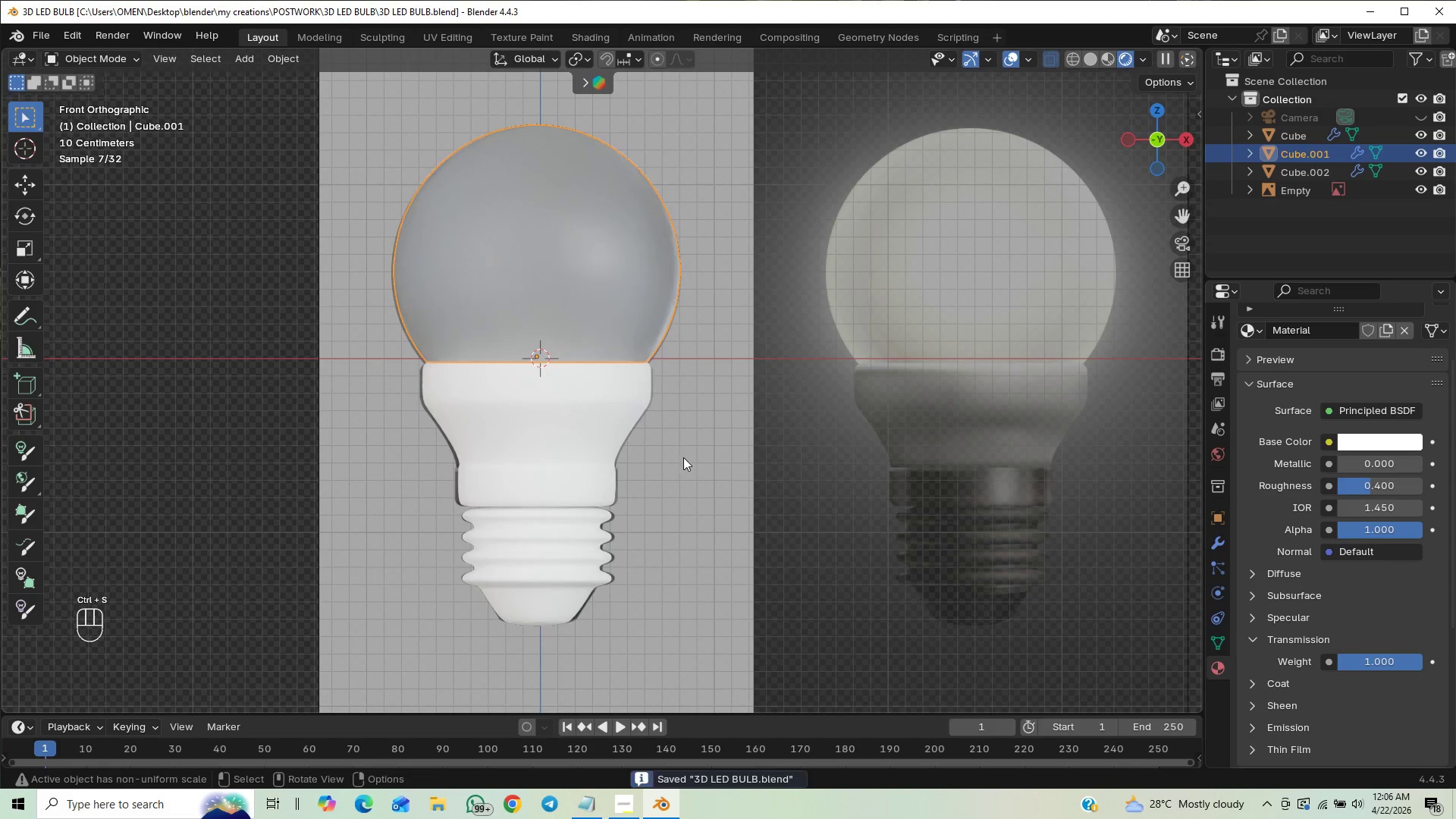 
key(Control+S)
 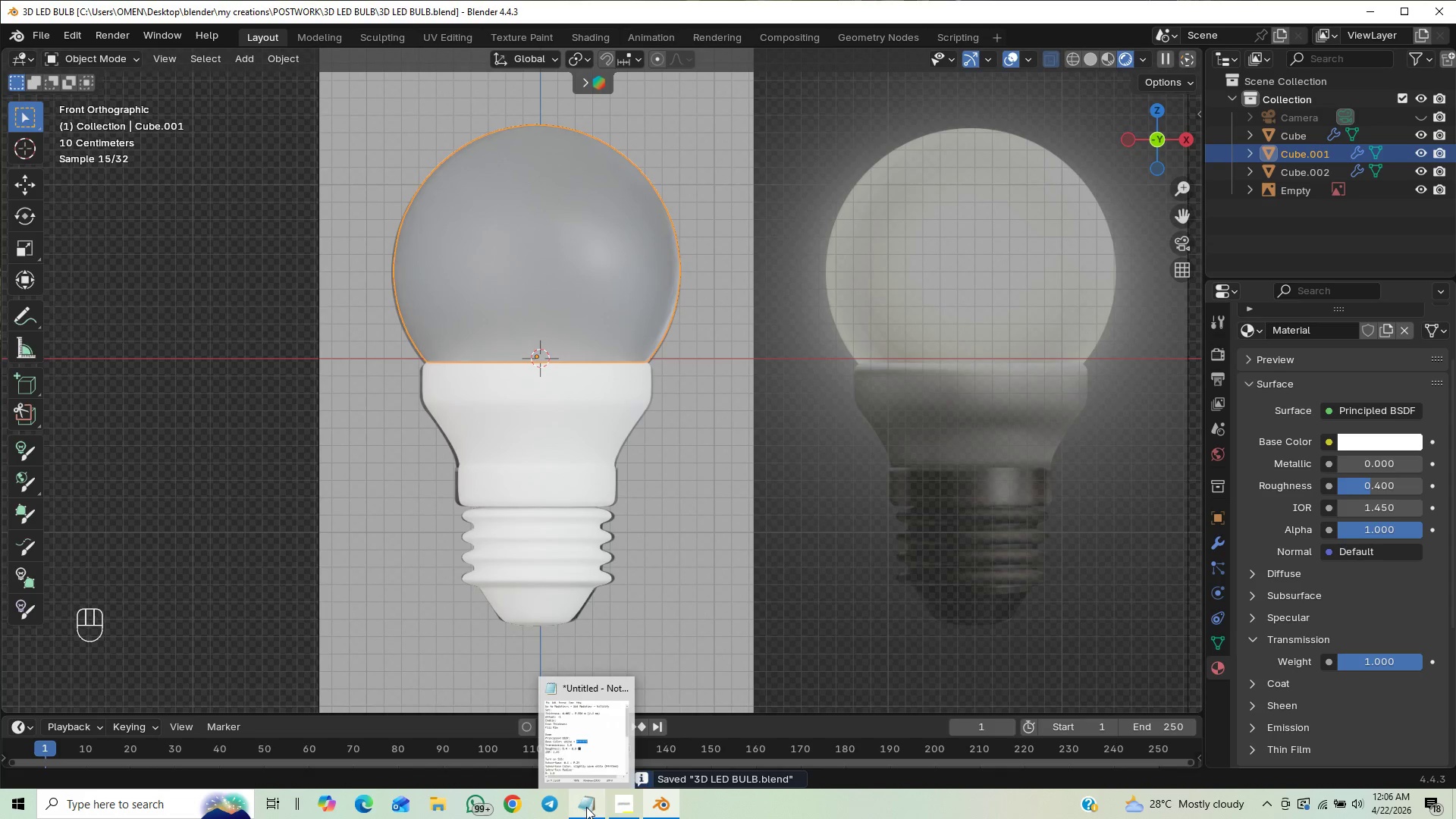 
wait(9.53)
 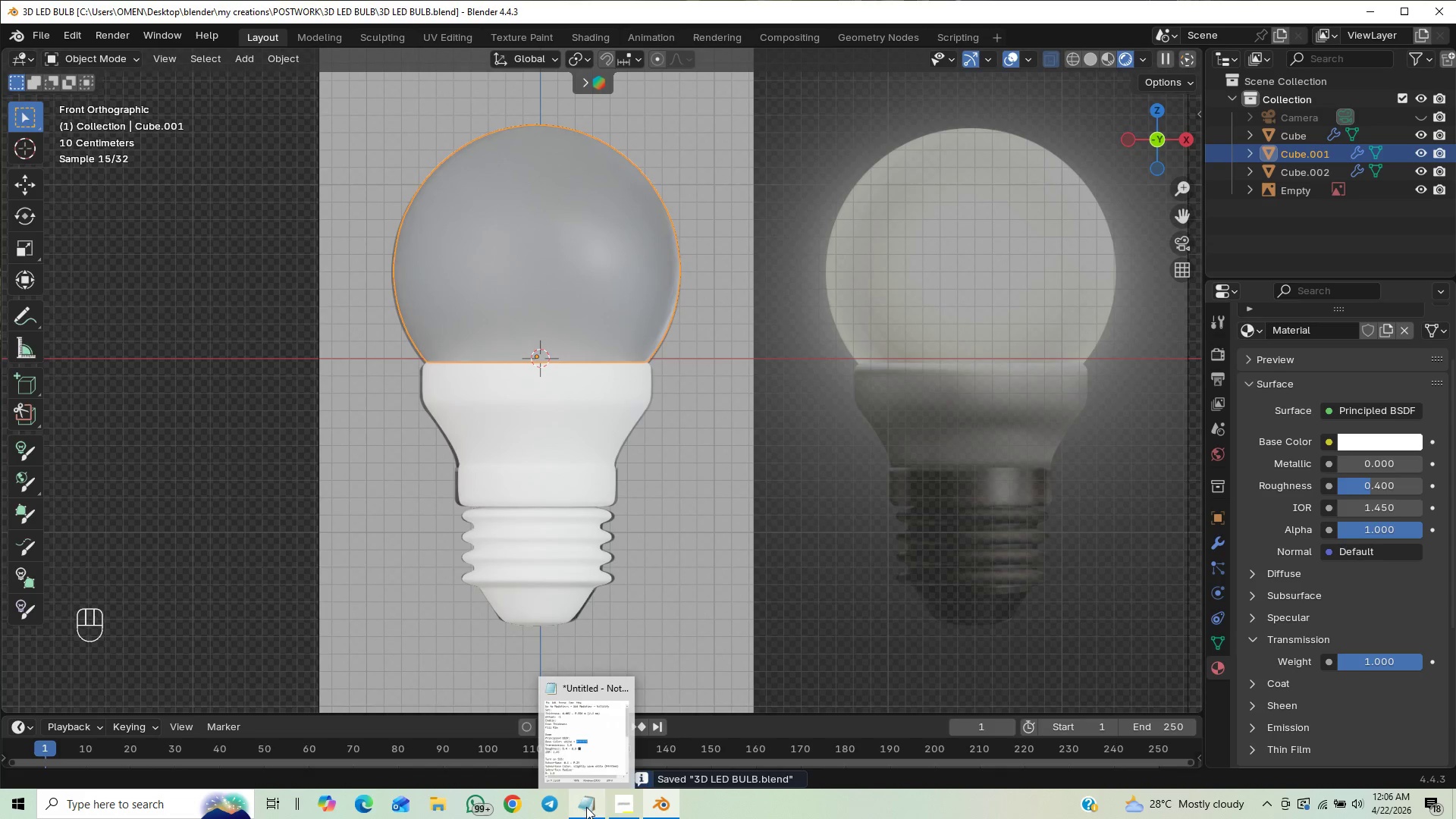 
left_click([587, 811])
 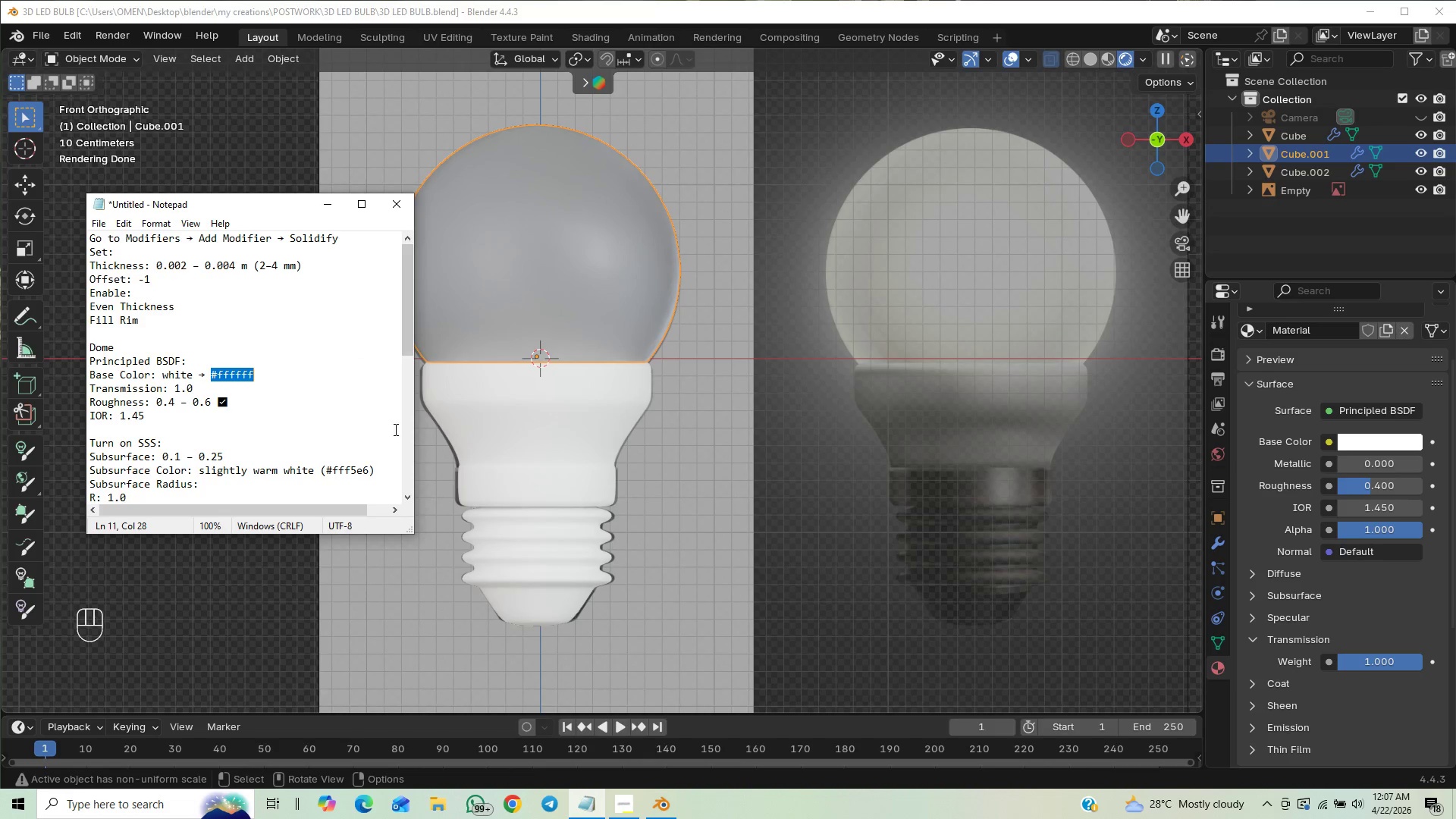 
left_click_drag(start_coordinate=[409, 336], to_coordinate=[401, 376])
 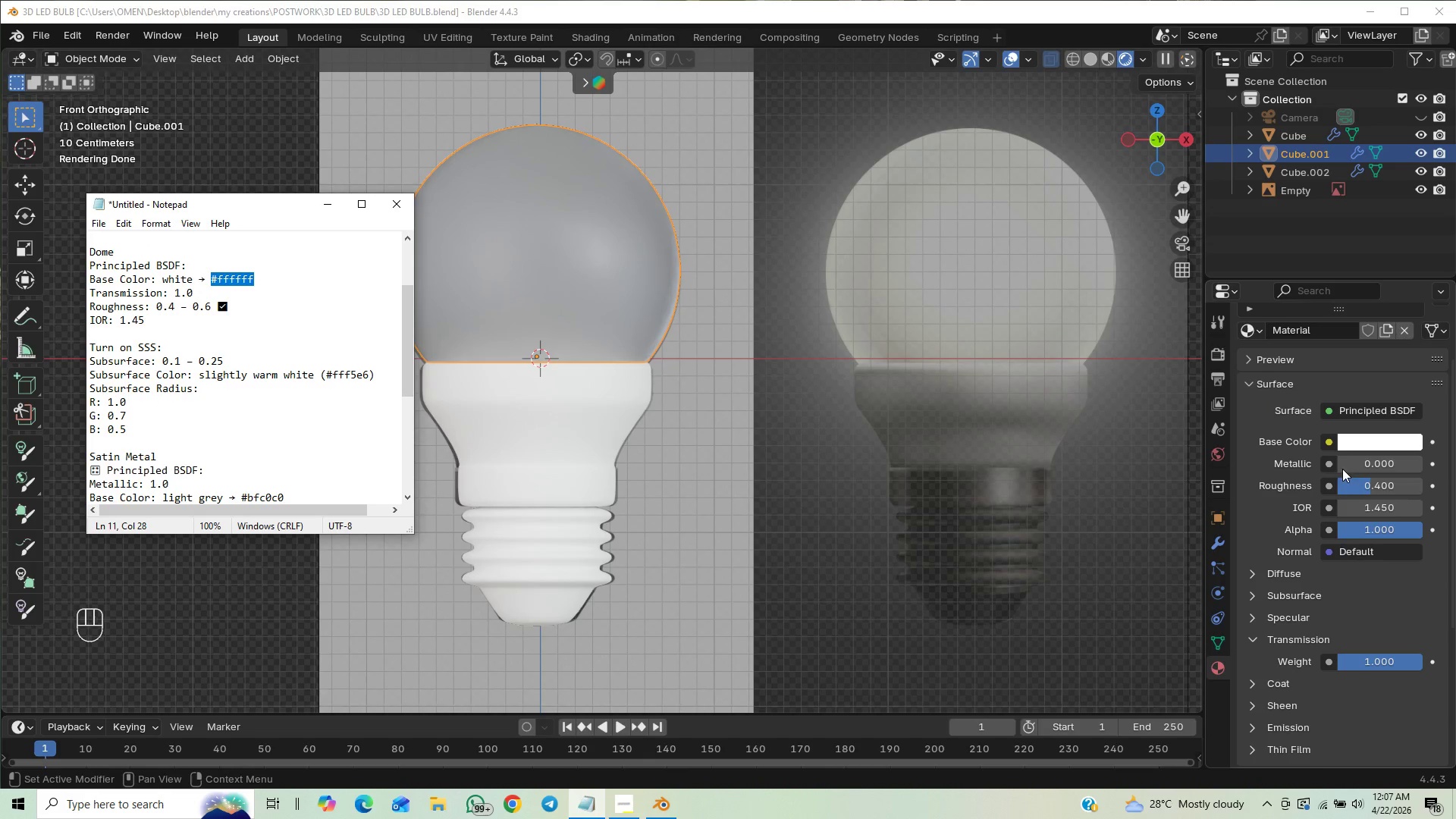 
left_click_drag(start_coordinate=[1363, 487], to_coordinate=[198, 488])
 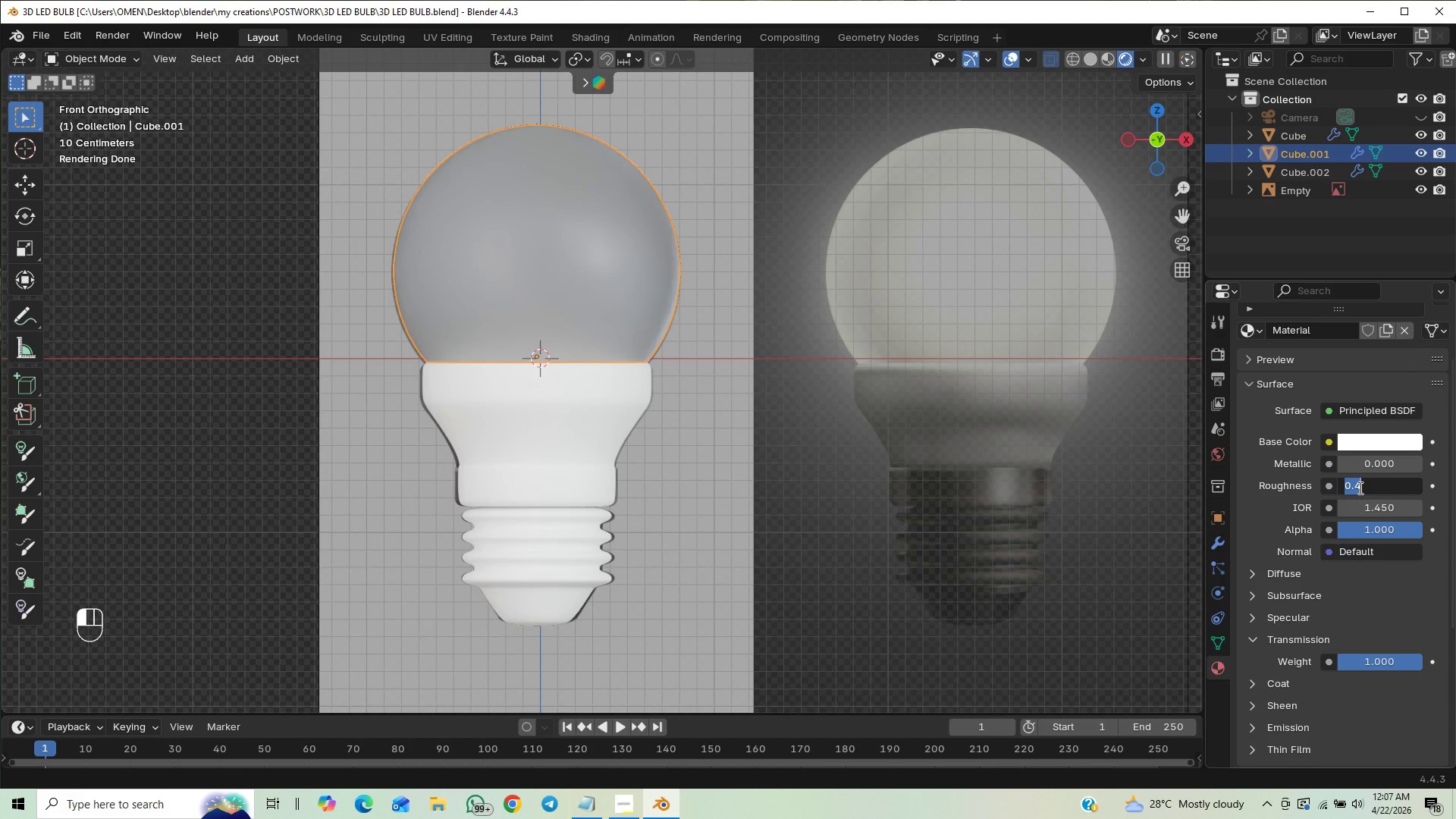 
key(0)
 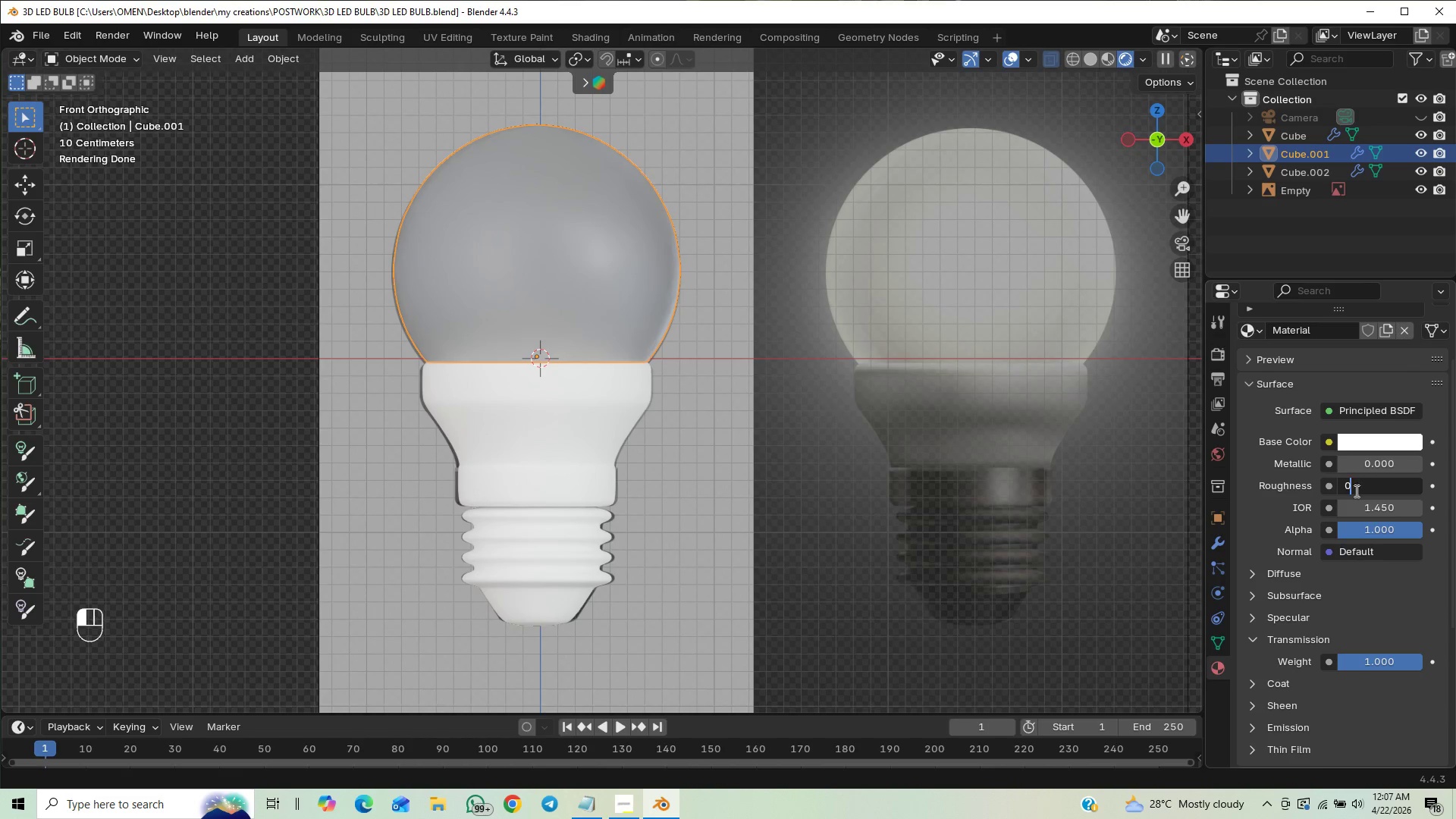 
key(Period)
 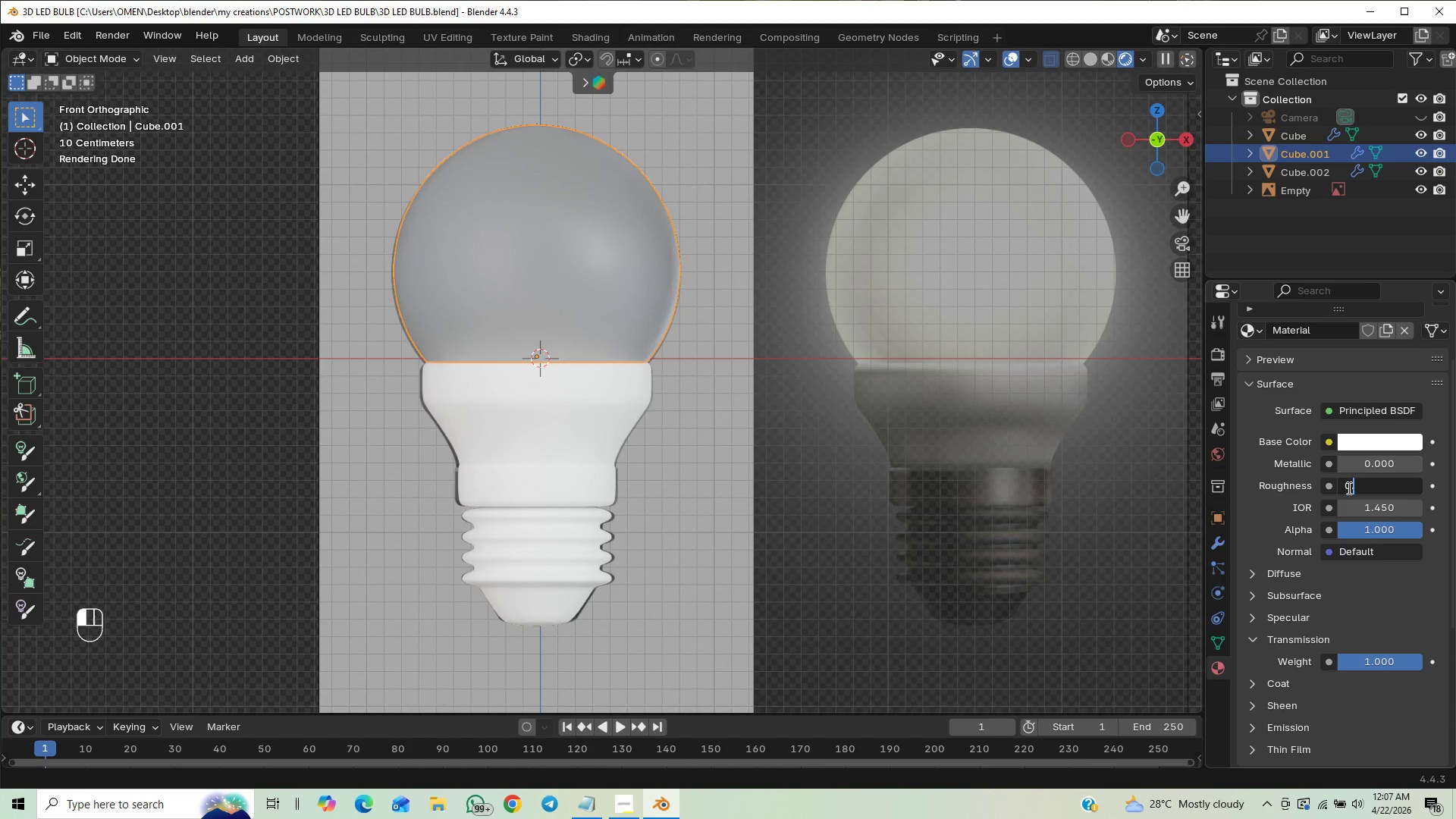 
key(6)
 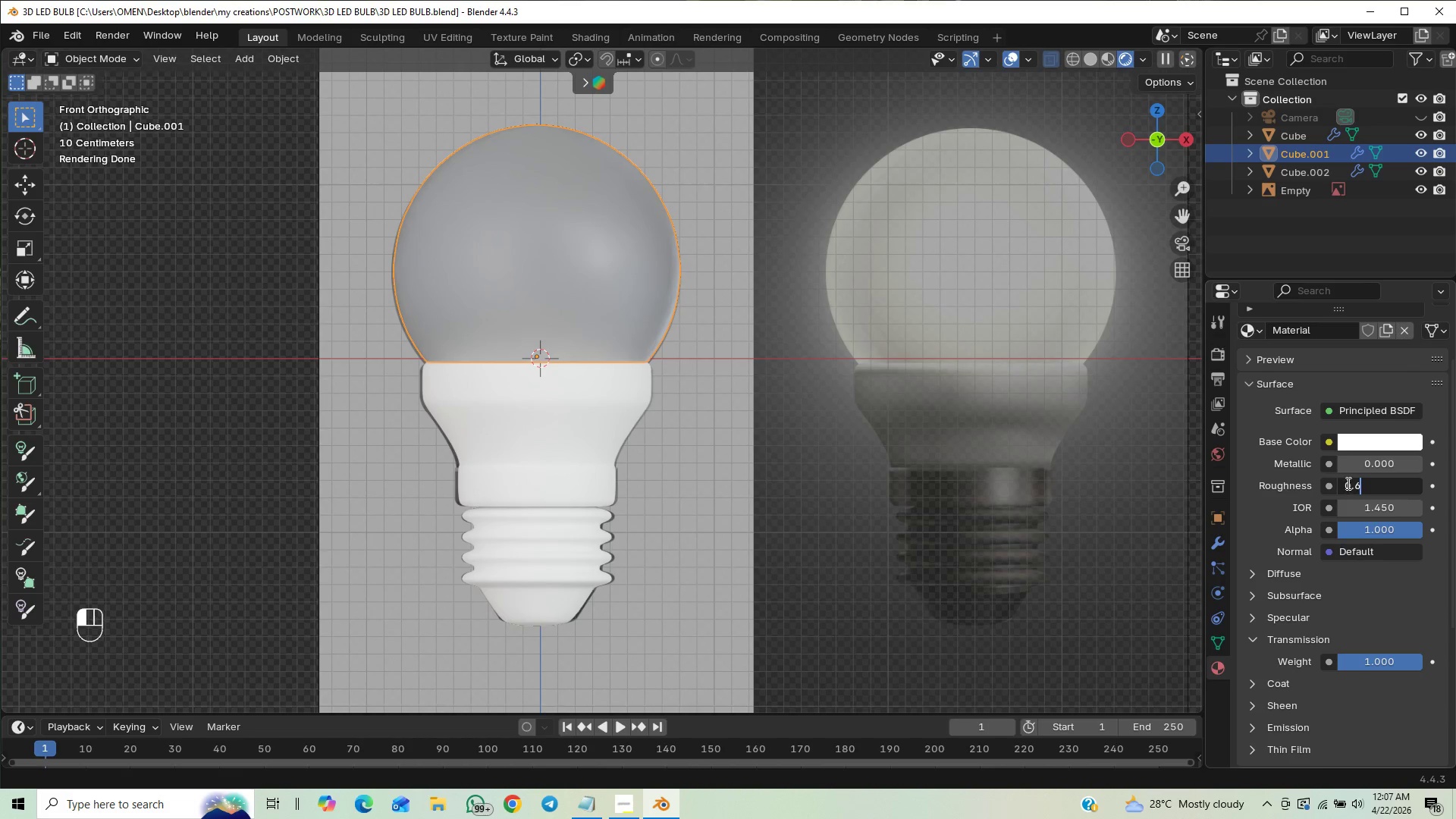 
key(Enter)
 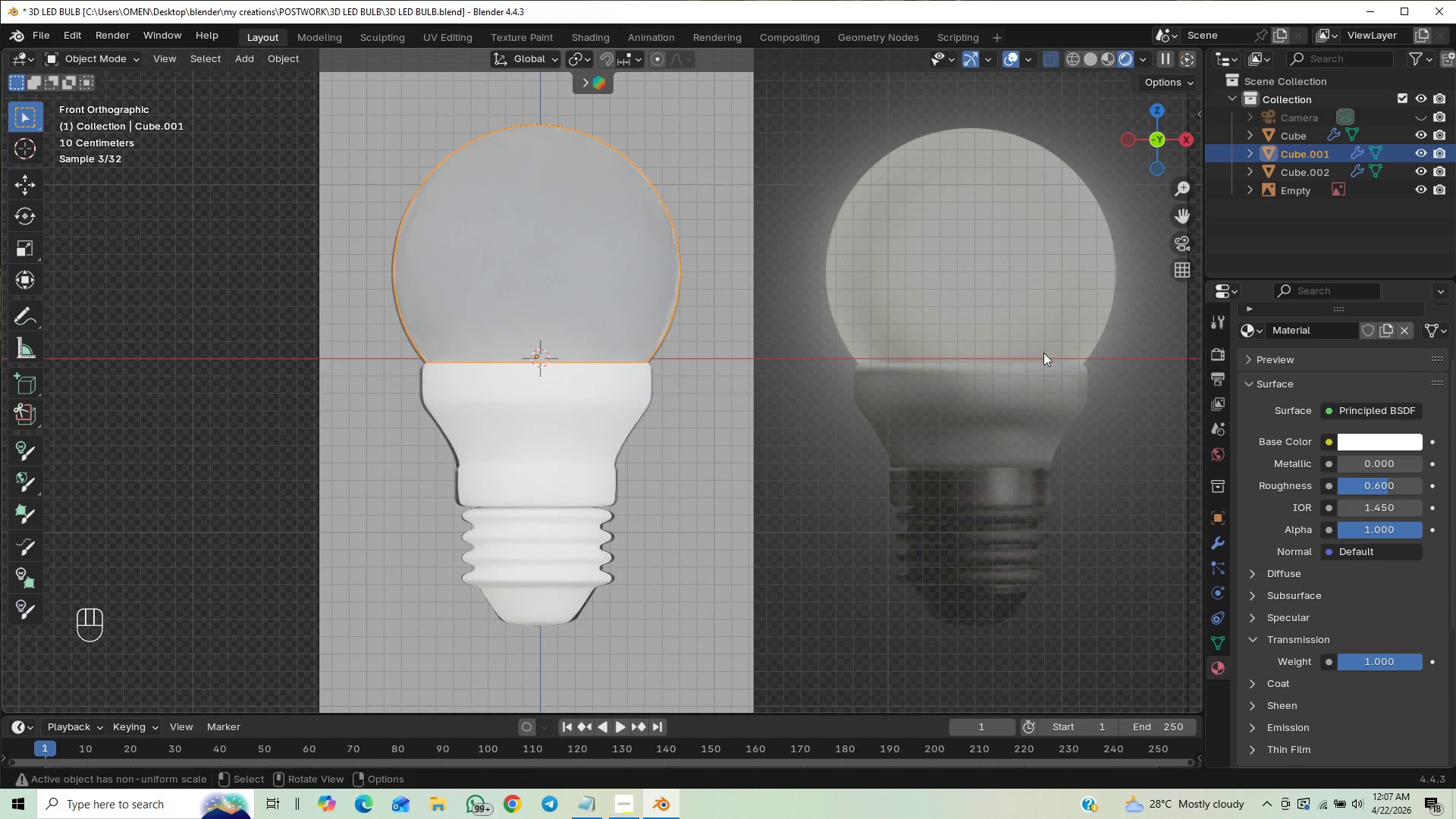 
left_click([846, 486])
 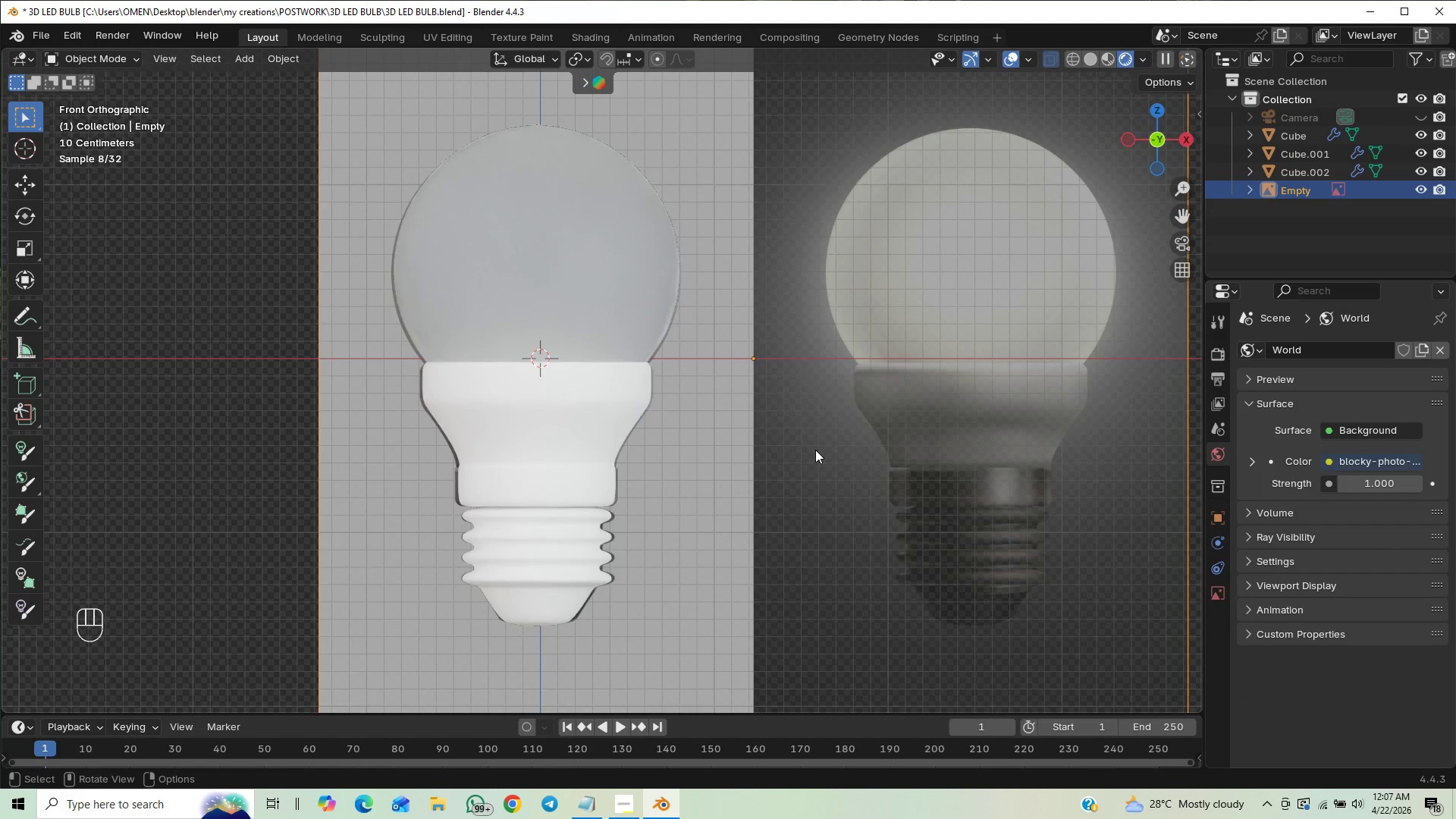 
key(Control+Z)
 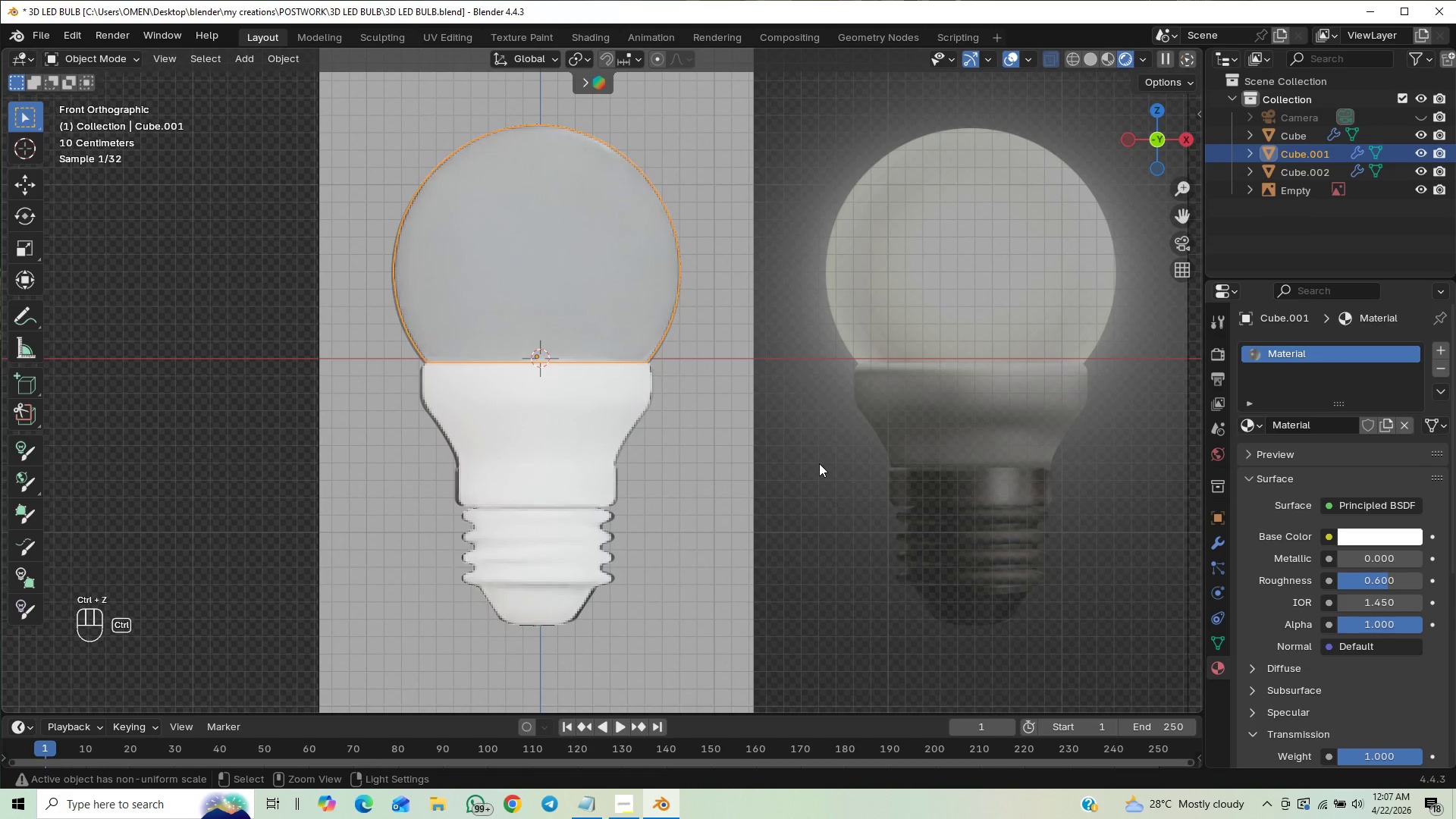 
key(Control+Z)
 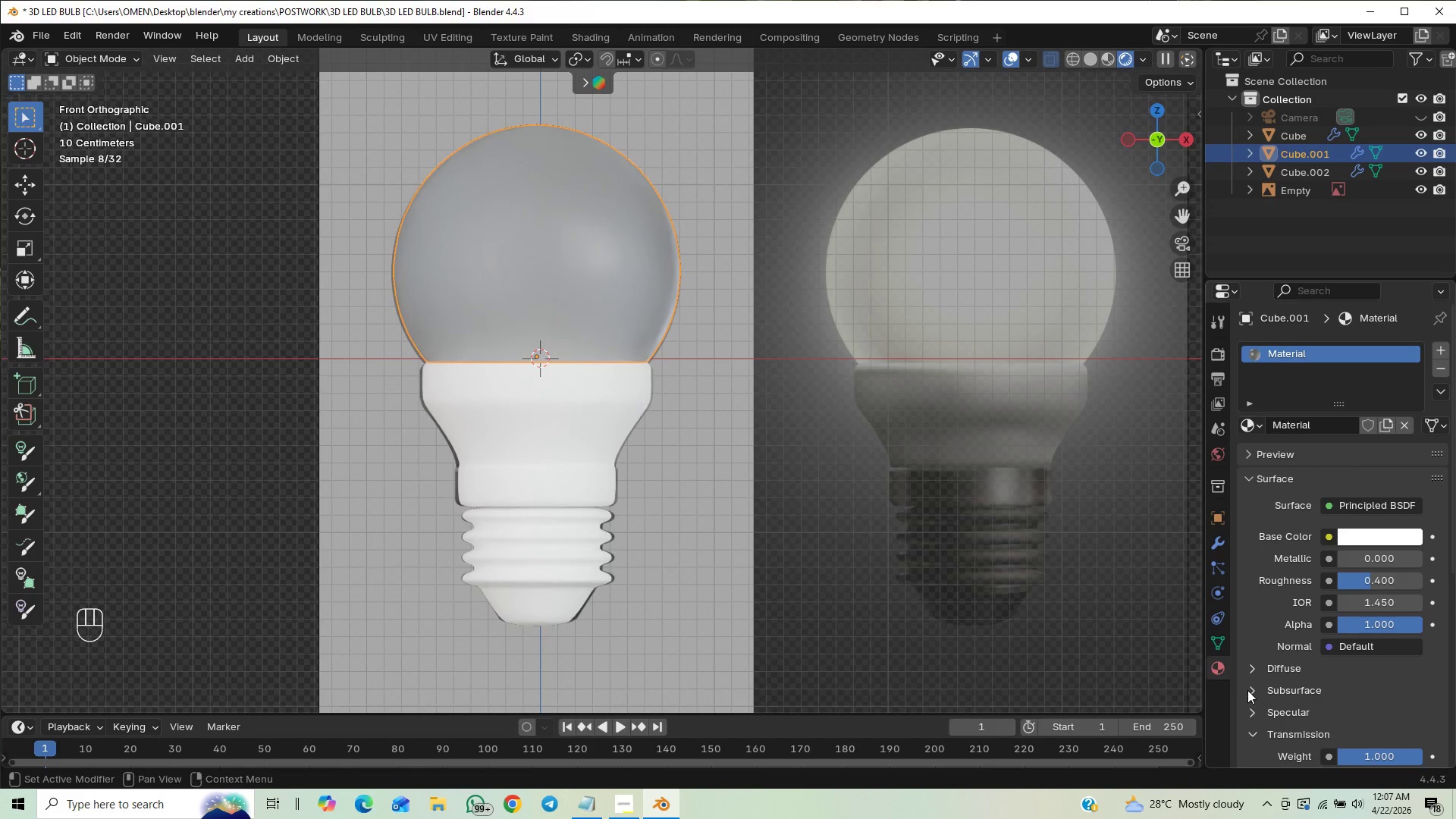 
wait(6.88)
 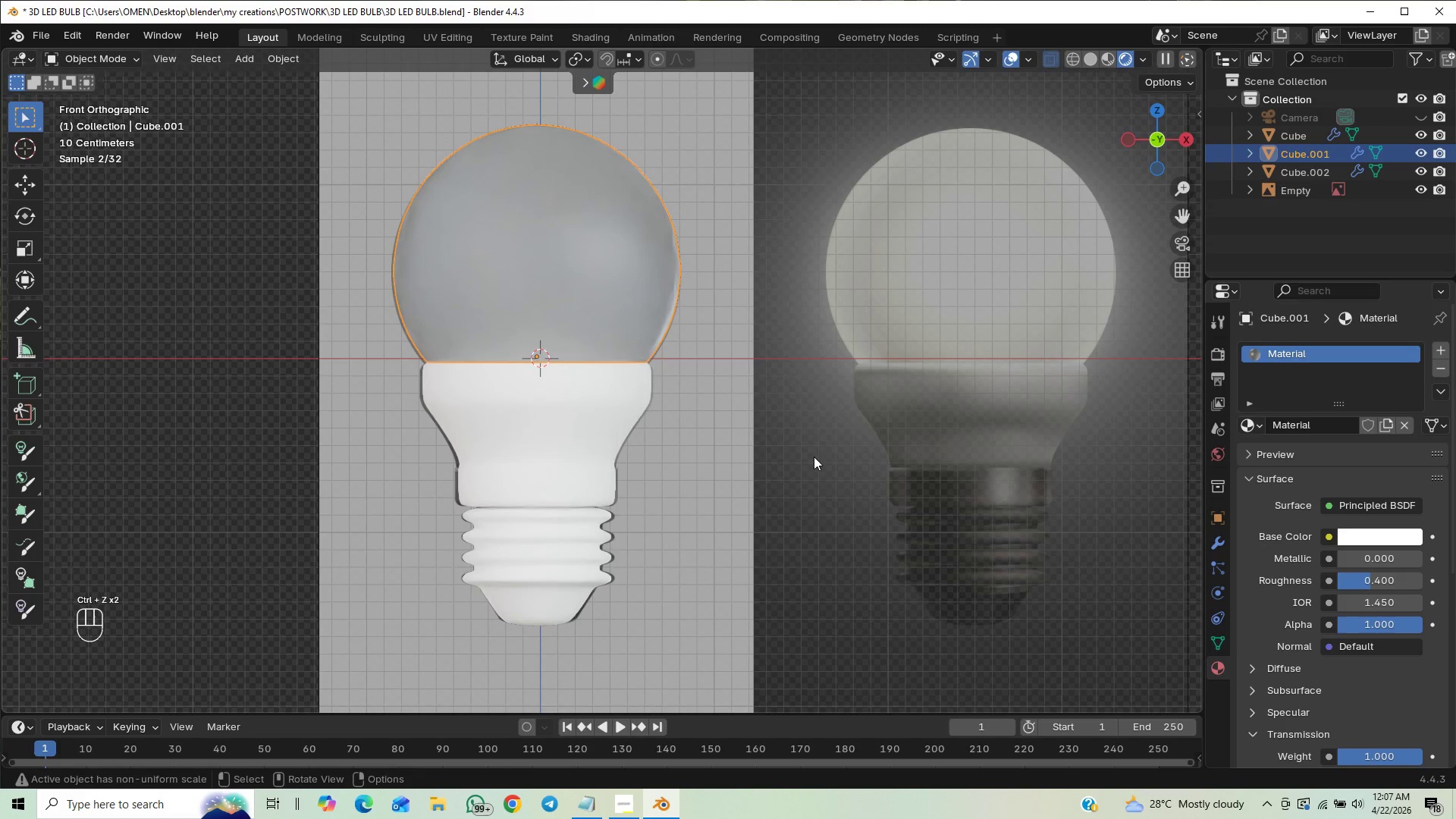 
left_click_drag(start_coordinate=[1454, 513], to_coordinate=[1439, 634])
 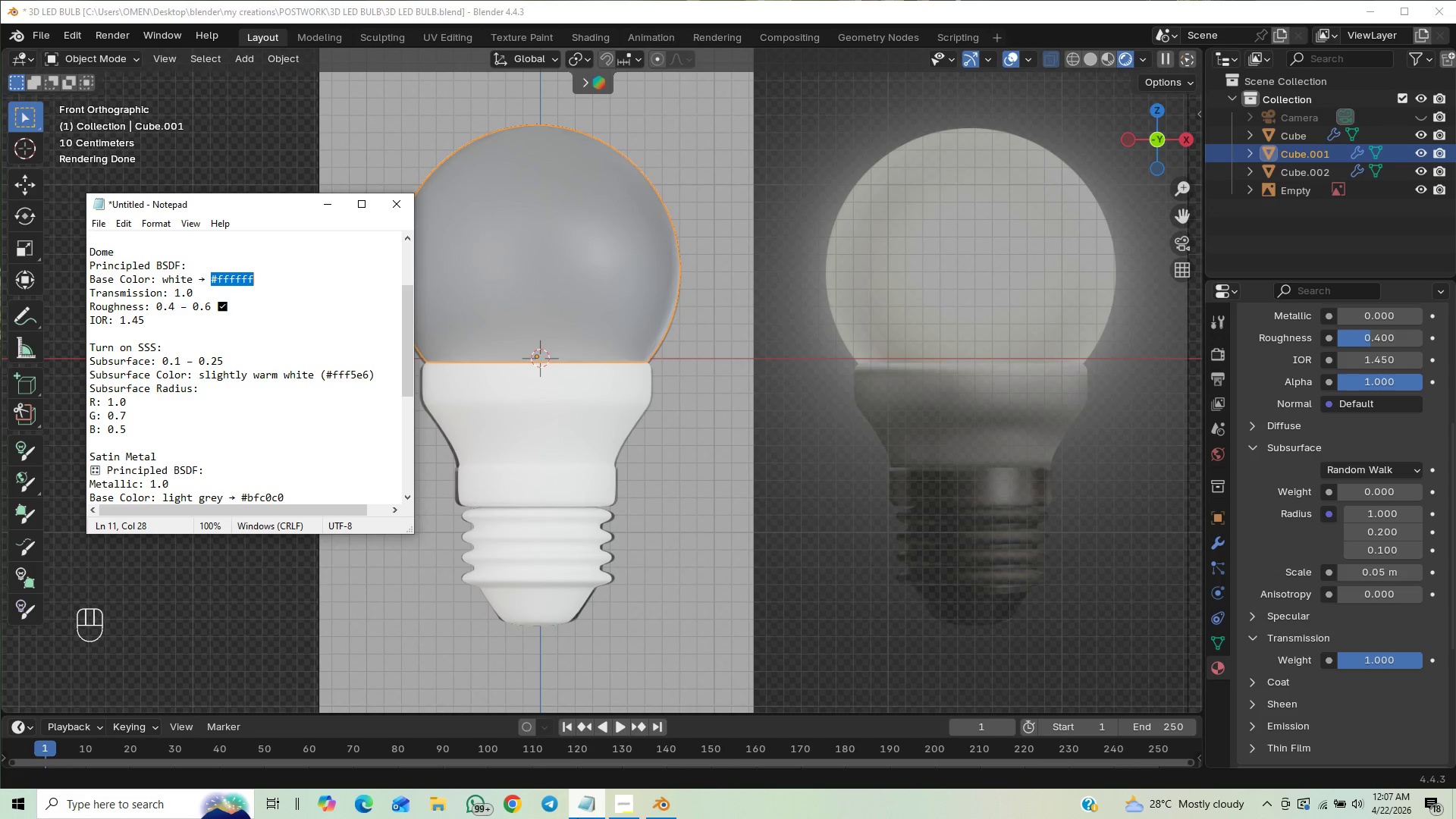 
wait(9.22)
 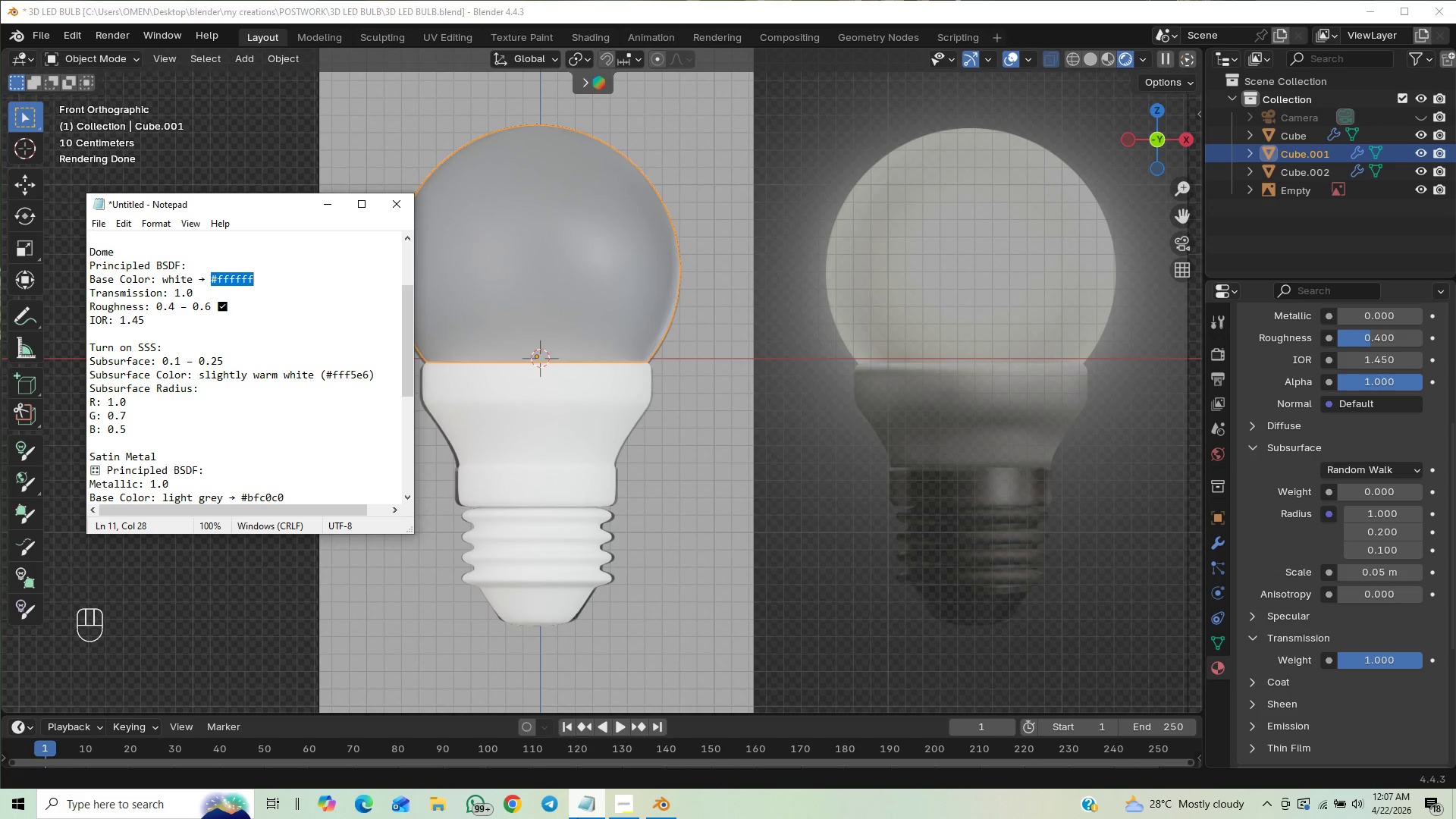 
left_click([330, 215])
 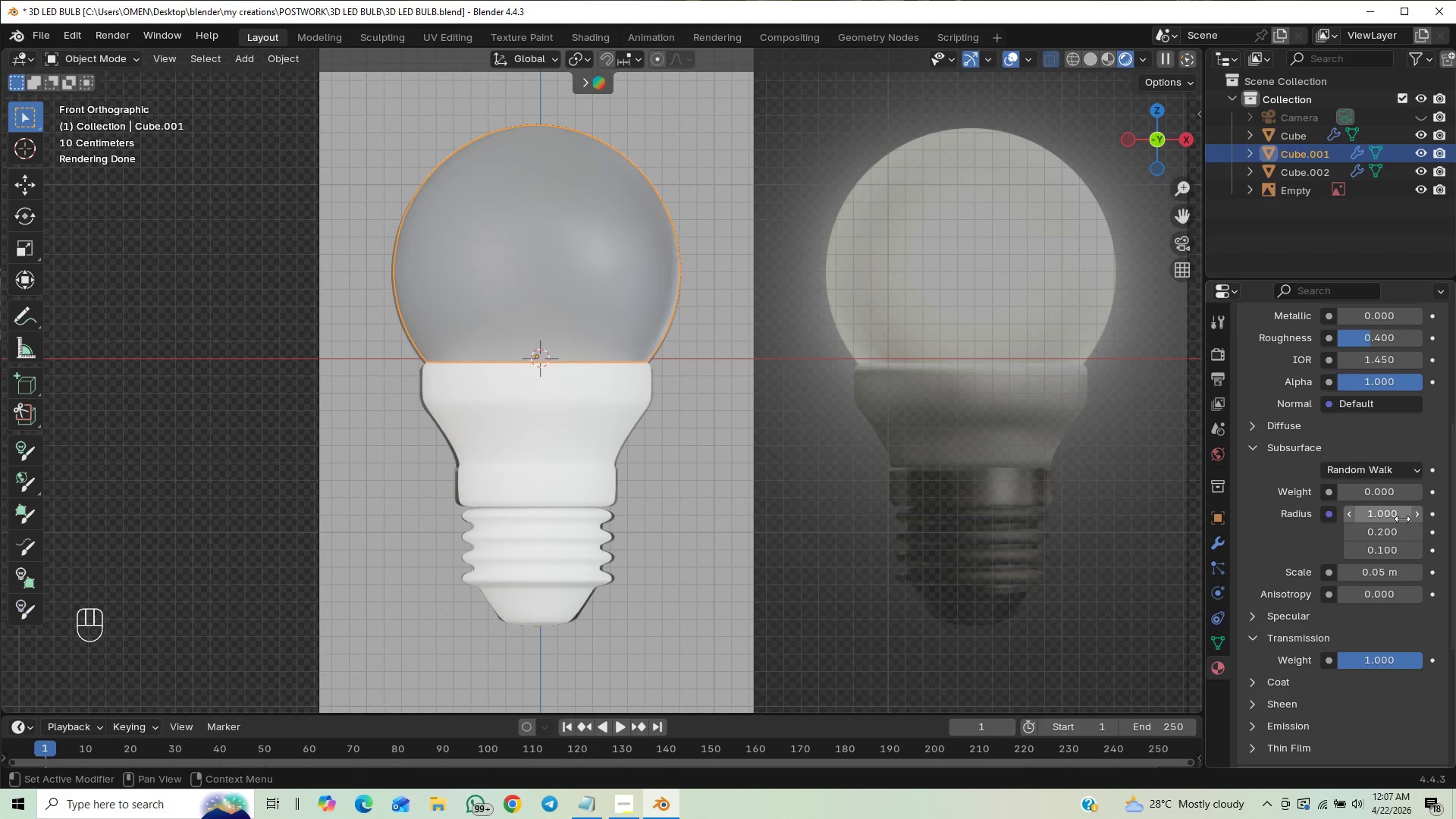 
left_click_drag(start_coordinate=[1367, 491], to_coordinate=[202, 492])
 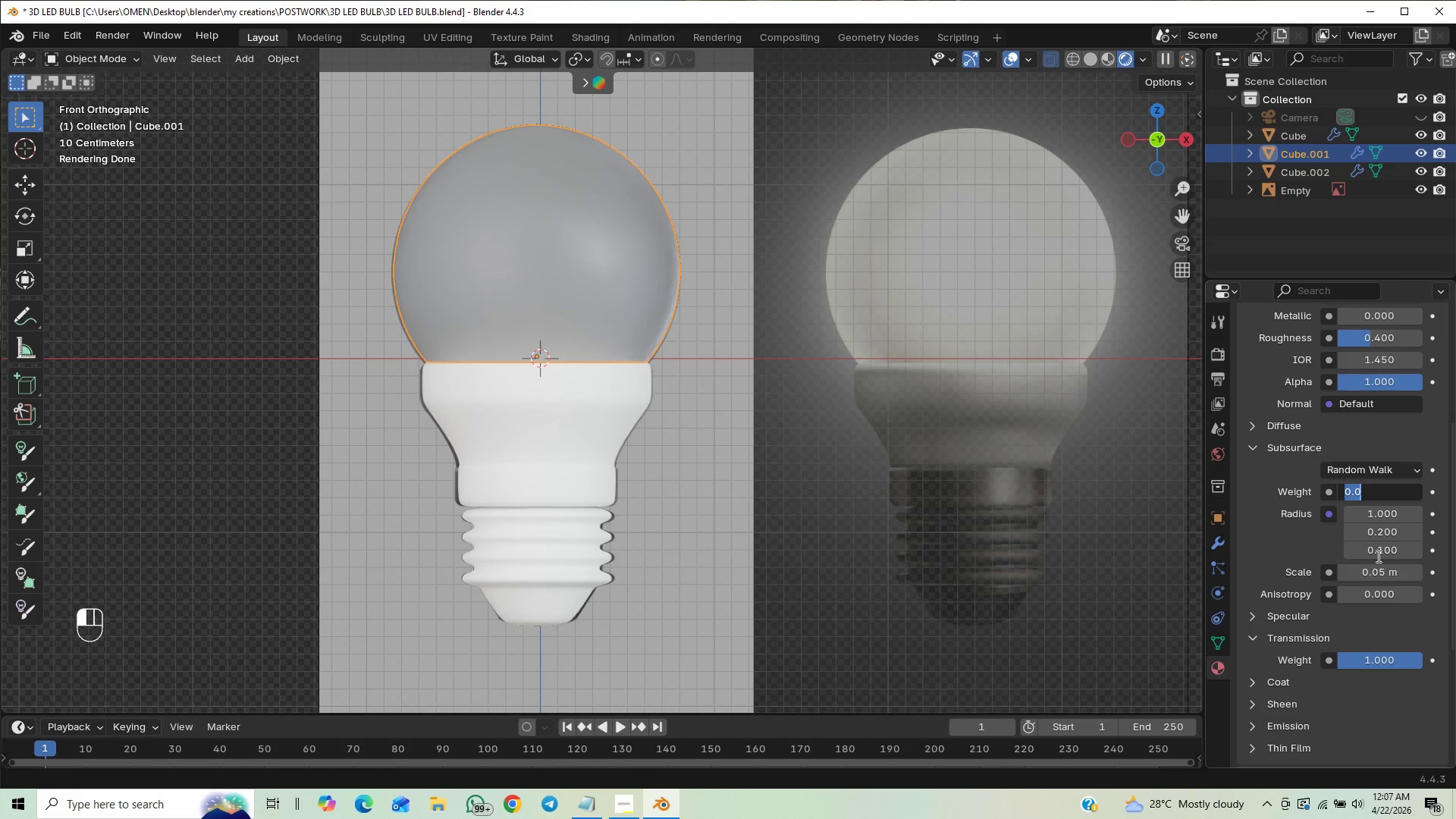 
key(0)
 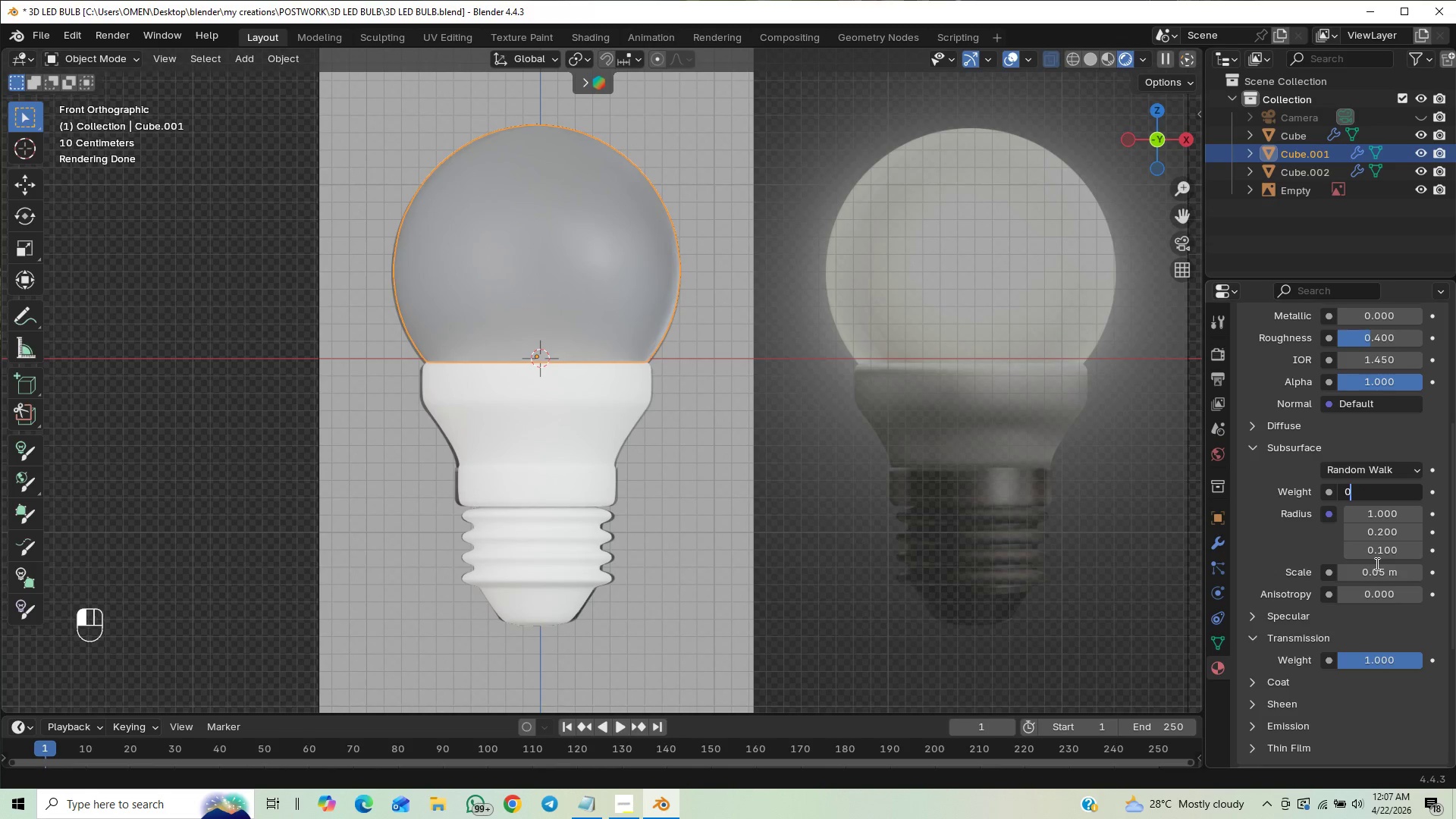 
key(Period)
 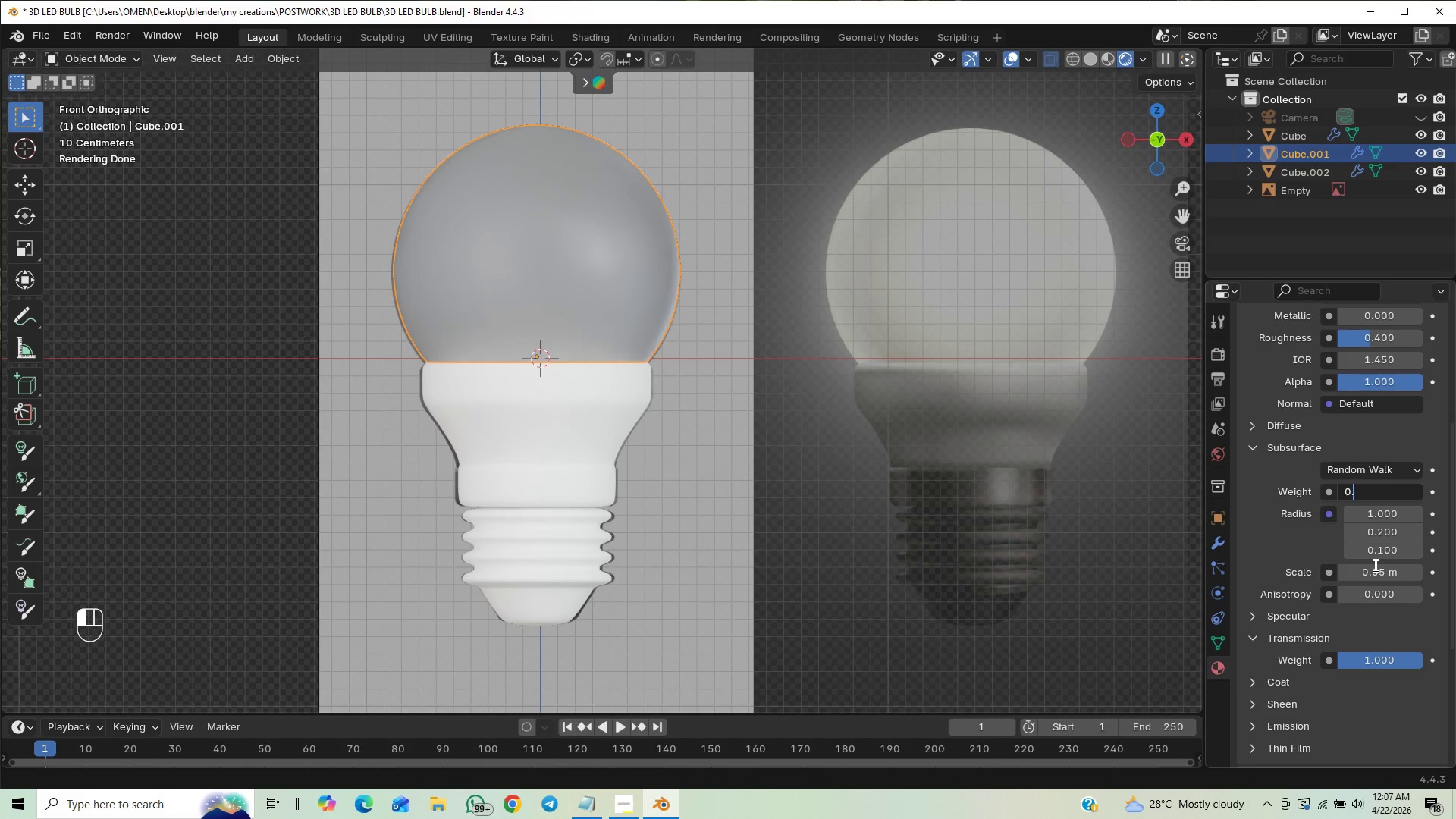 
key(2)
 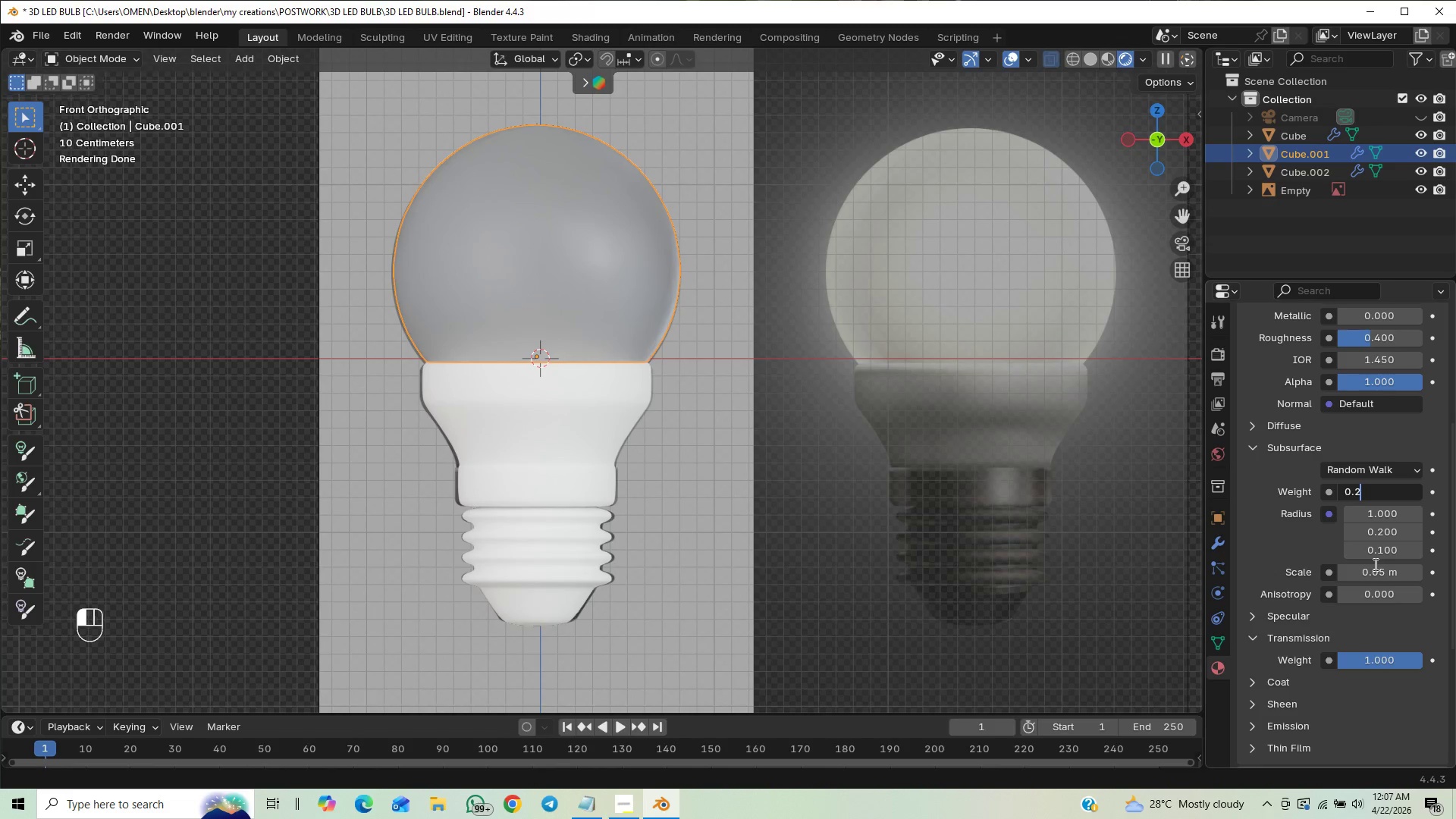 
key(Enter)
 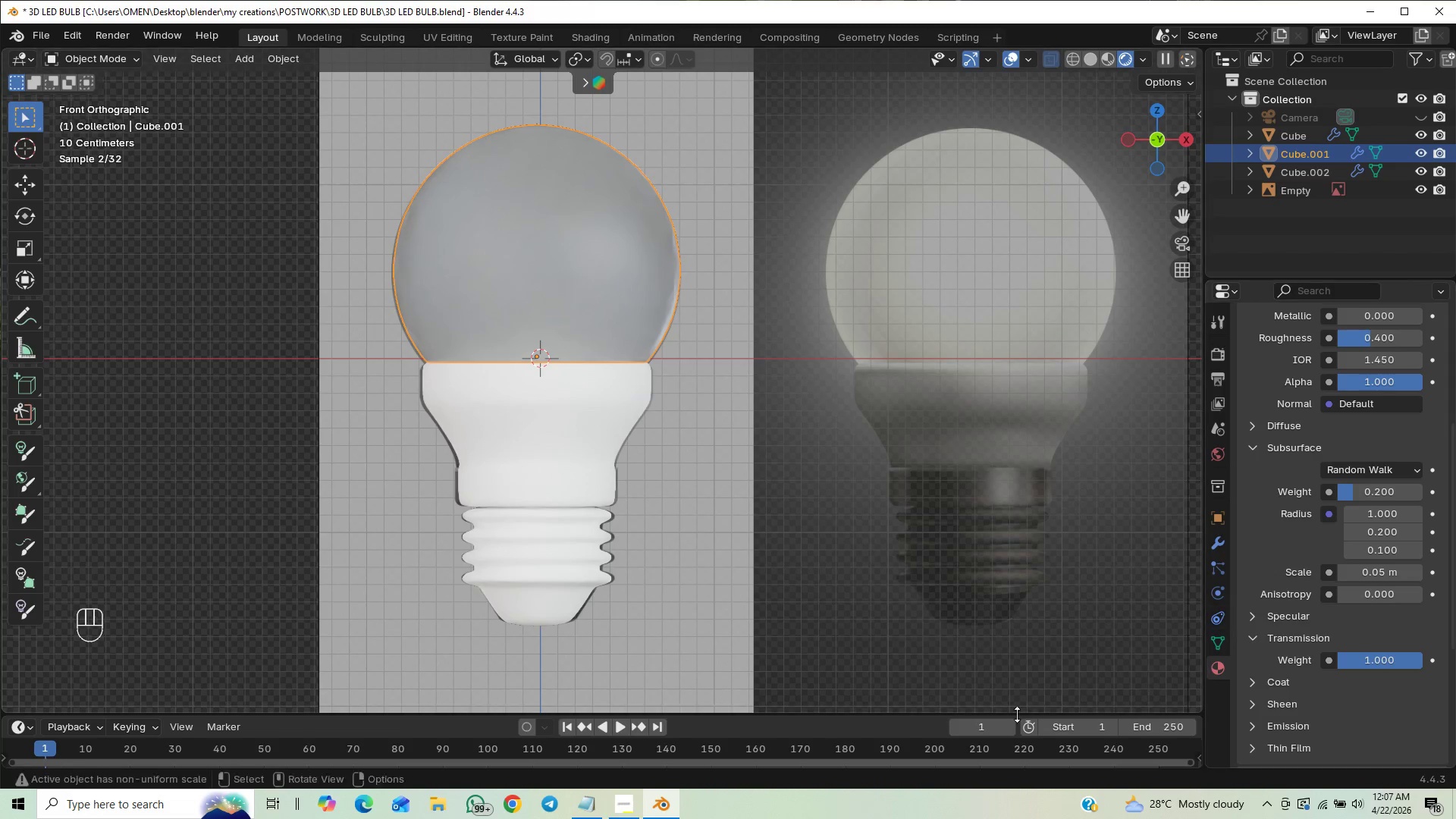 
key(Control+S)
 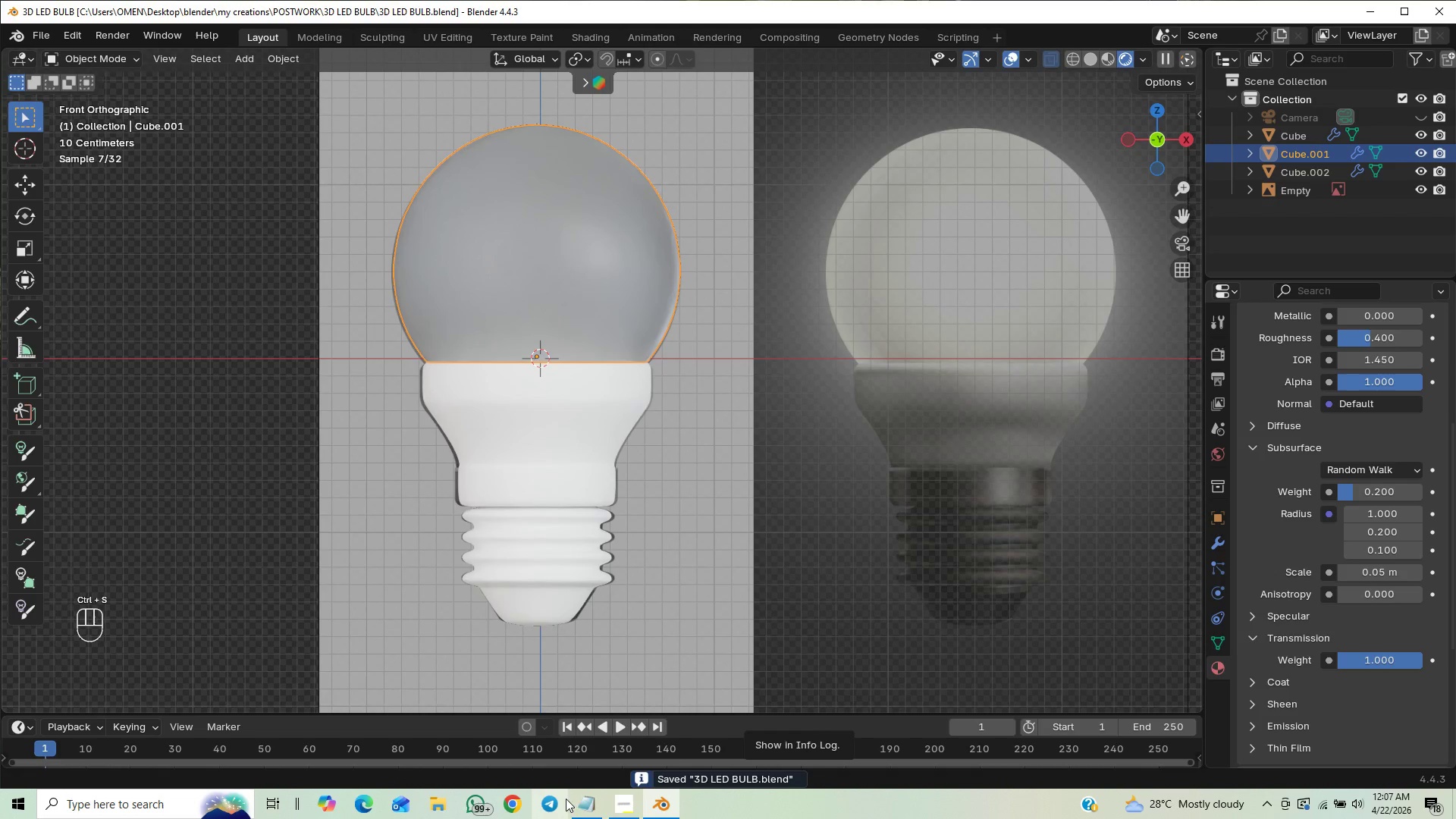 
left_click([582, 805])
 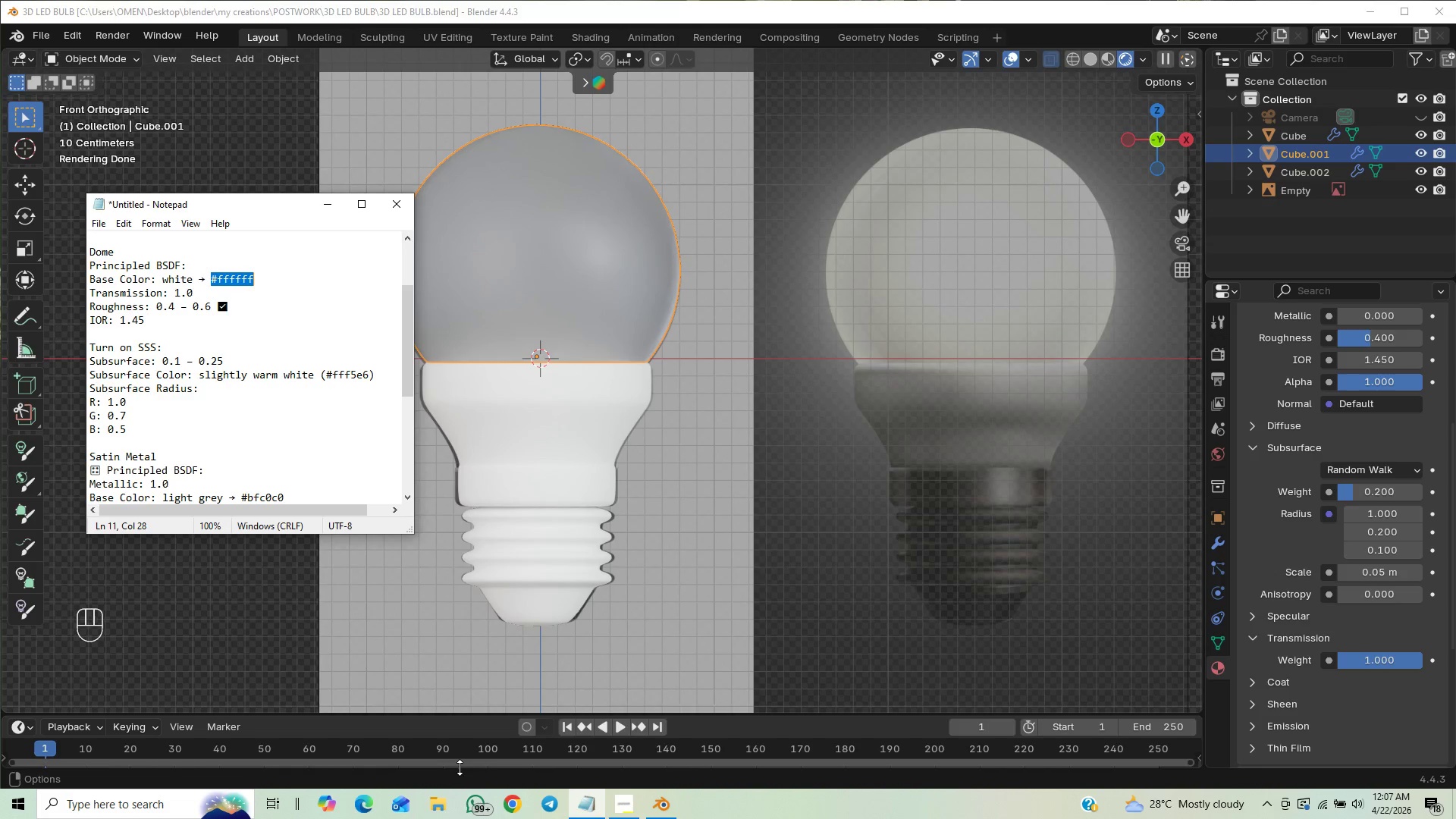 
wait(14.28)
 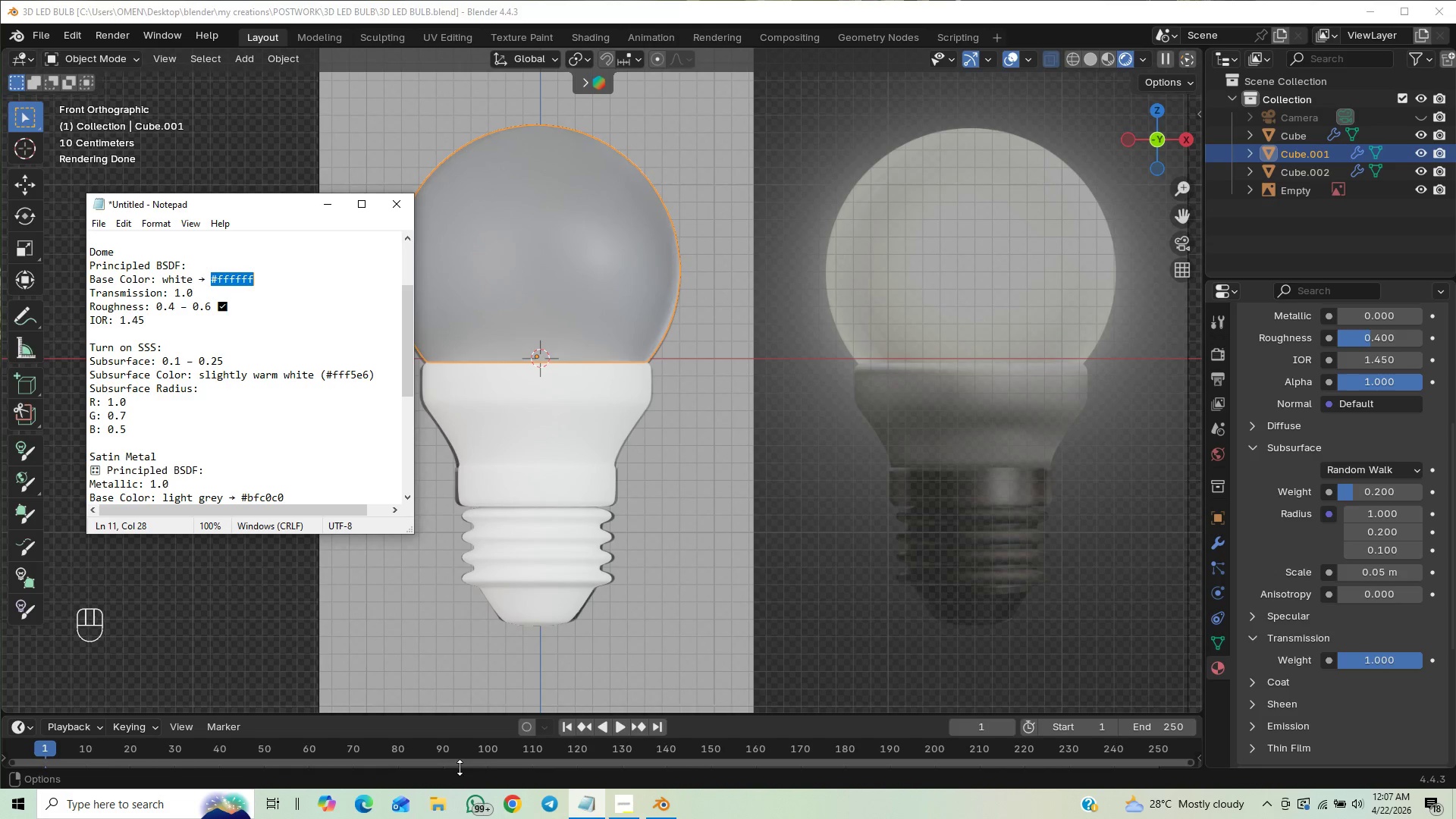 
left_click([331, 200])
 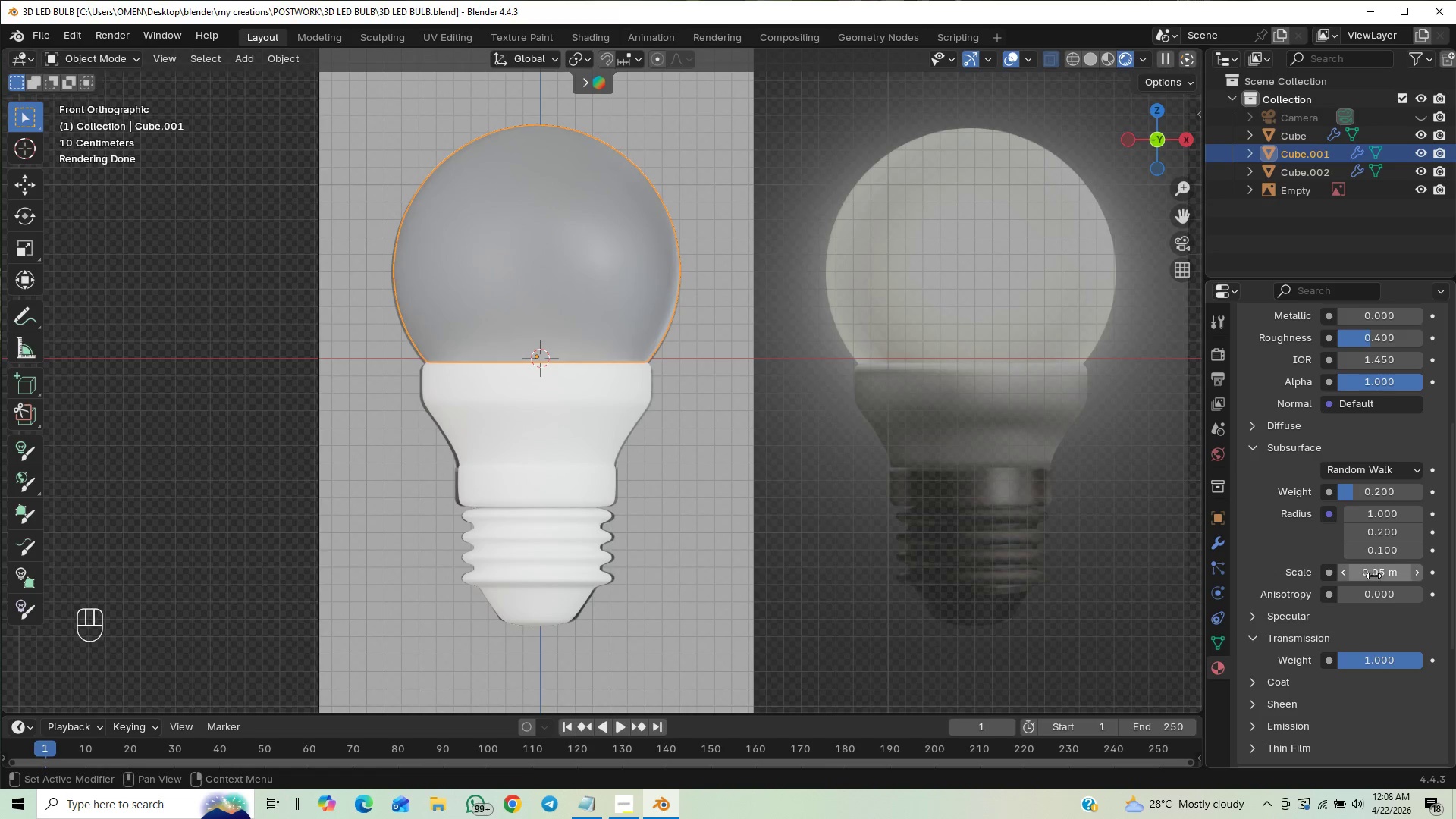 
left_click([1387, 536])
 